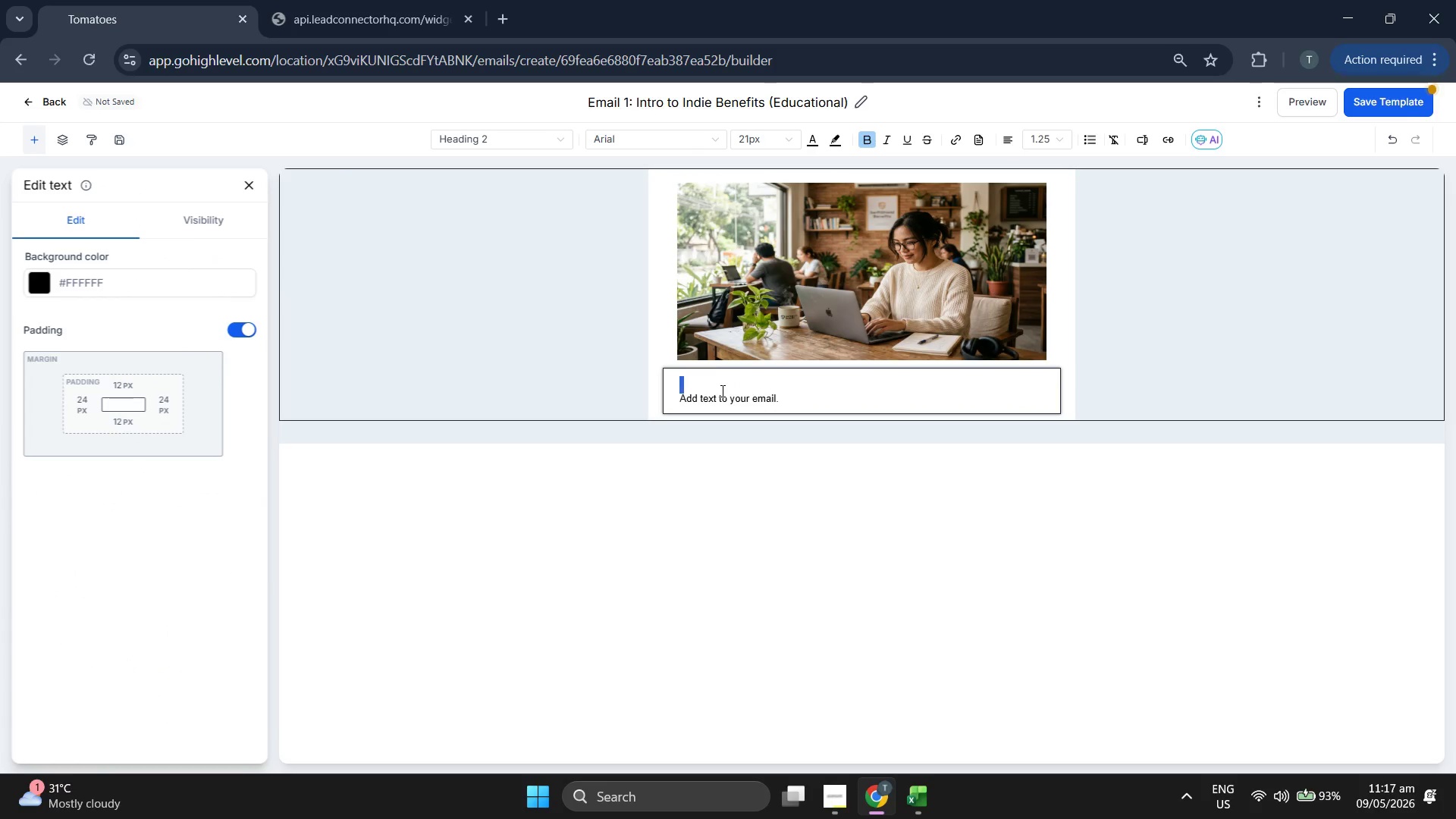 
triple_click([721, 391])
 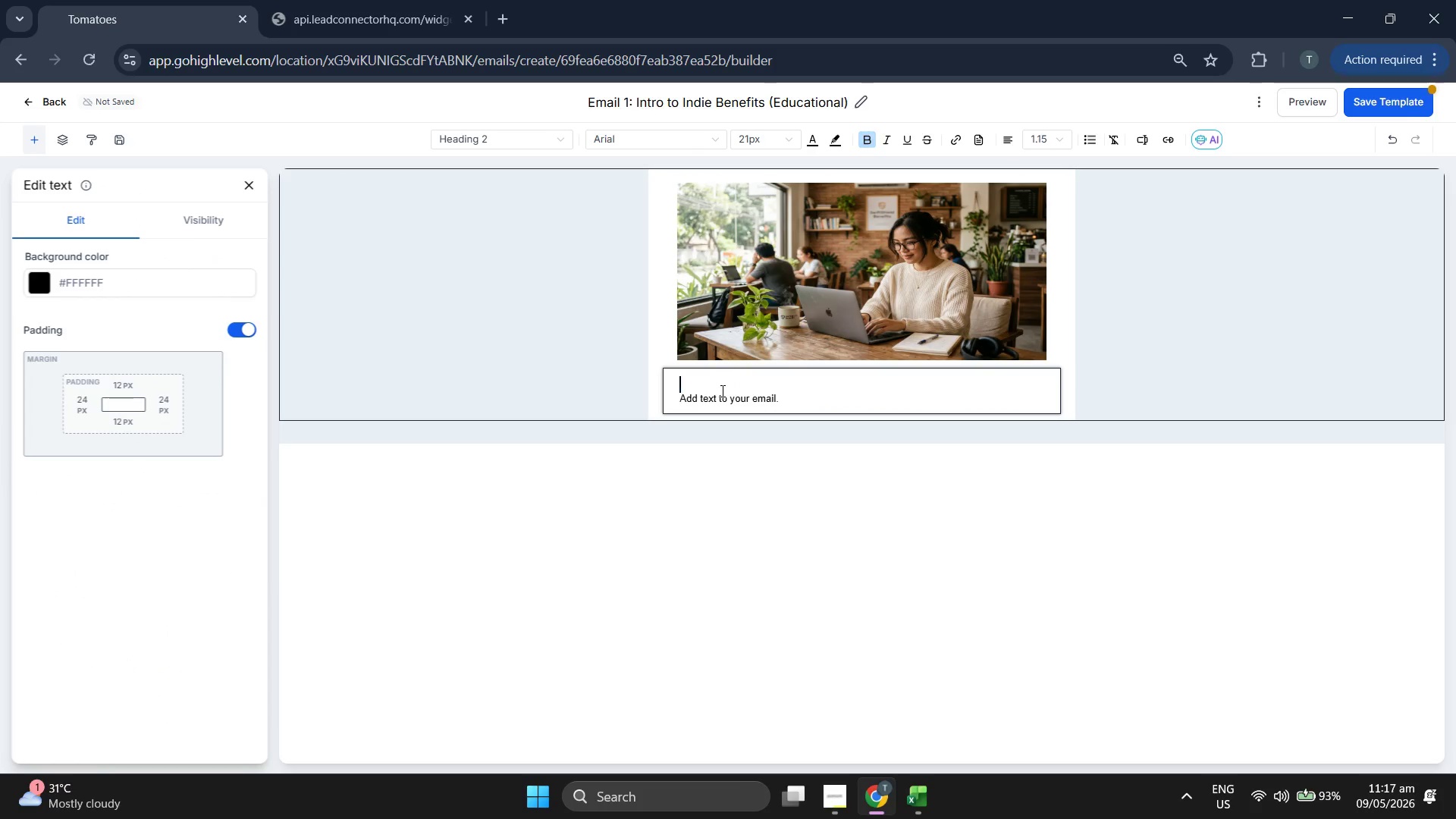 
triple_click([721, 391])
 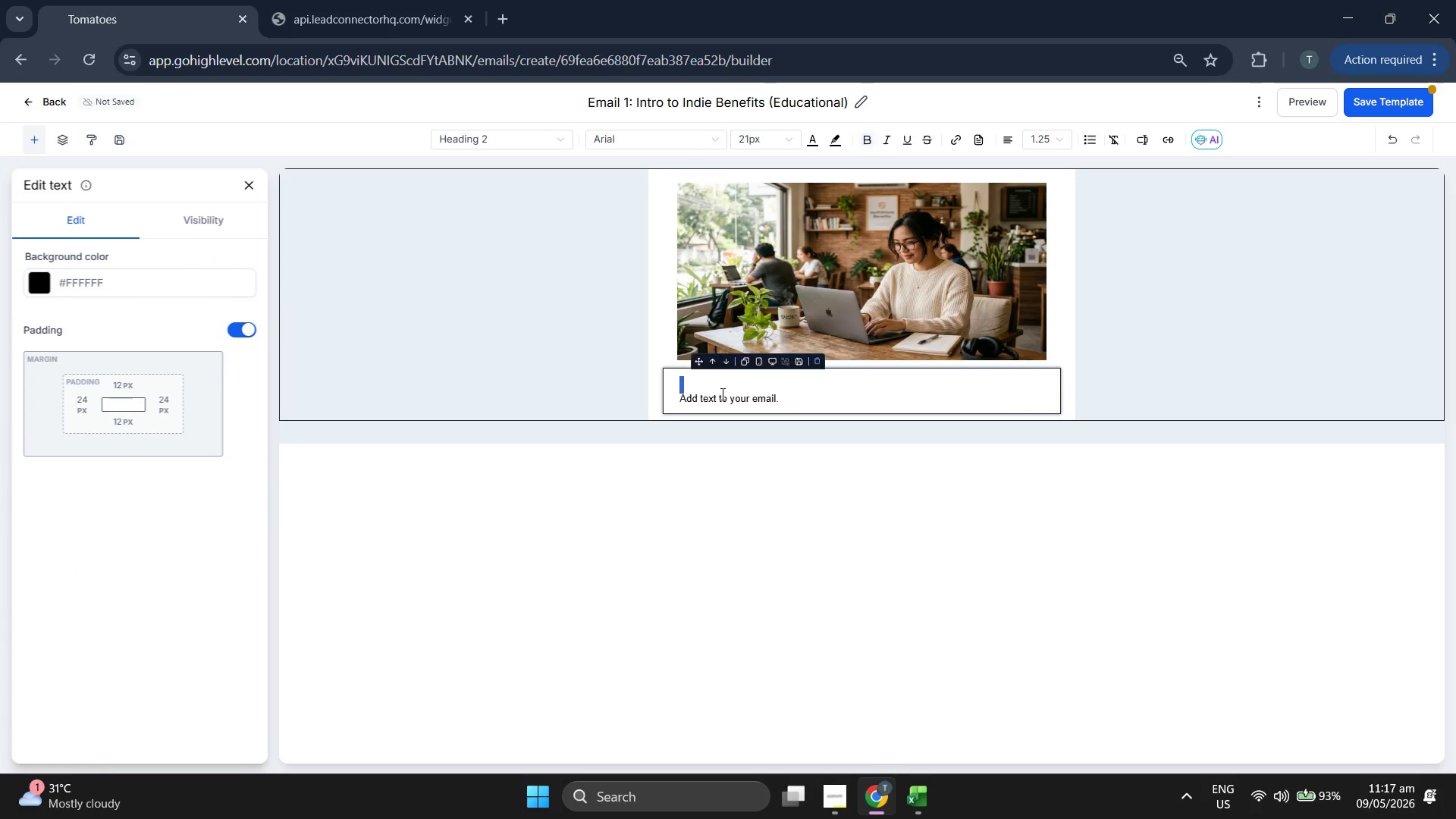 
triple_click([721, 394])
 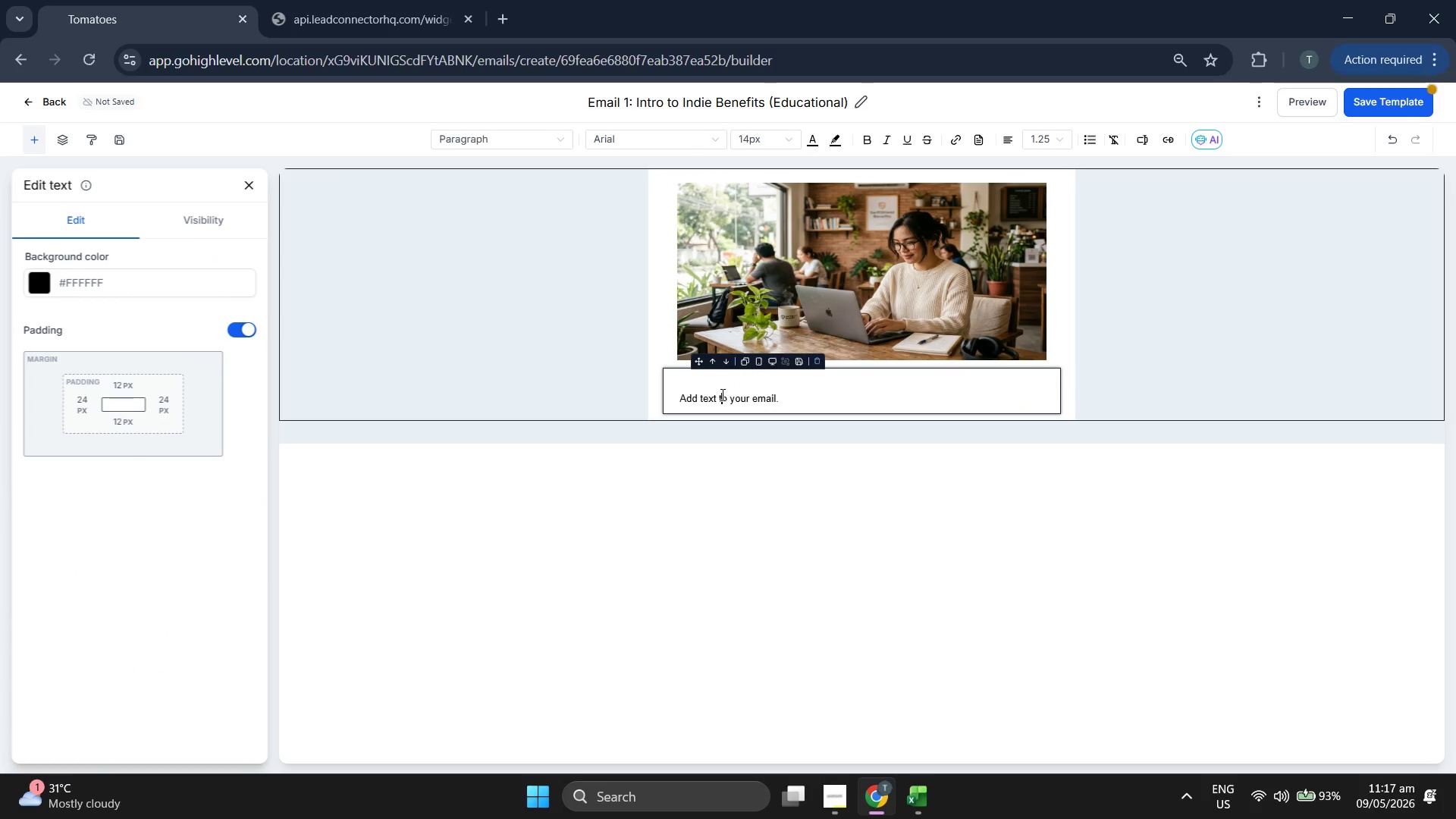 
triple_click([721, 394])
 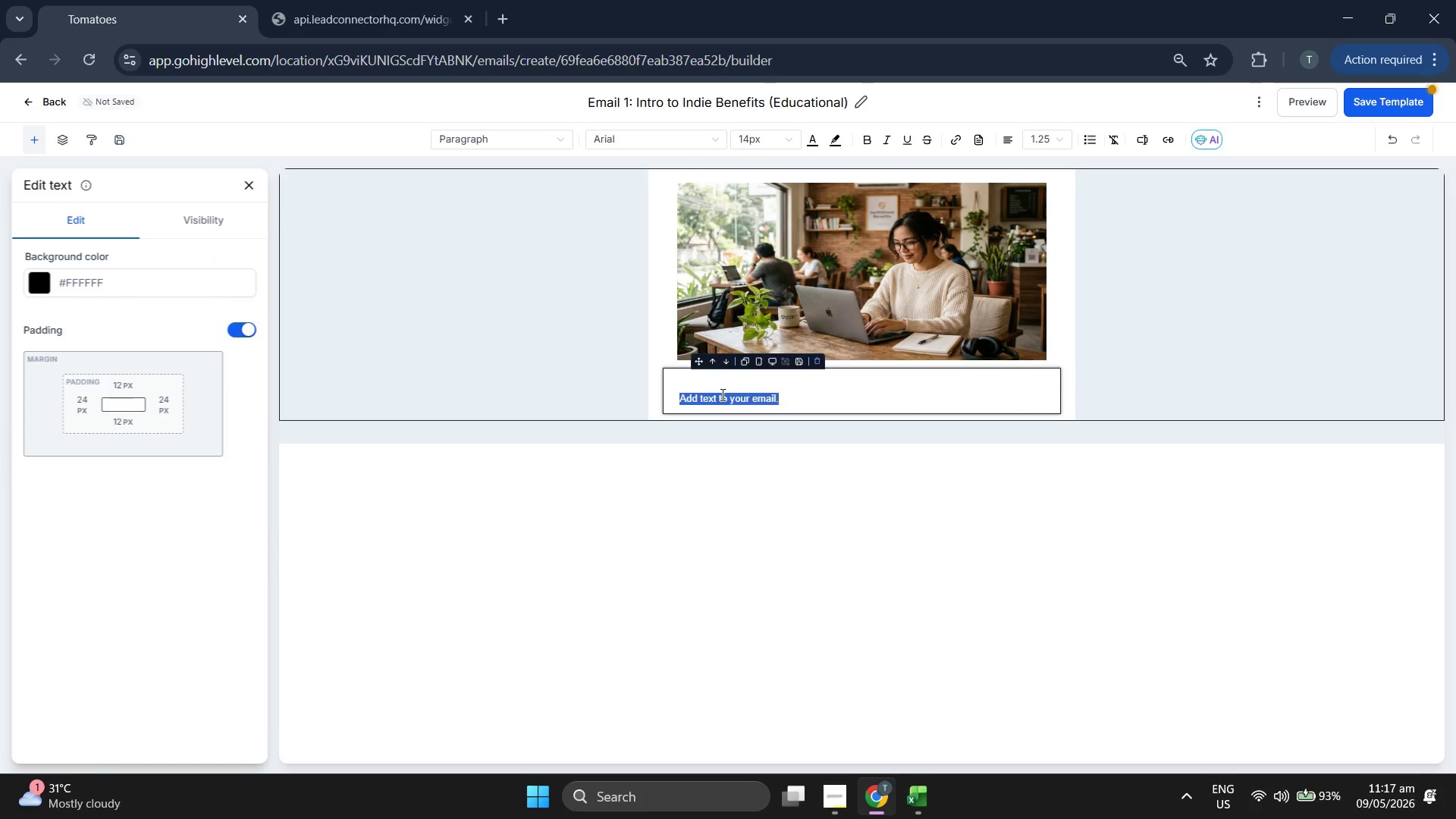 
triple_click([721, 394])
 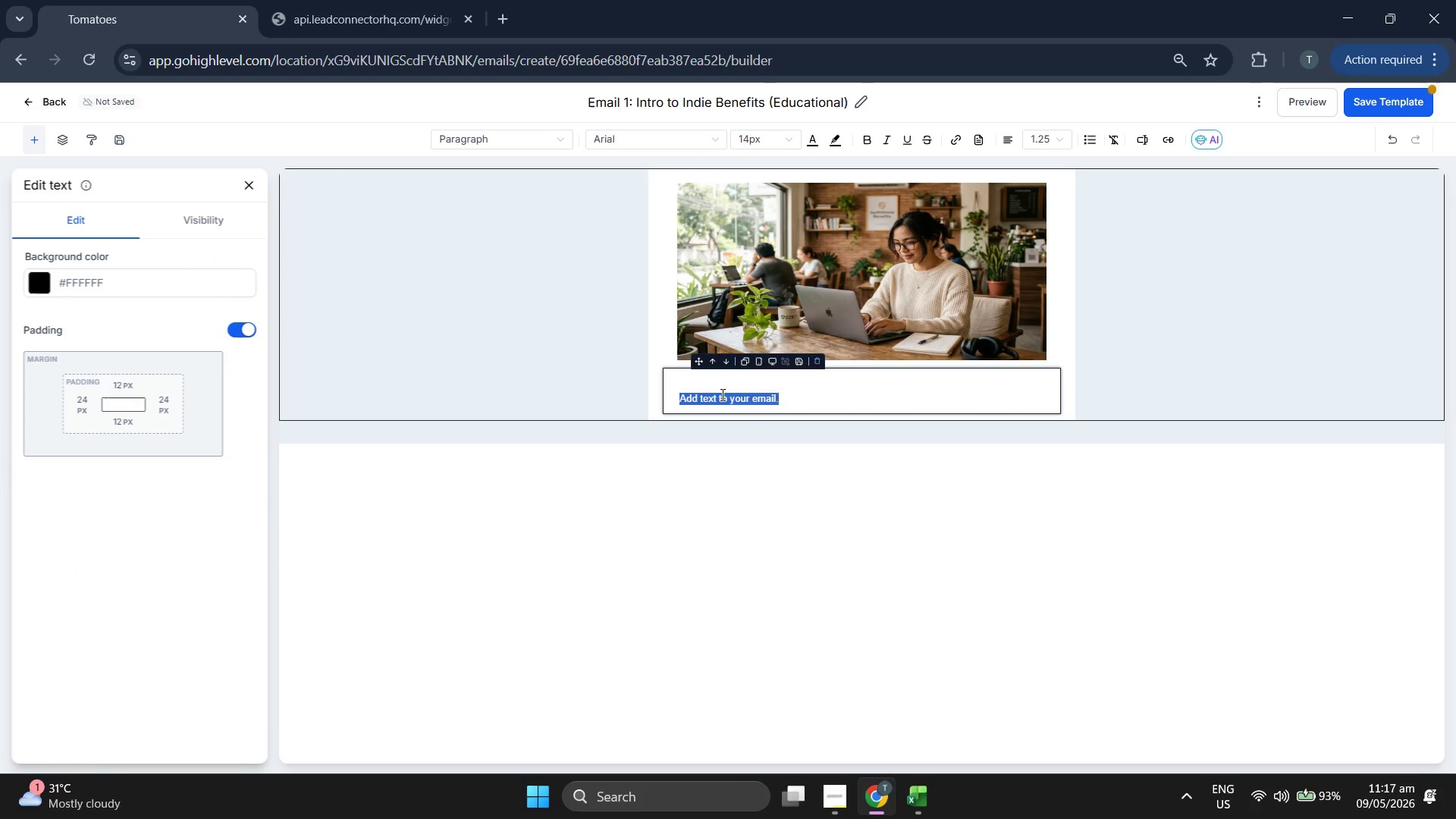 
key(Backspace)
 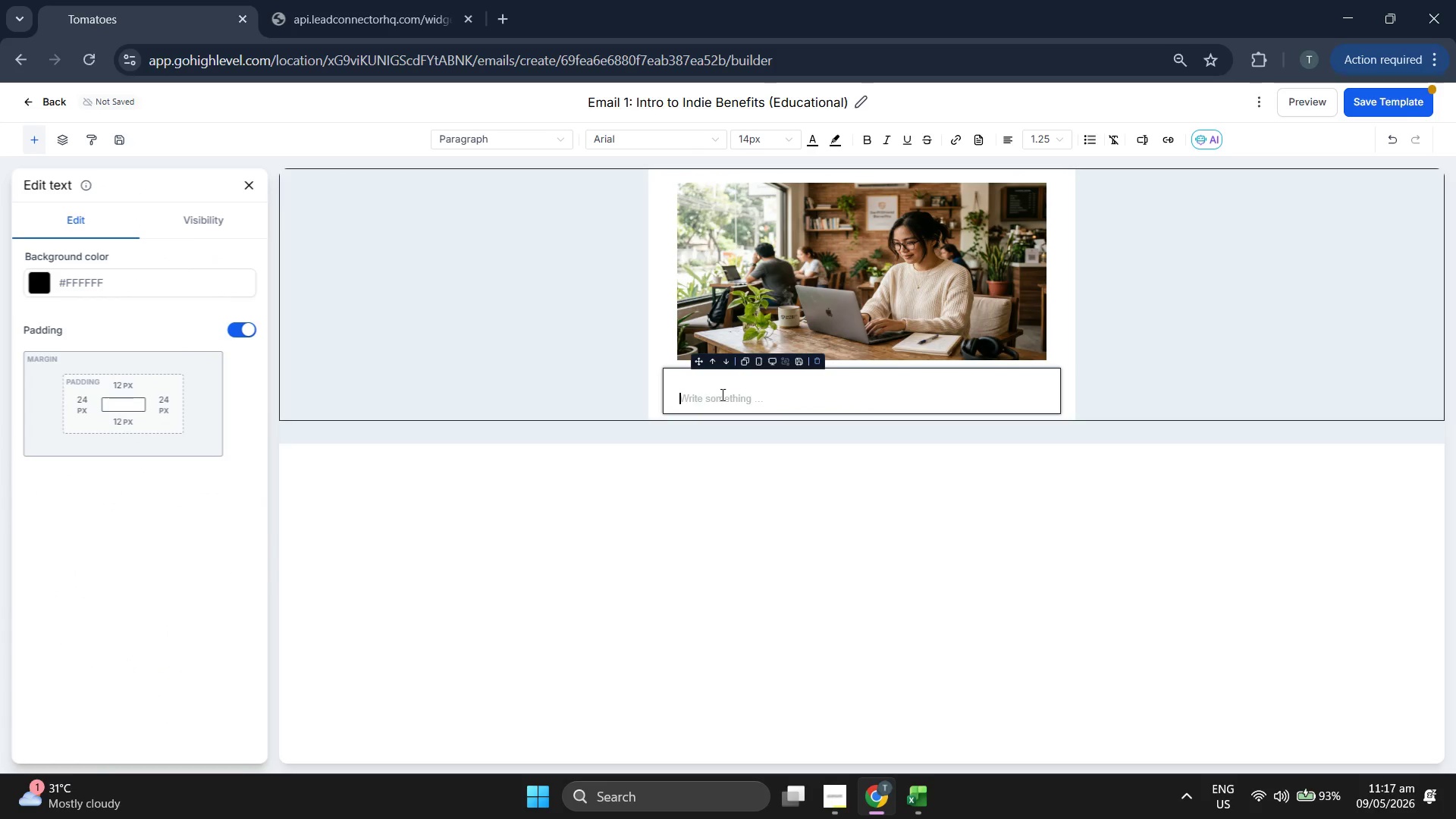 
key(Backspace)
 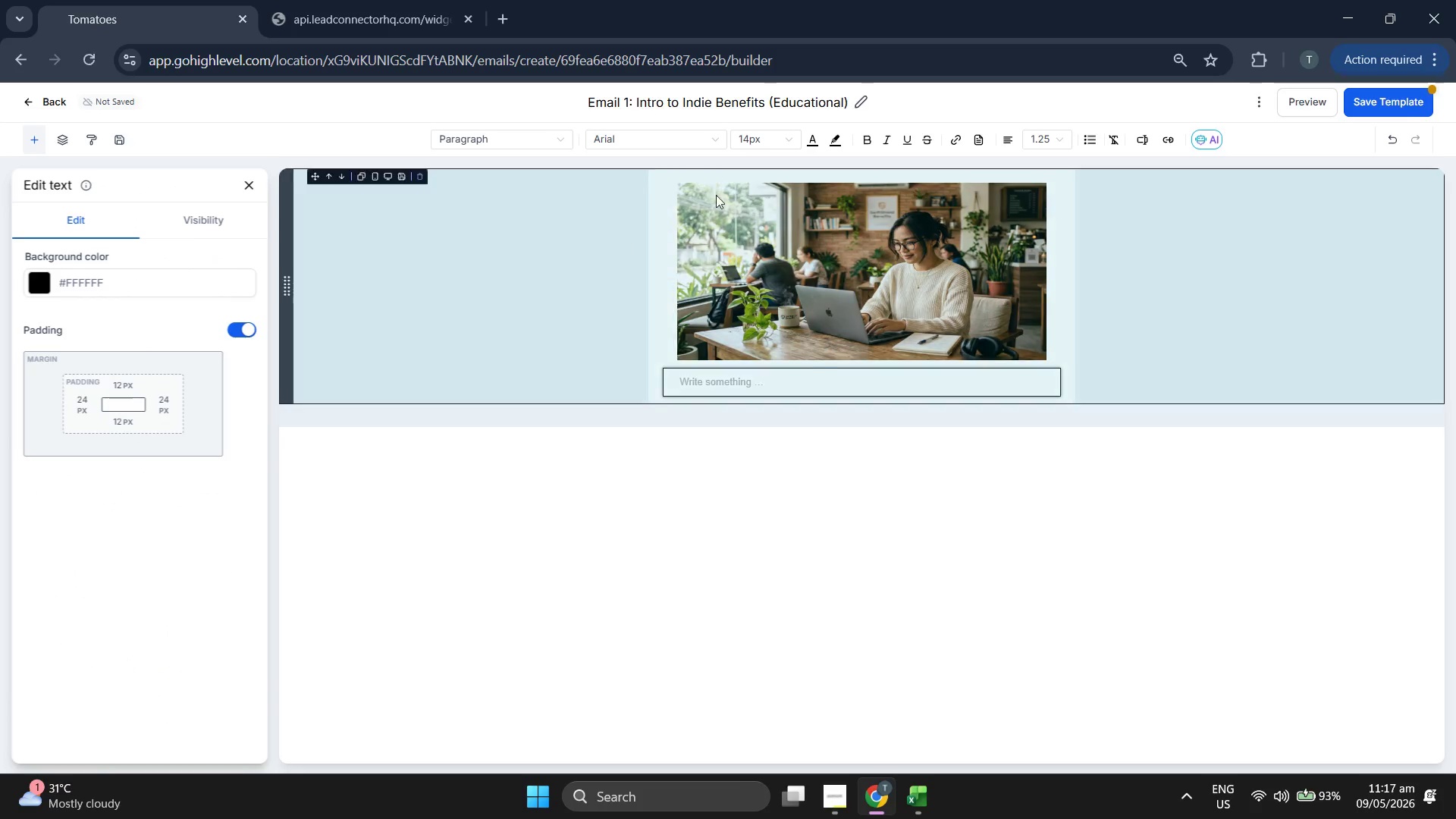 
wait(5.08)
 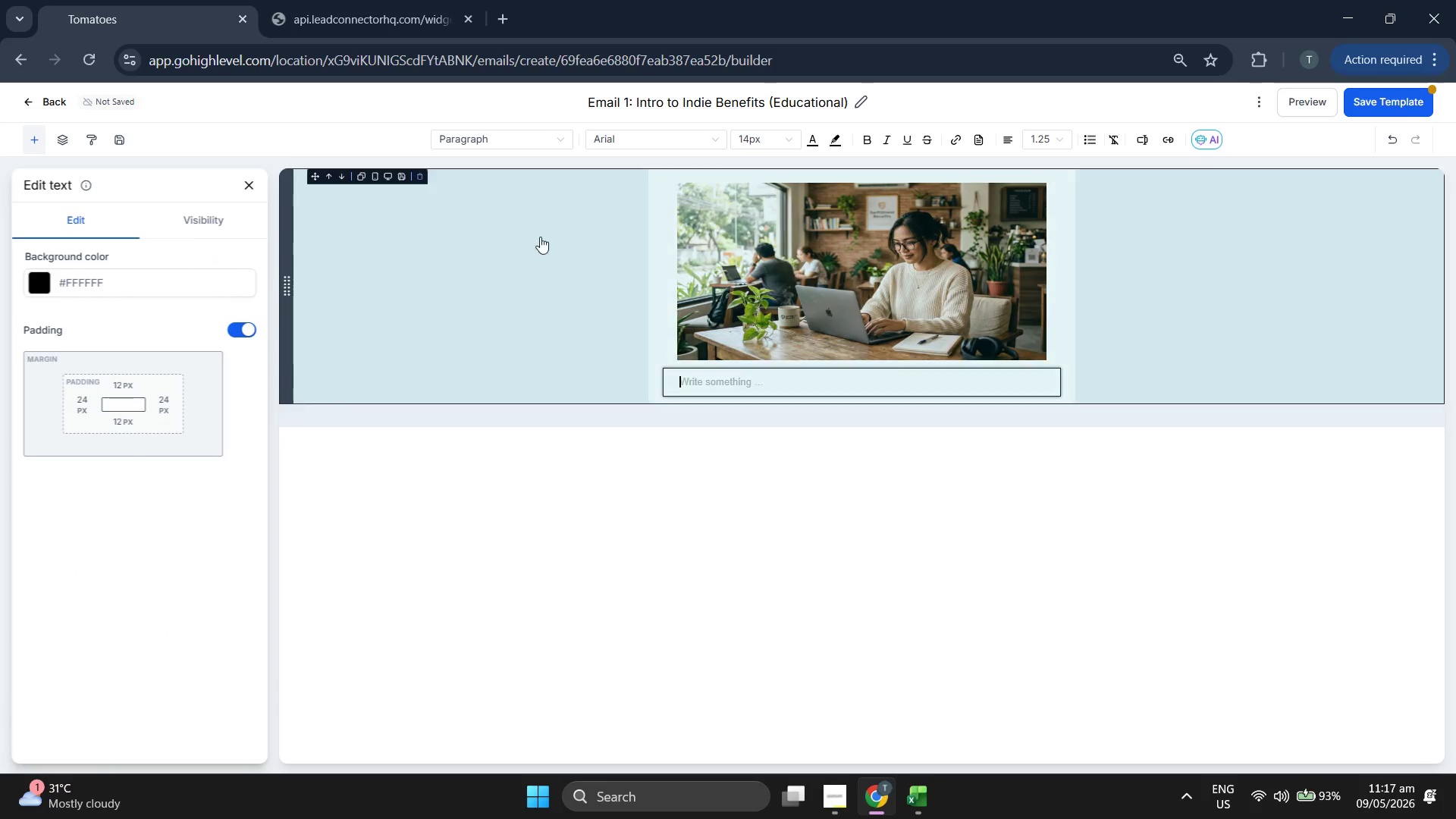 
mouse_move([1036, 160])
 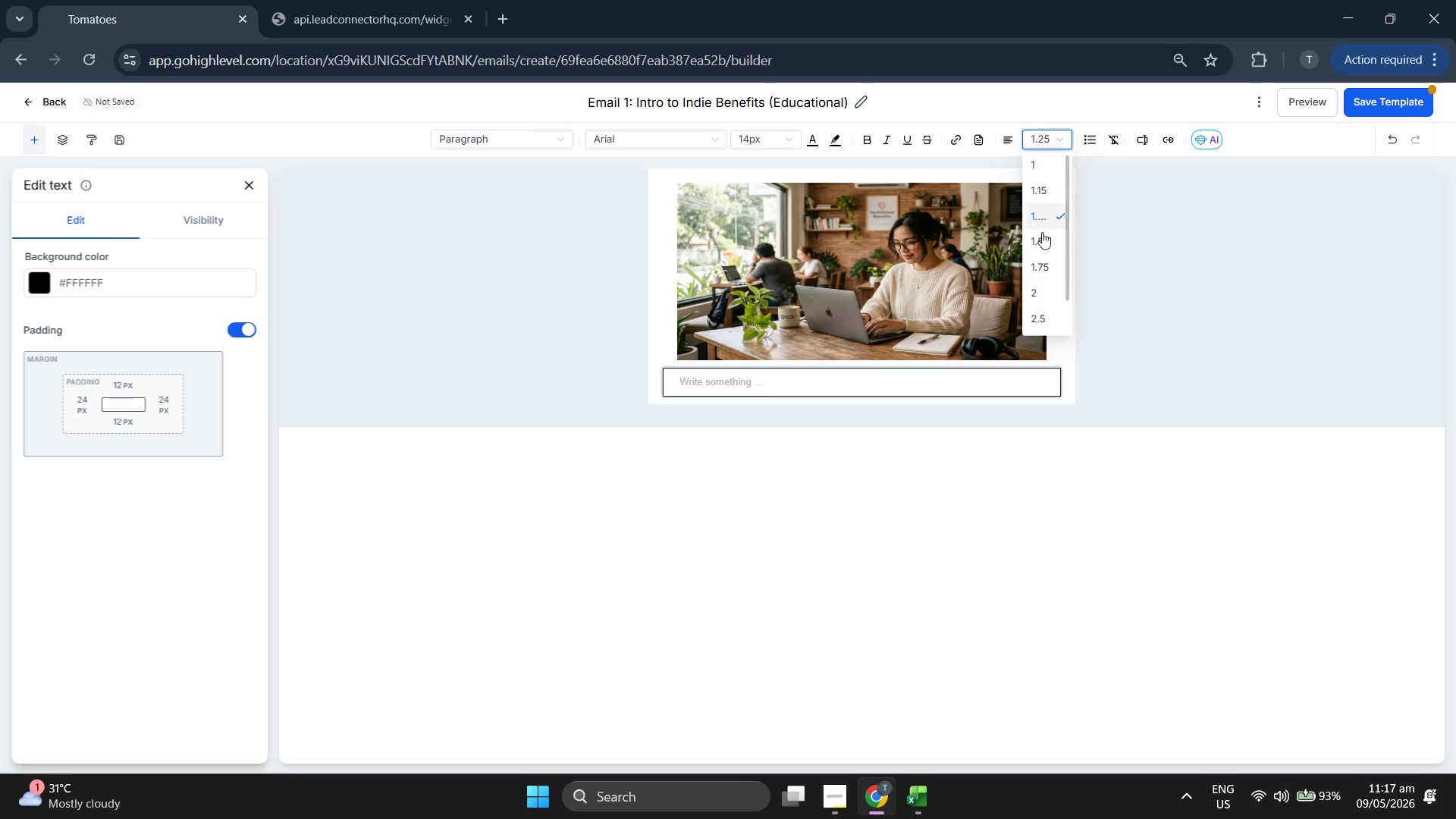 
scroll: coordinate [1042, 232], scroll_direction: up, amount: 1.0
 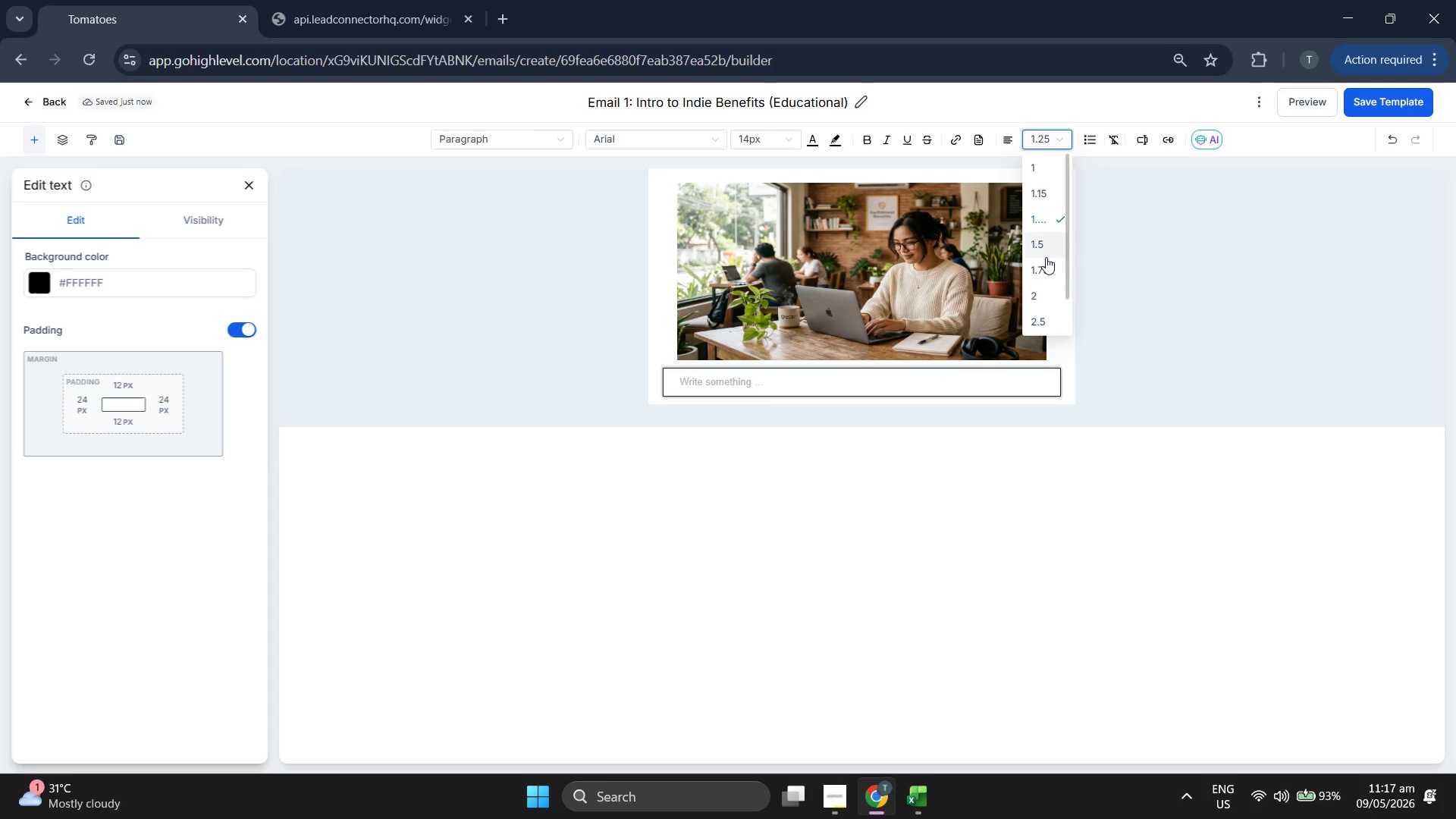 
left_click([1040, 244])
 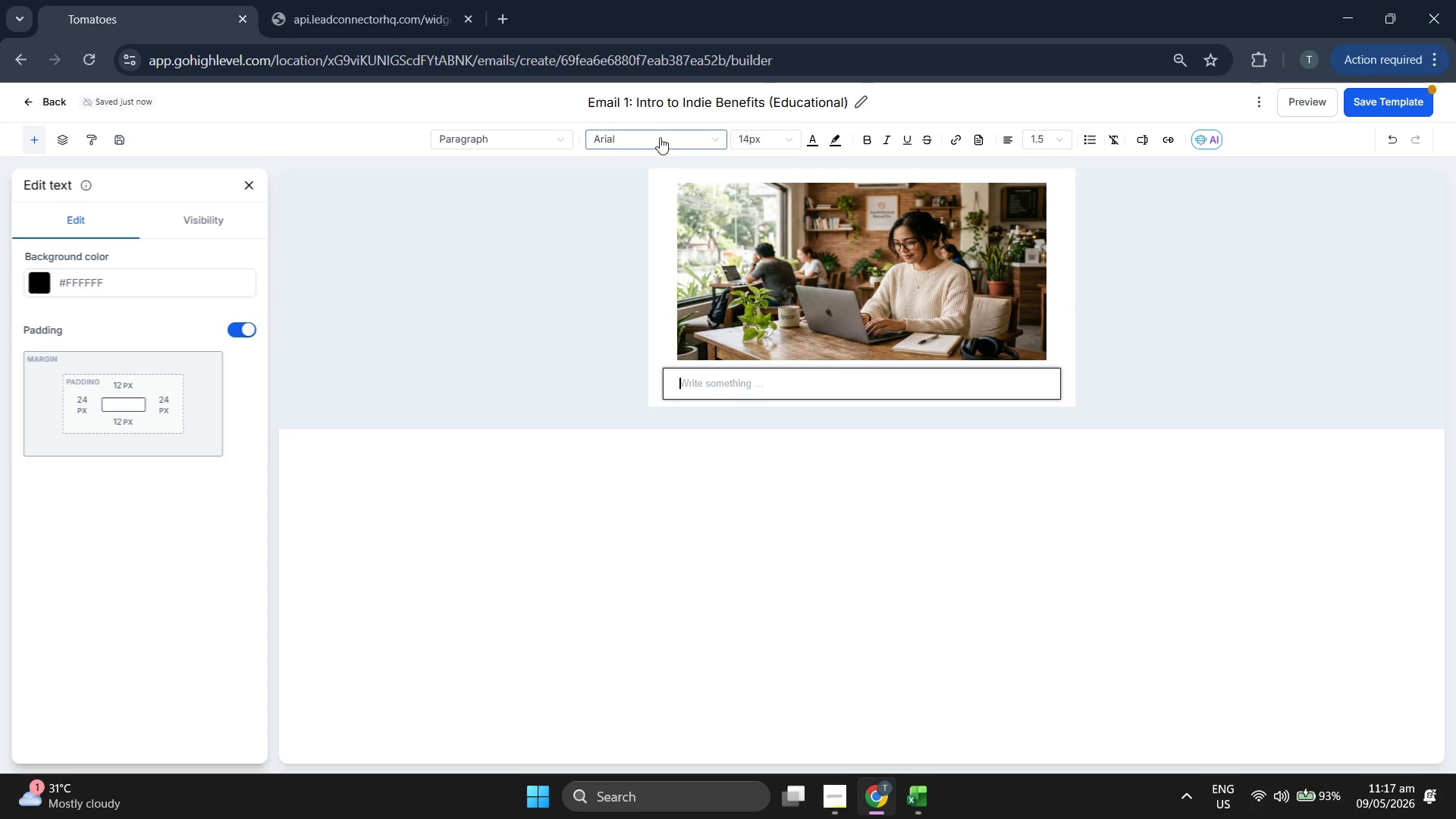 
left_click([658, 141])
 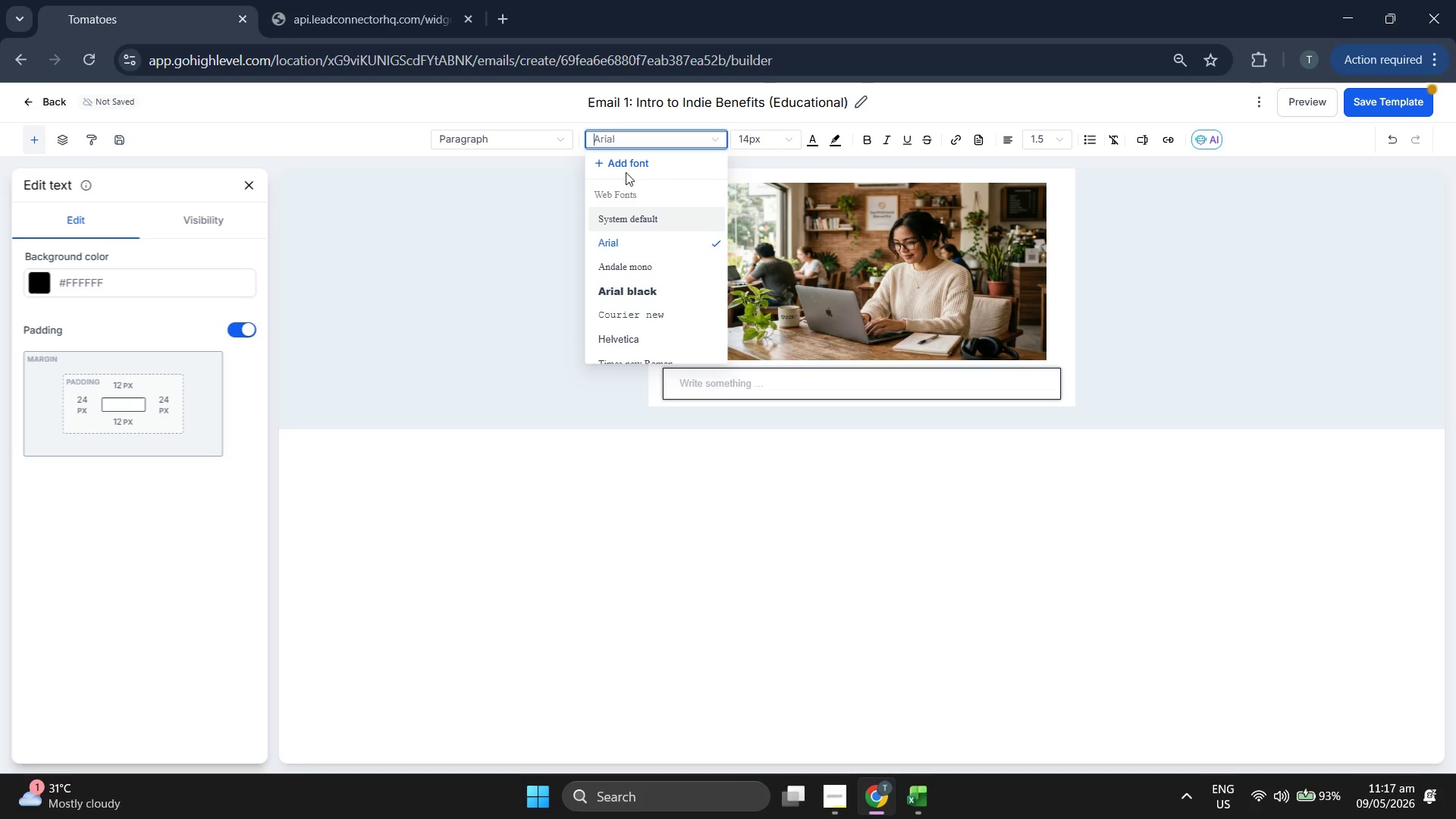 
left_click([626, 165])
 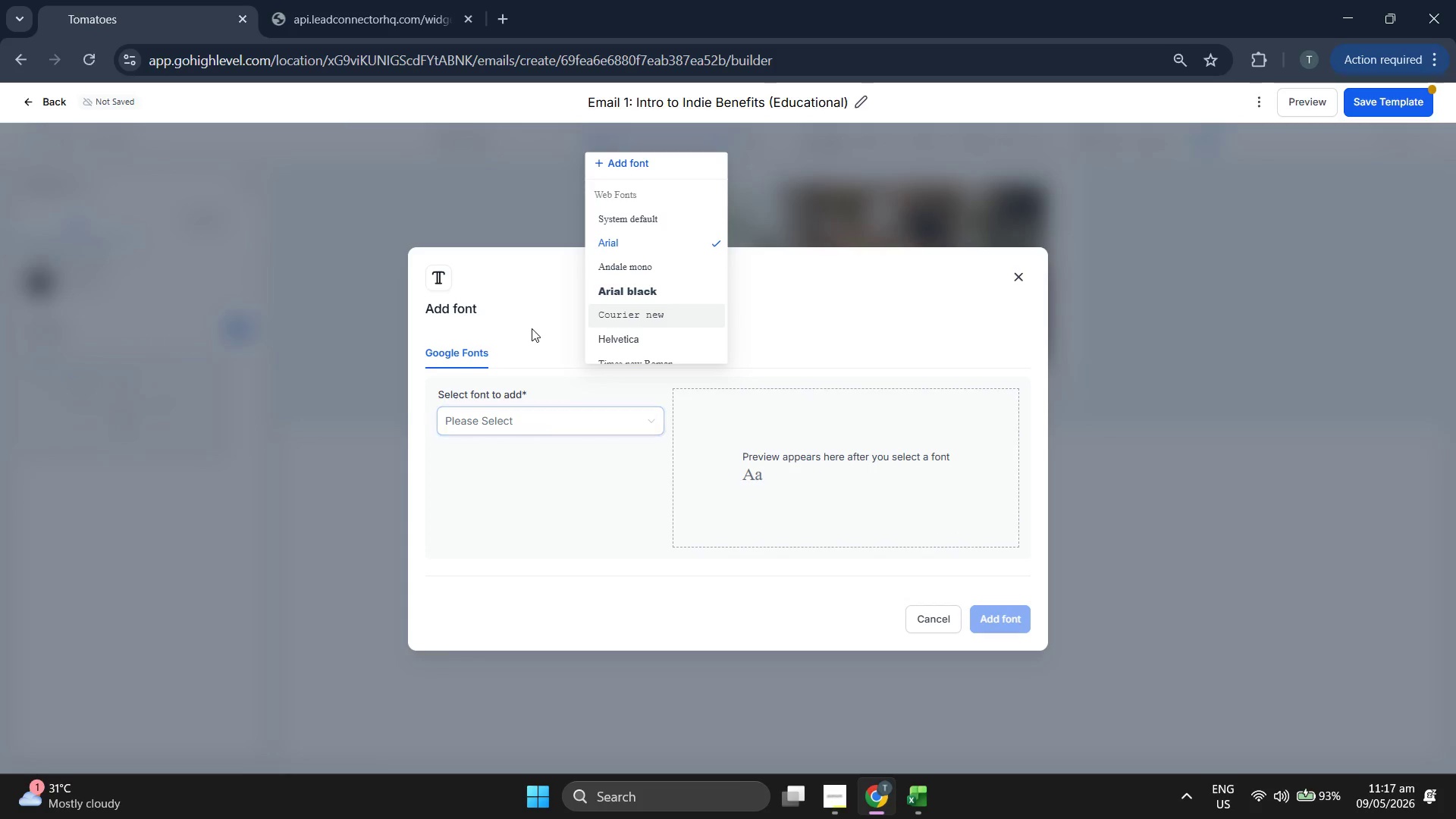 
double_click([545, 409])
 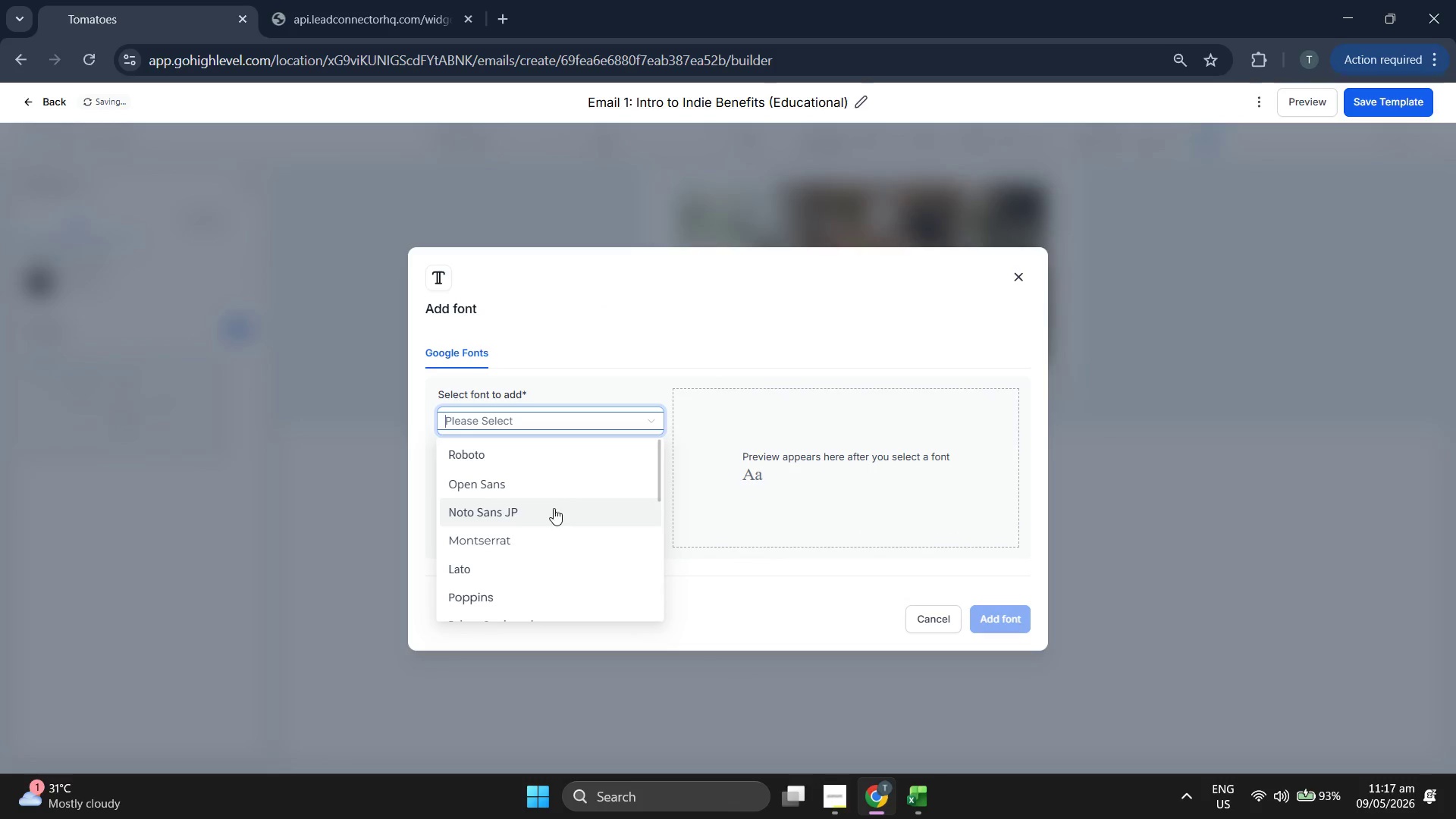 
scroll: coordinate [566, 494], scroll_direction: up, amount: 2.0
 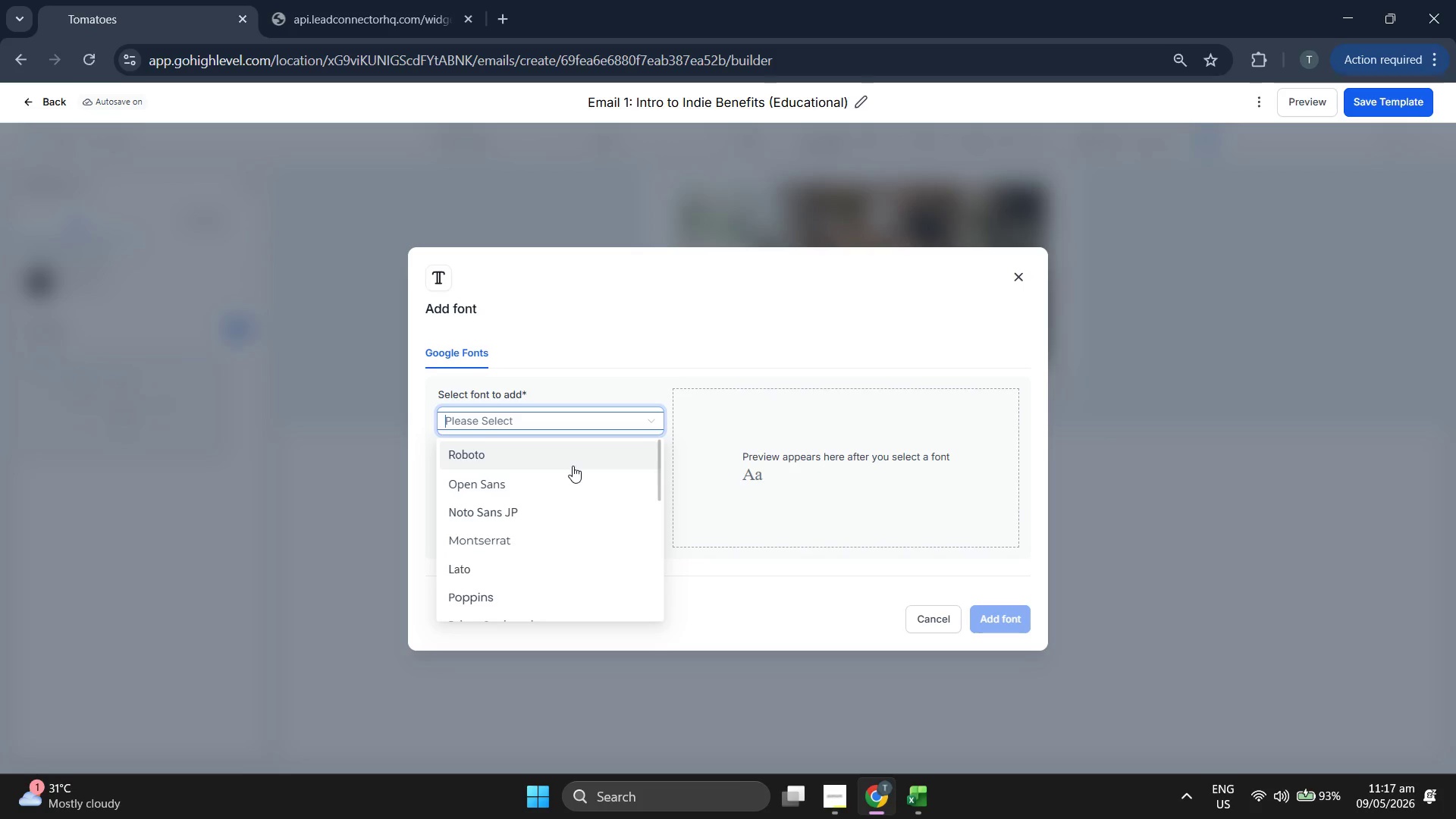 
scroll: coordinate [588, 500], scroll_direction: down, amount: 3.0
 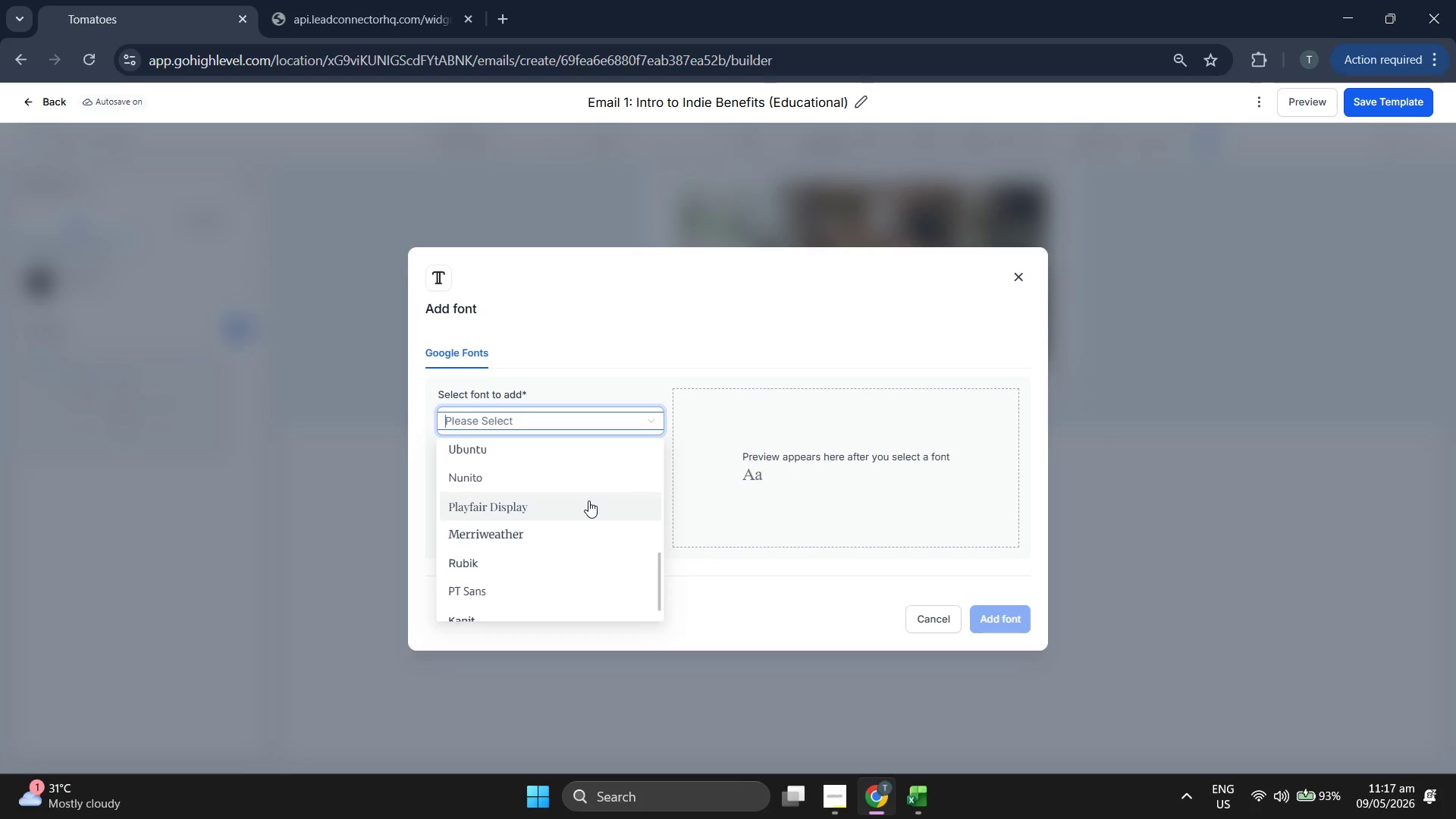 
scroll: coordinate [588, 500], scroll_direction: none, amount: 0.0
 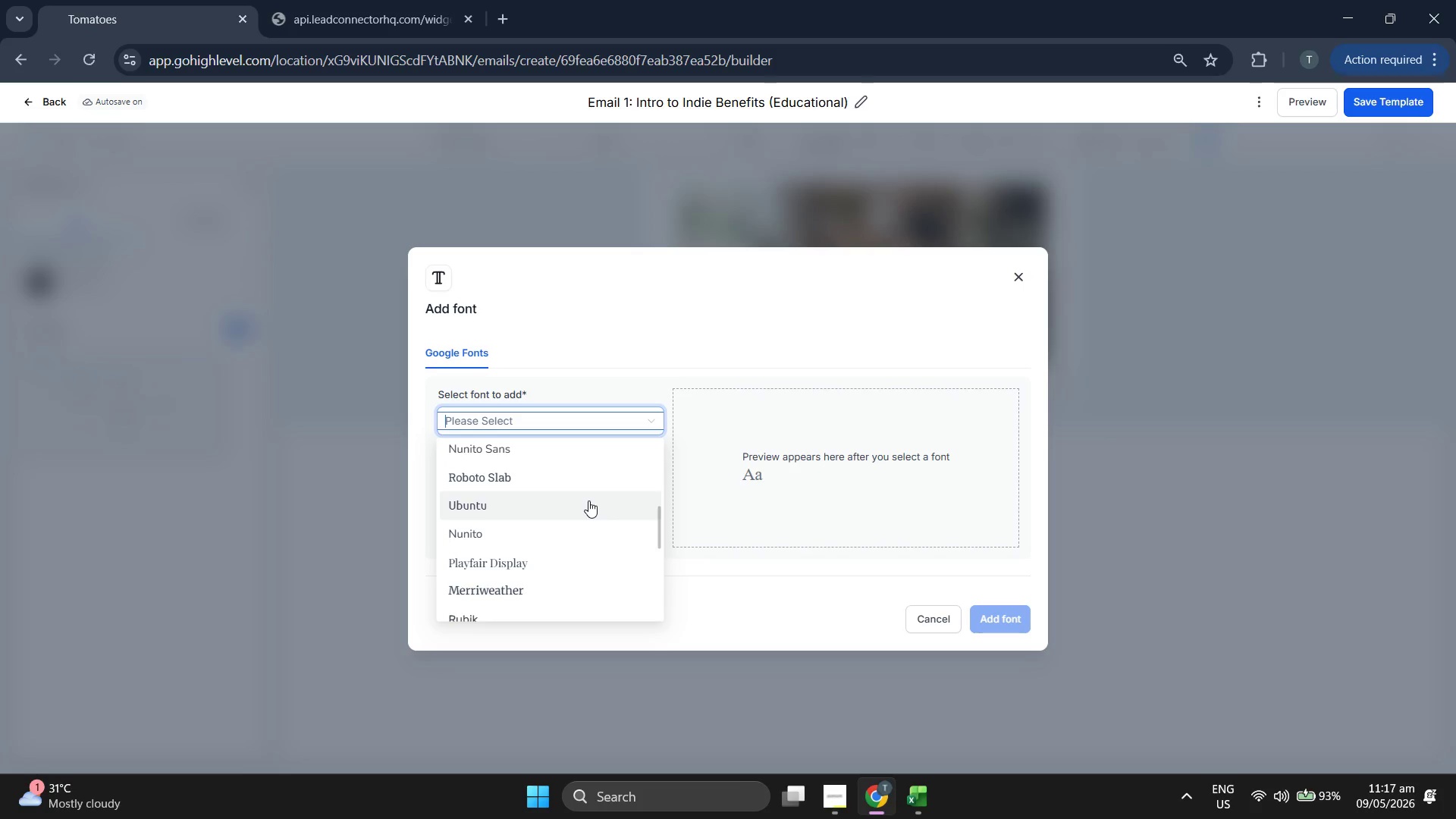 
scroll: coordinate [588, 500], scroll_direction: up, amount: 1.0
 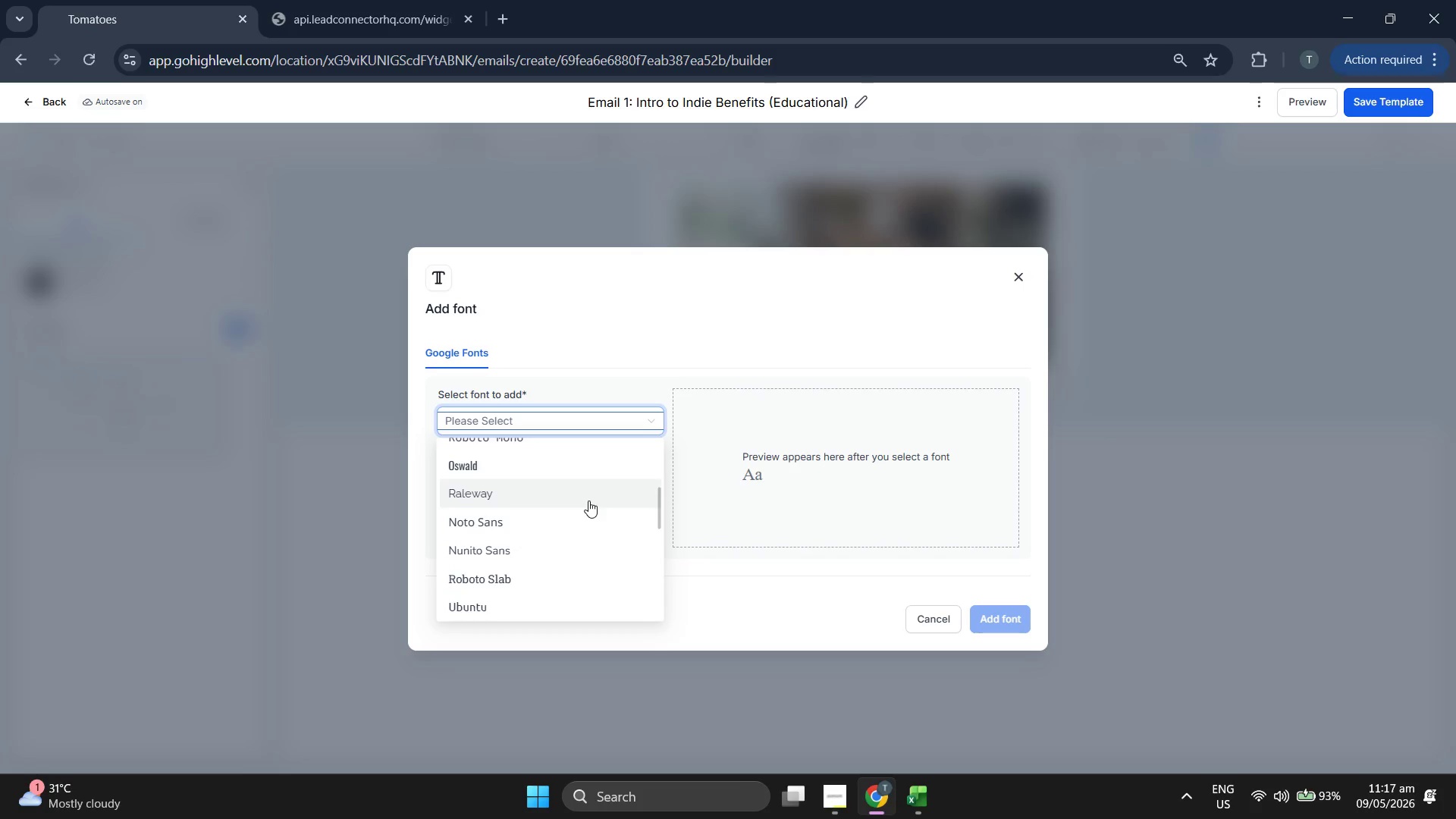 
scroll: coordinate [588, 502], scroll_direction: down, amount: 7.0
 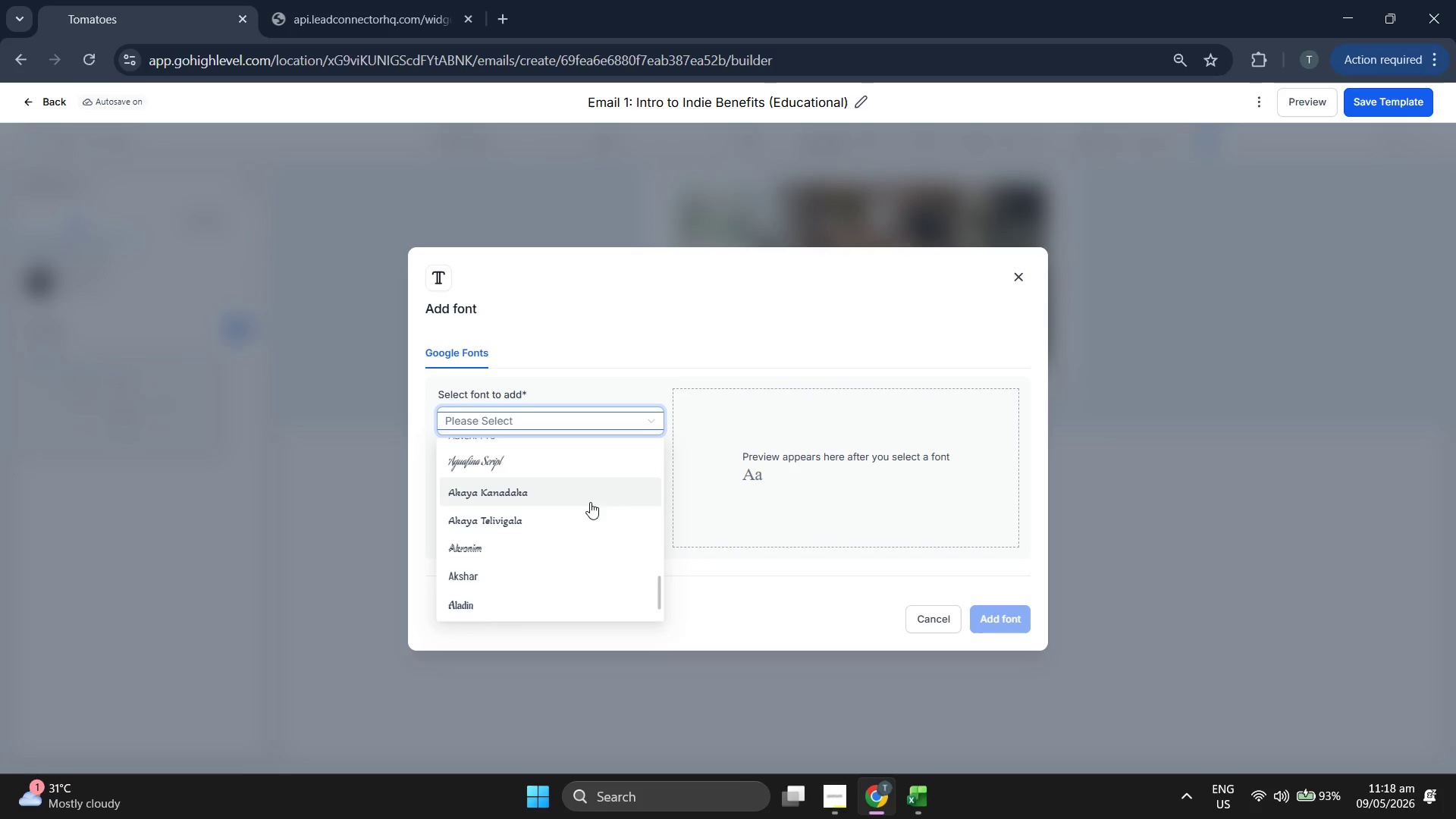 
scroll: coordinate [590, 502], scroll_direction: up, amount: 1.0
 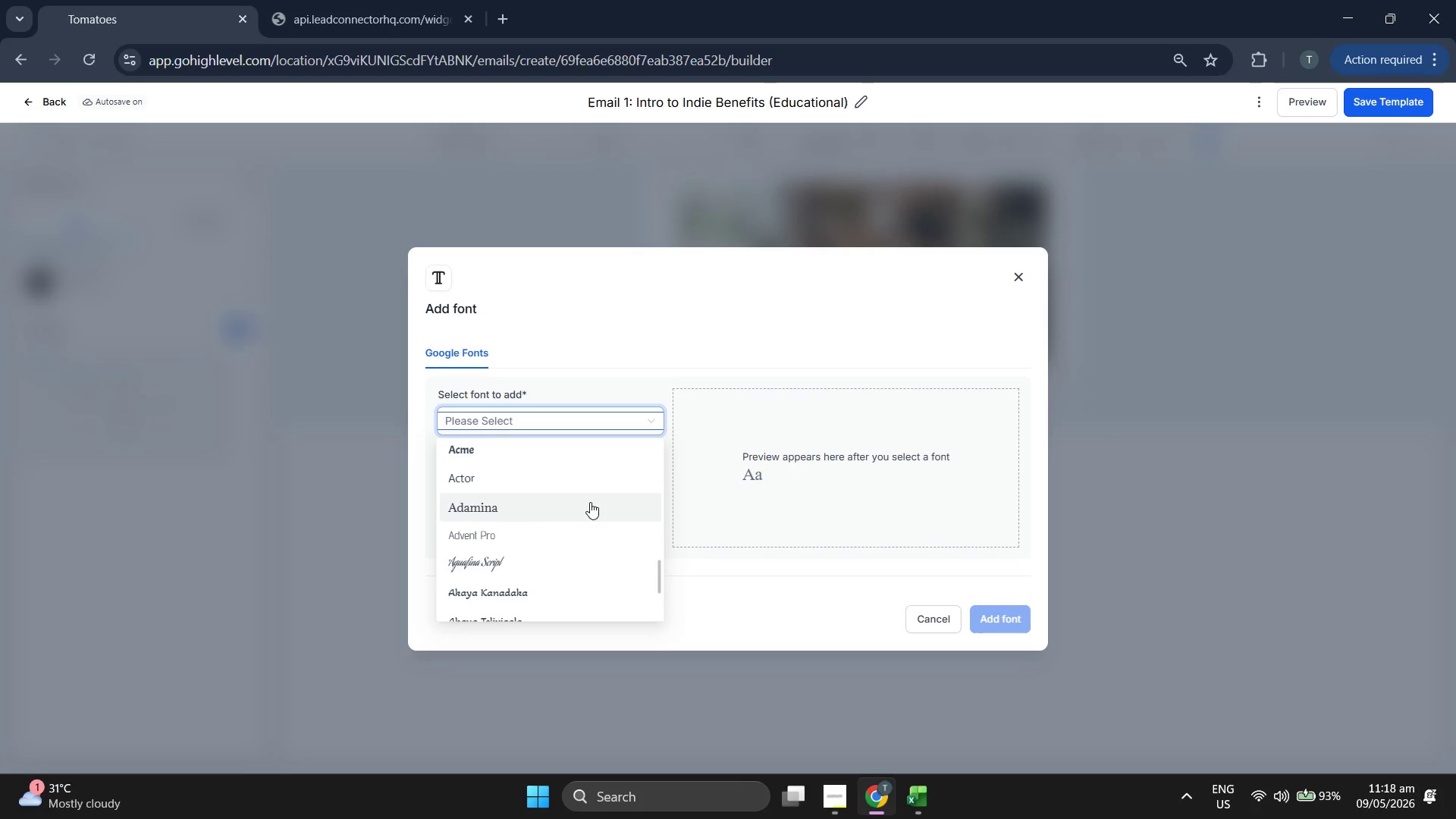 
scroll: coordinate [590, 502], scroll_direction: down, amount: 2.0
 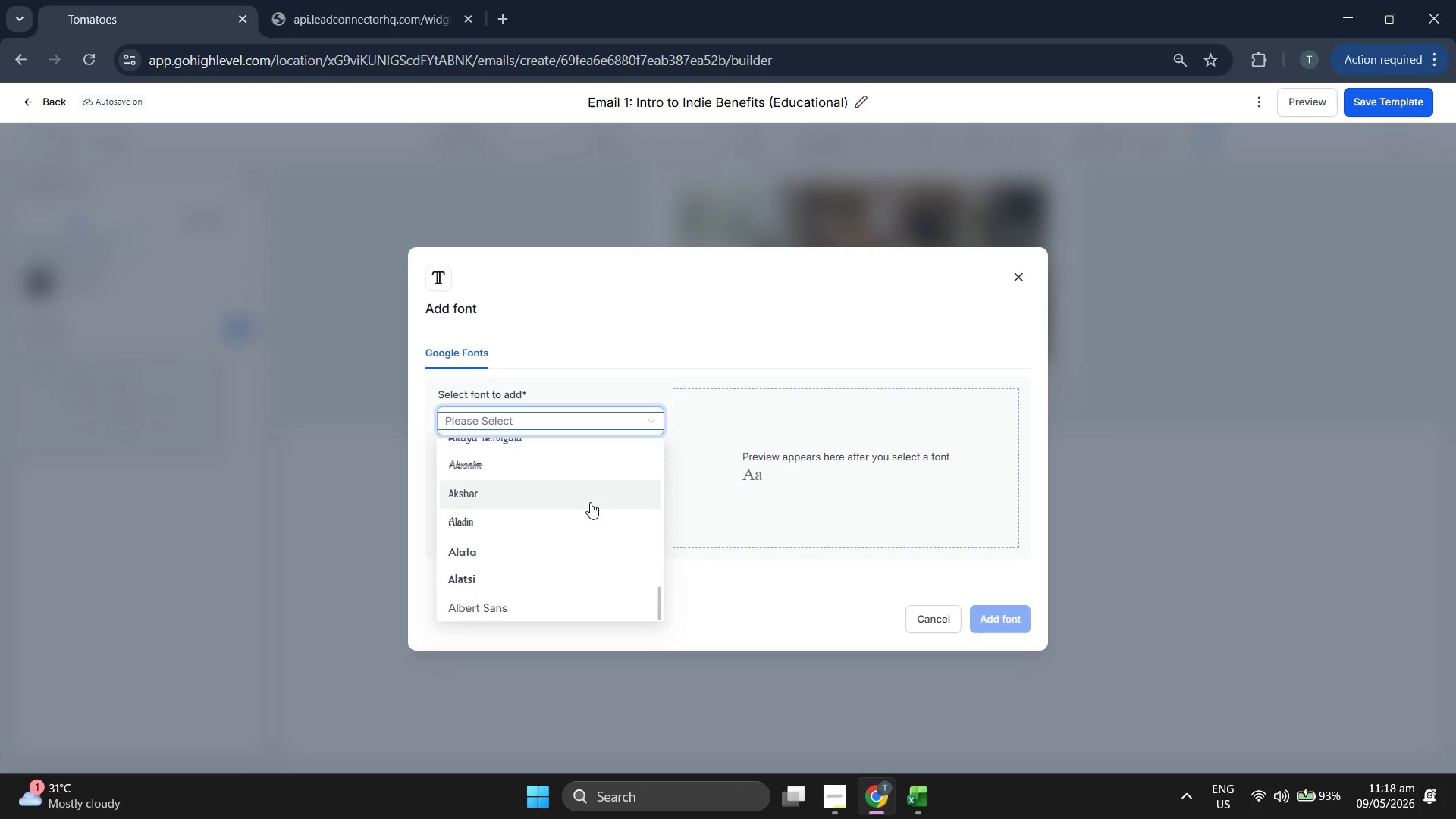 
scroll: coordinate [596, 502], scroll_direction: up, amount: 4.0
 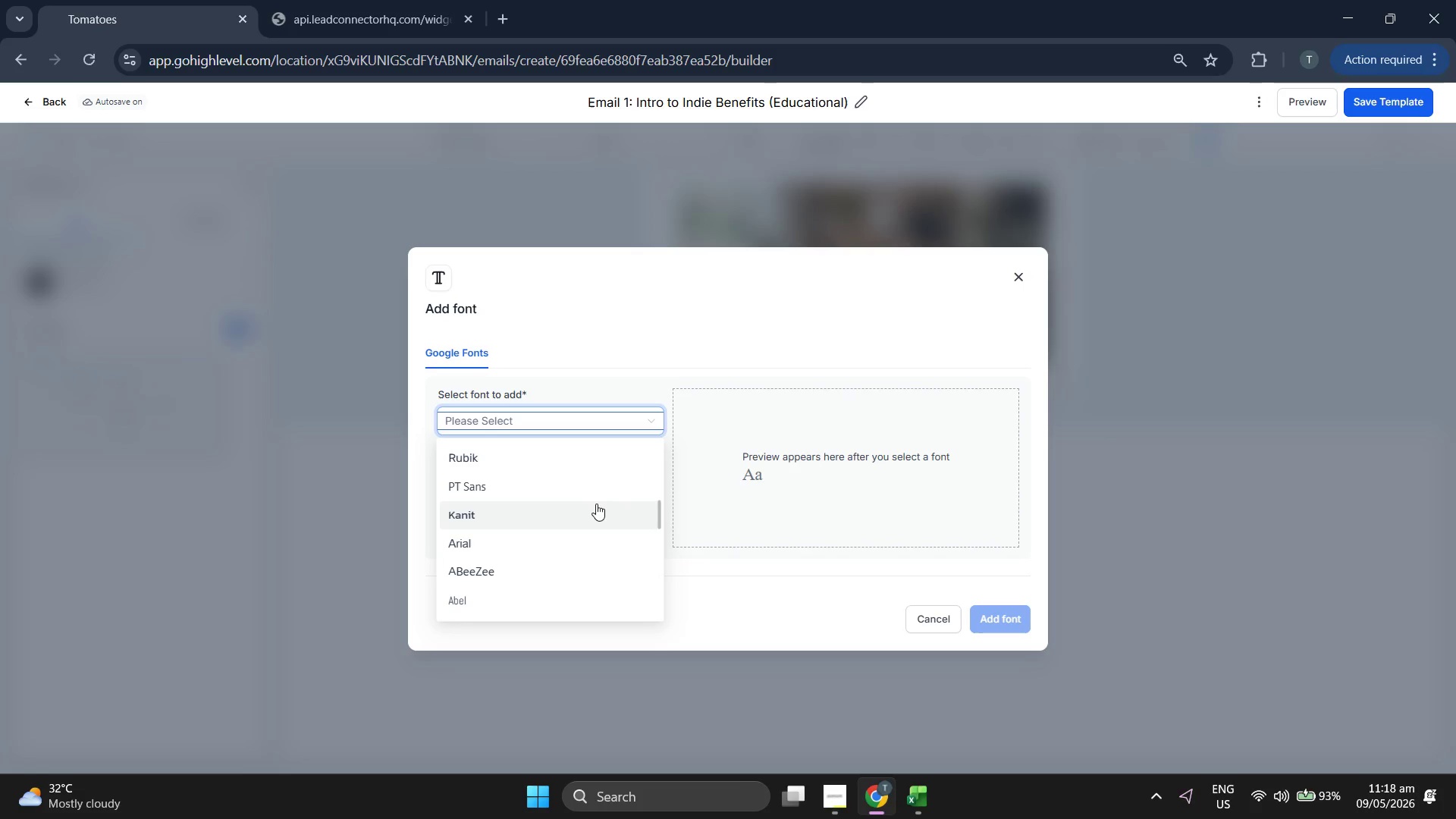 
scroll: coordinate [596, 504], scroll_direction: down, amount: 5.0
 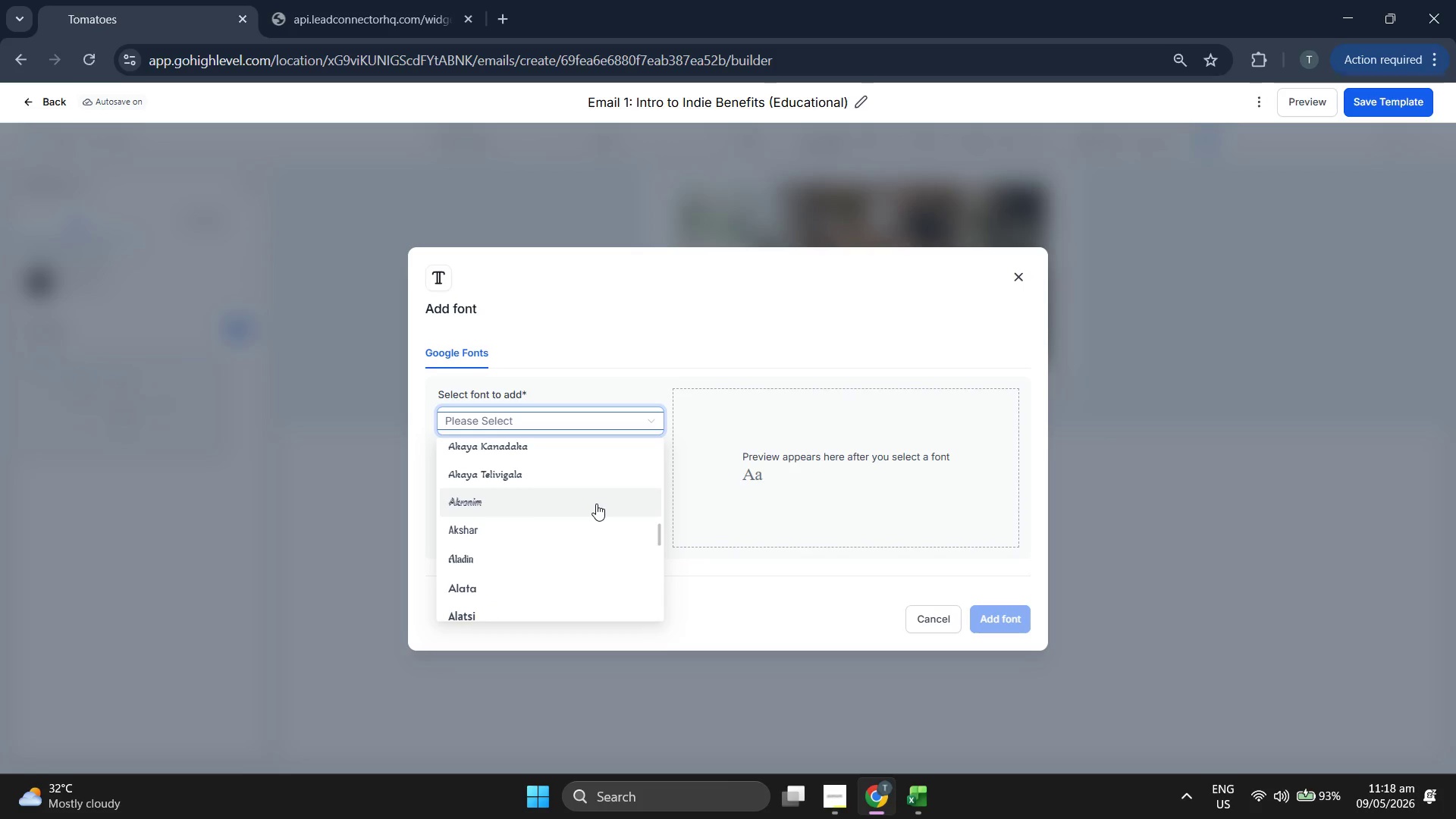 
type(pla)
 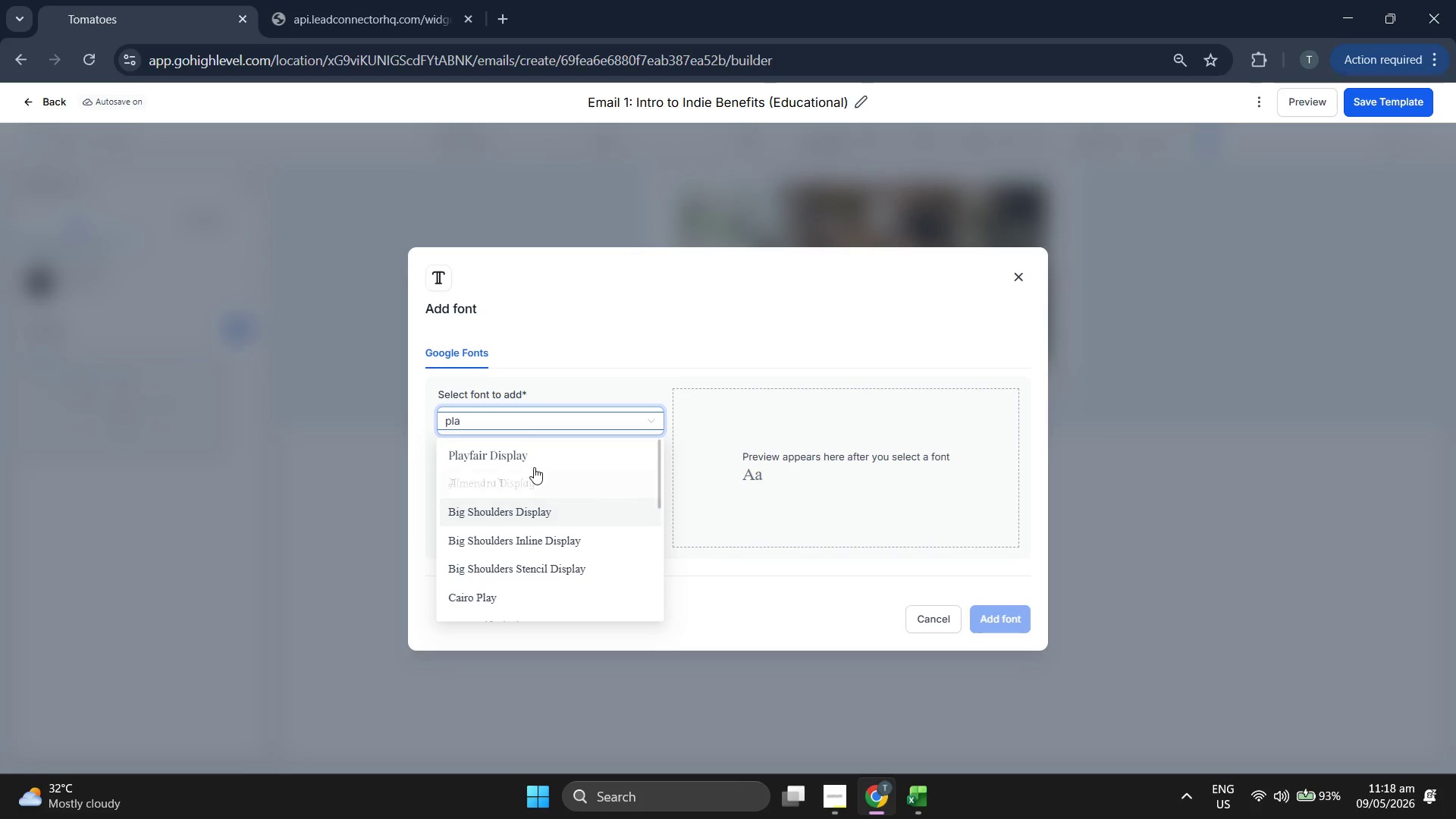 
left_click([545, 451])
 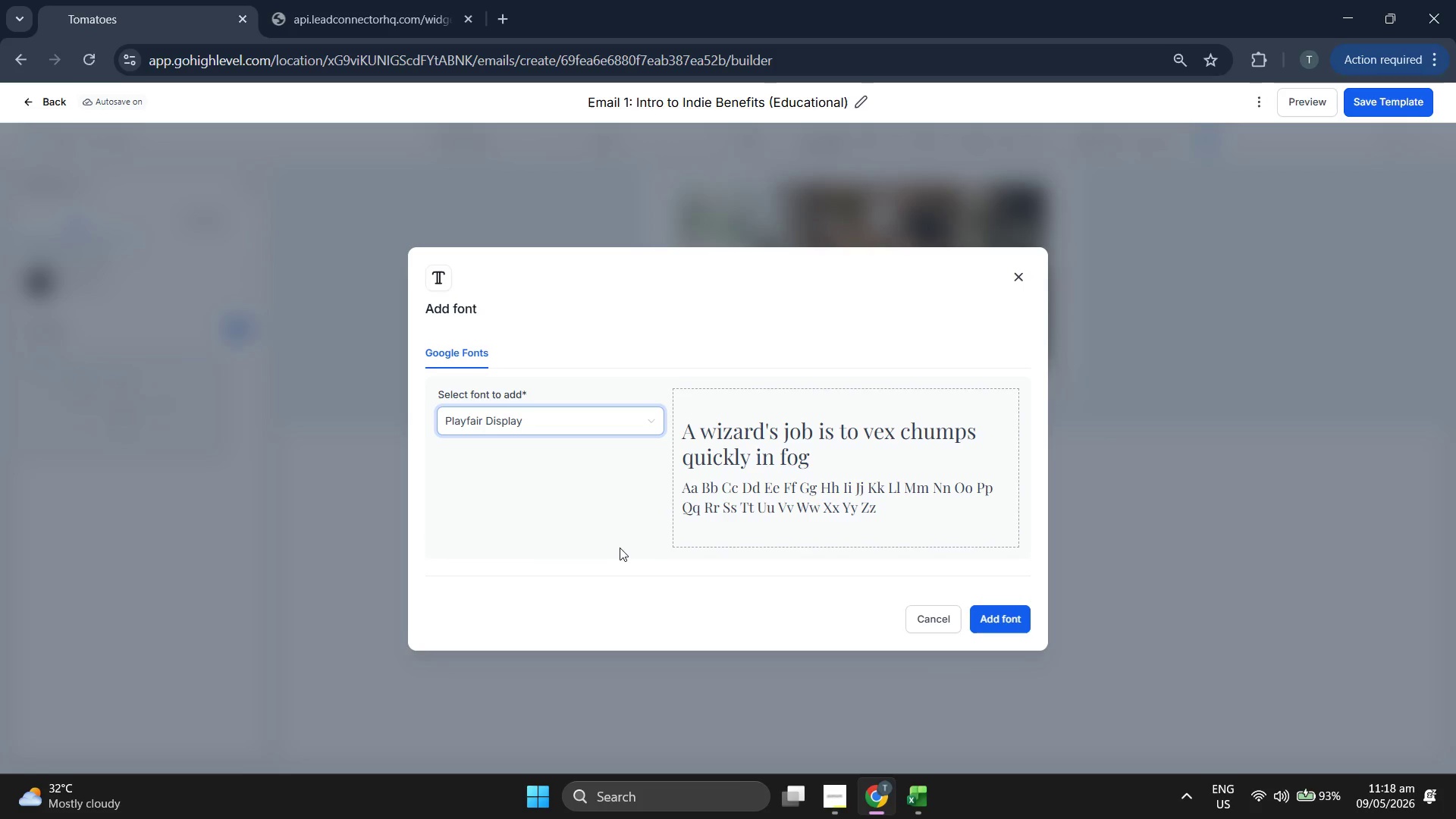 
left_click([608, 546])
 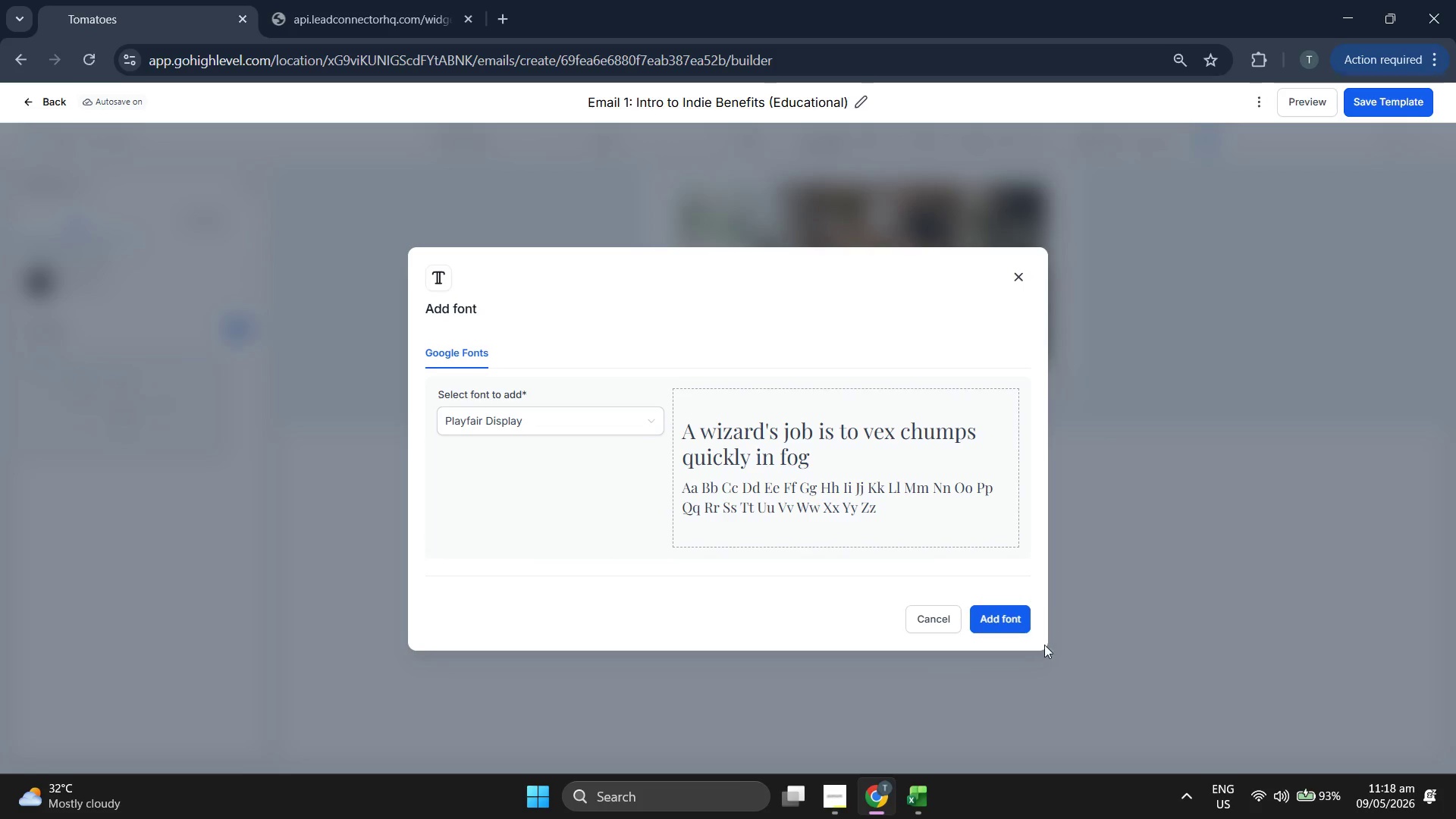 
left_click([1010, 621])
 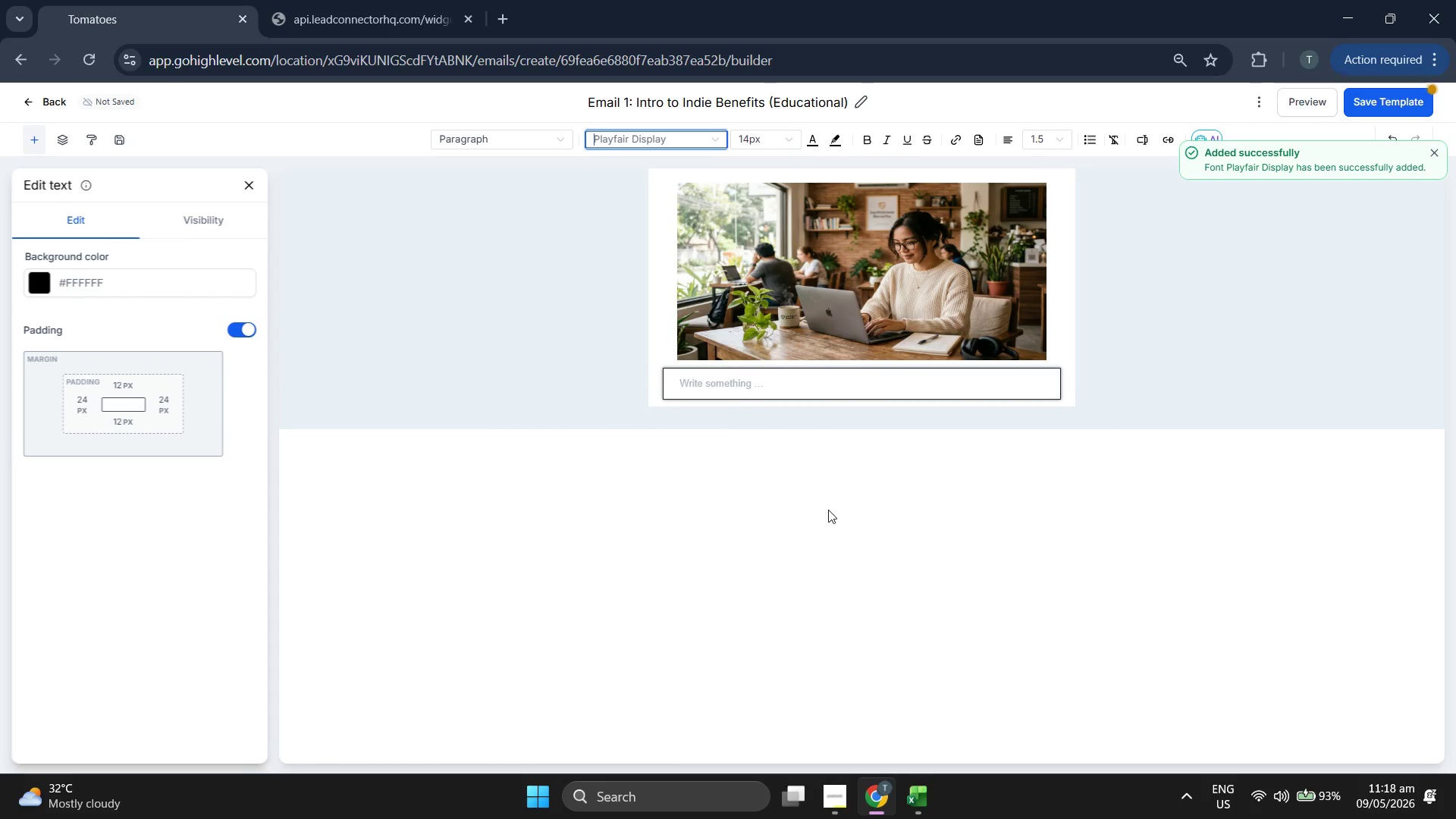 
wait(8.06)
 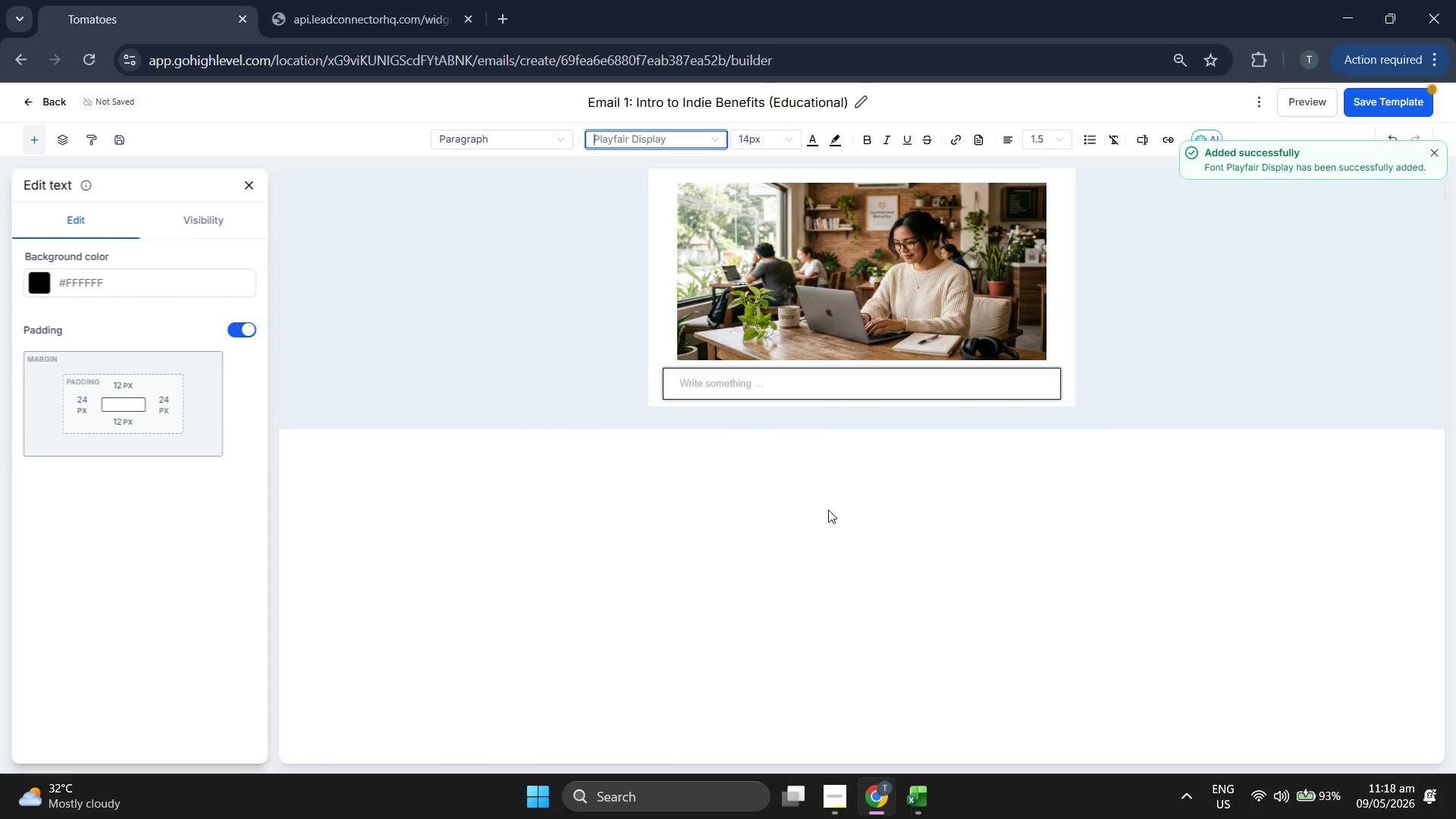 
left_click([760, 138])
 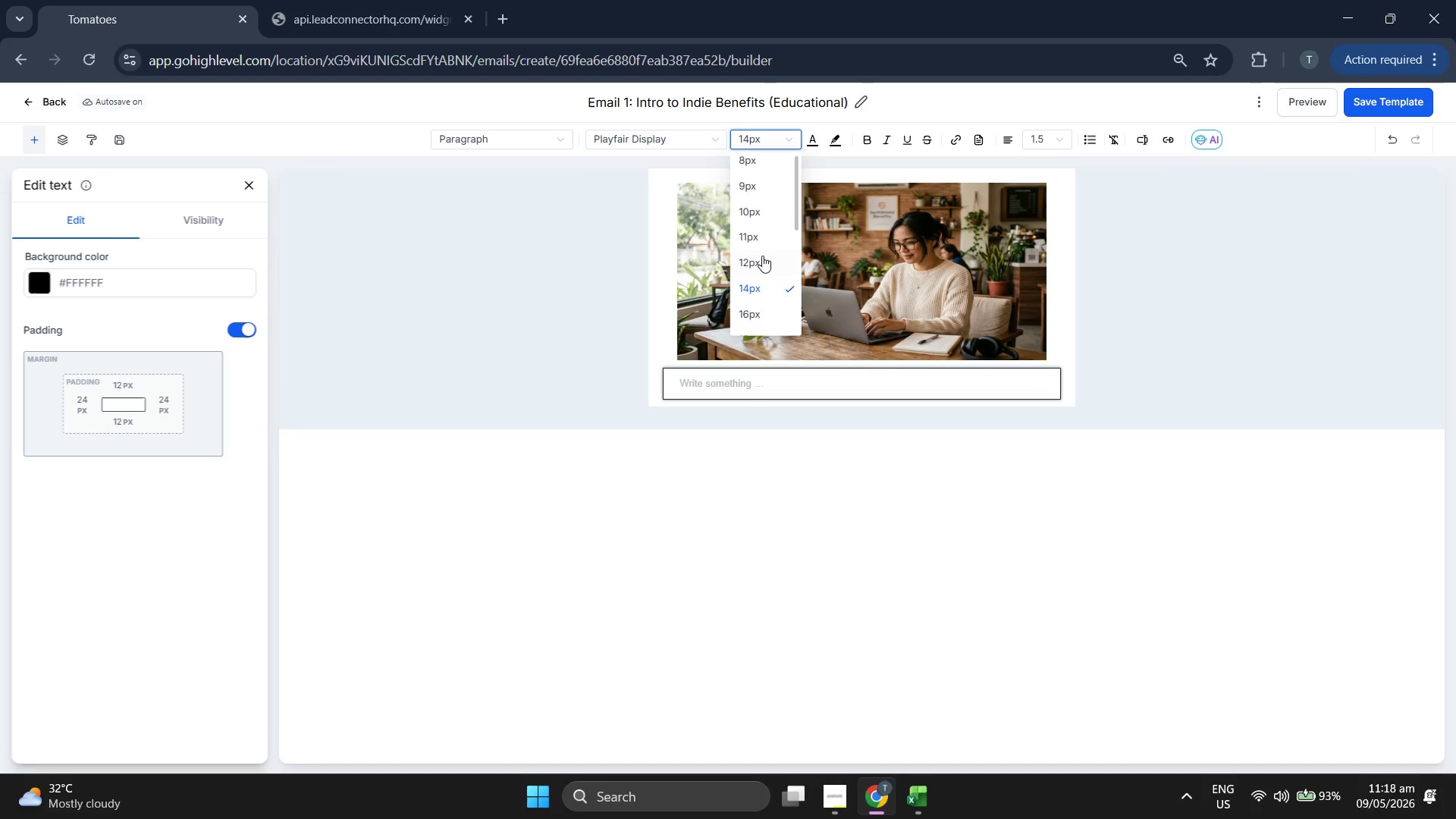 
scroll: coordinate [762, 256], scroll_direction: down, amount: 1.0
 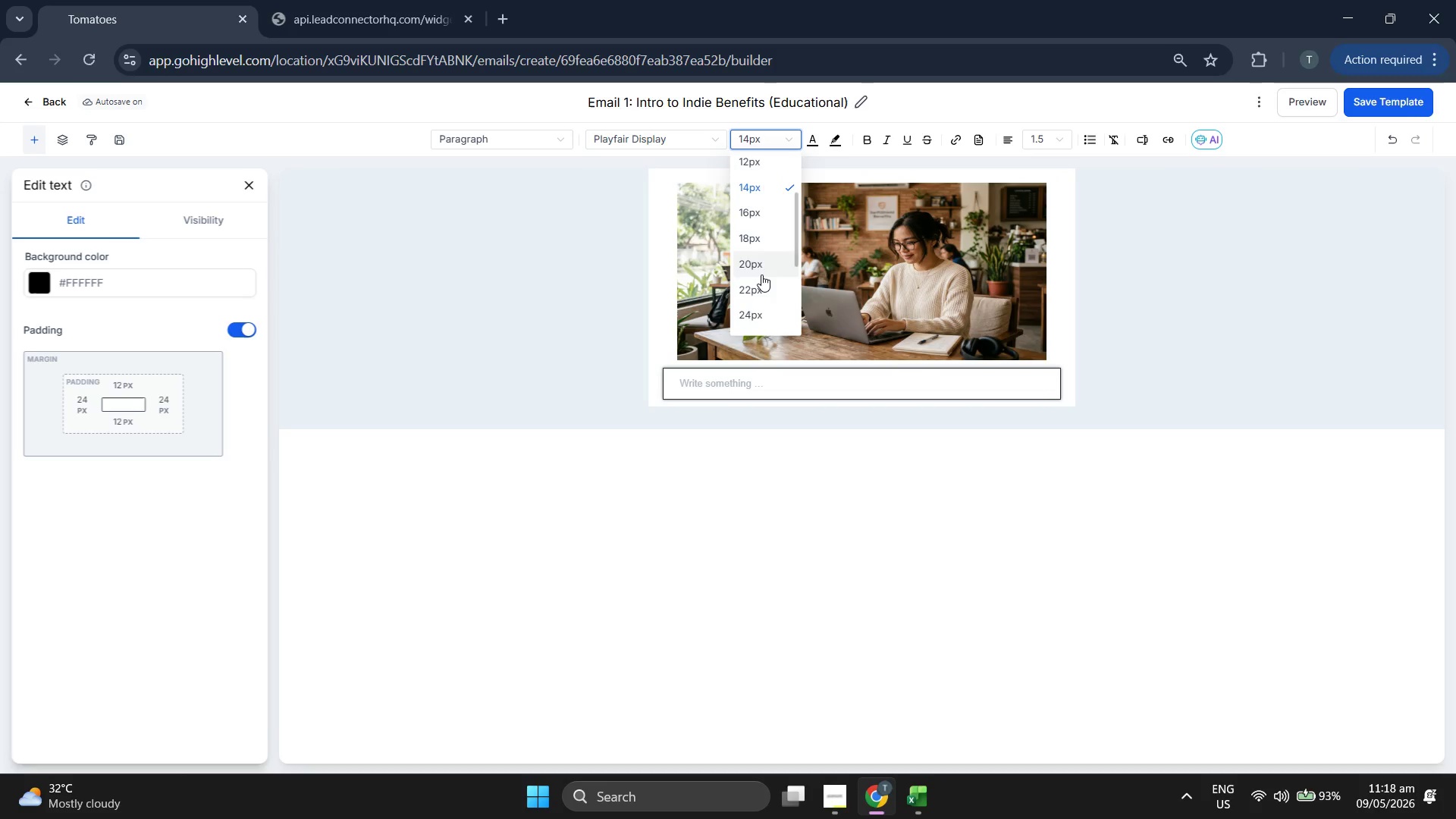 
scroll: coordinate [762, 246], scroll_direction: up, amount: 2.0
 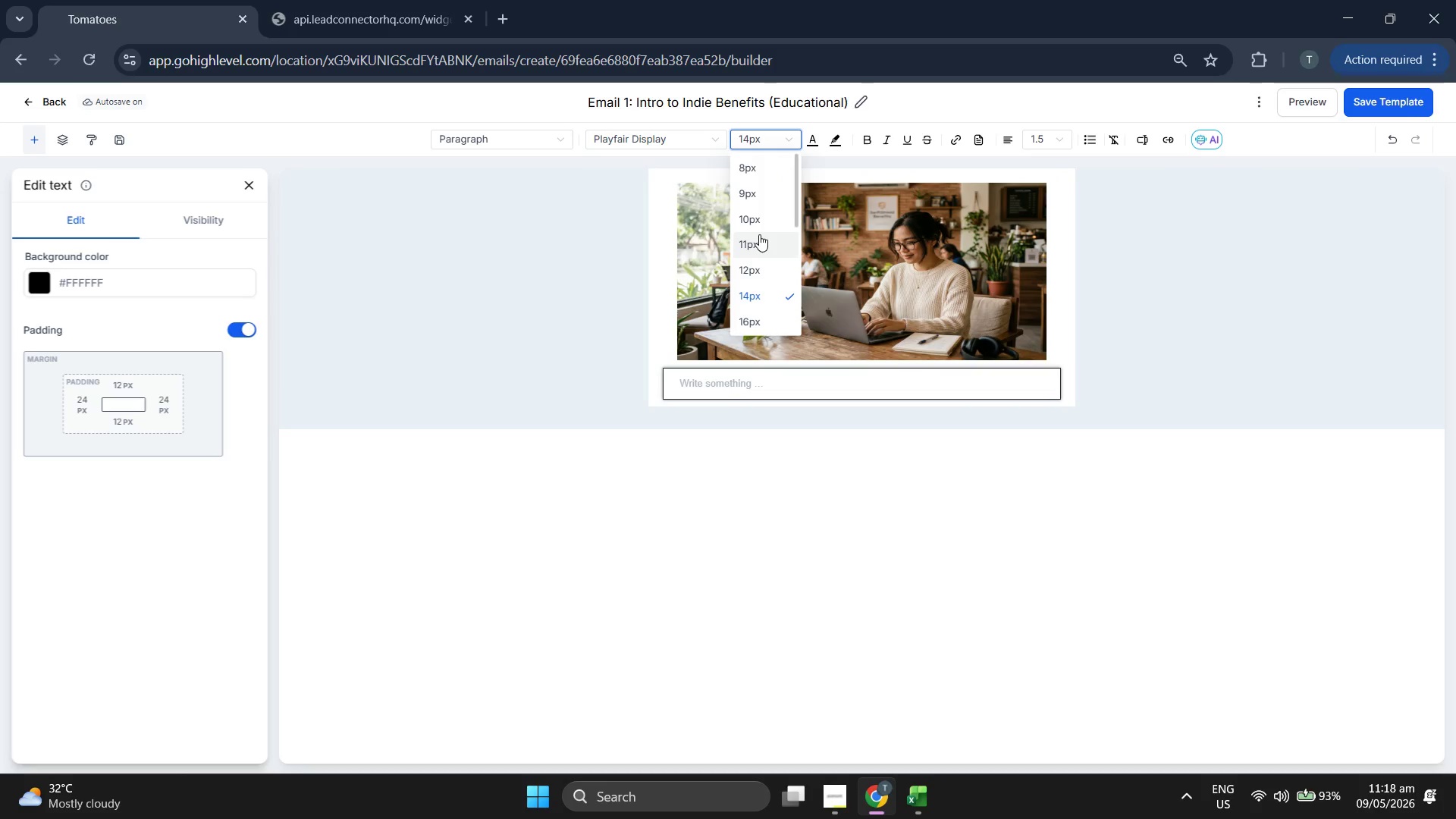 
scroll: coordinate [759, 234], scroll_direction: down, amount: 1.0
 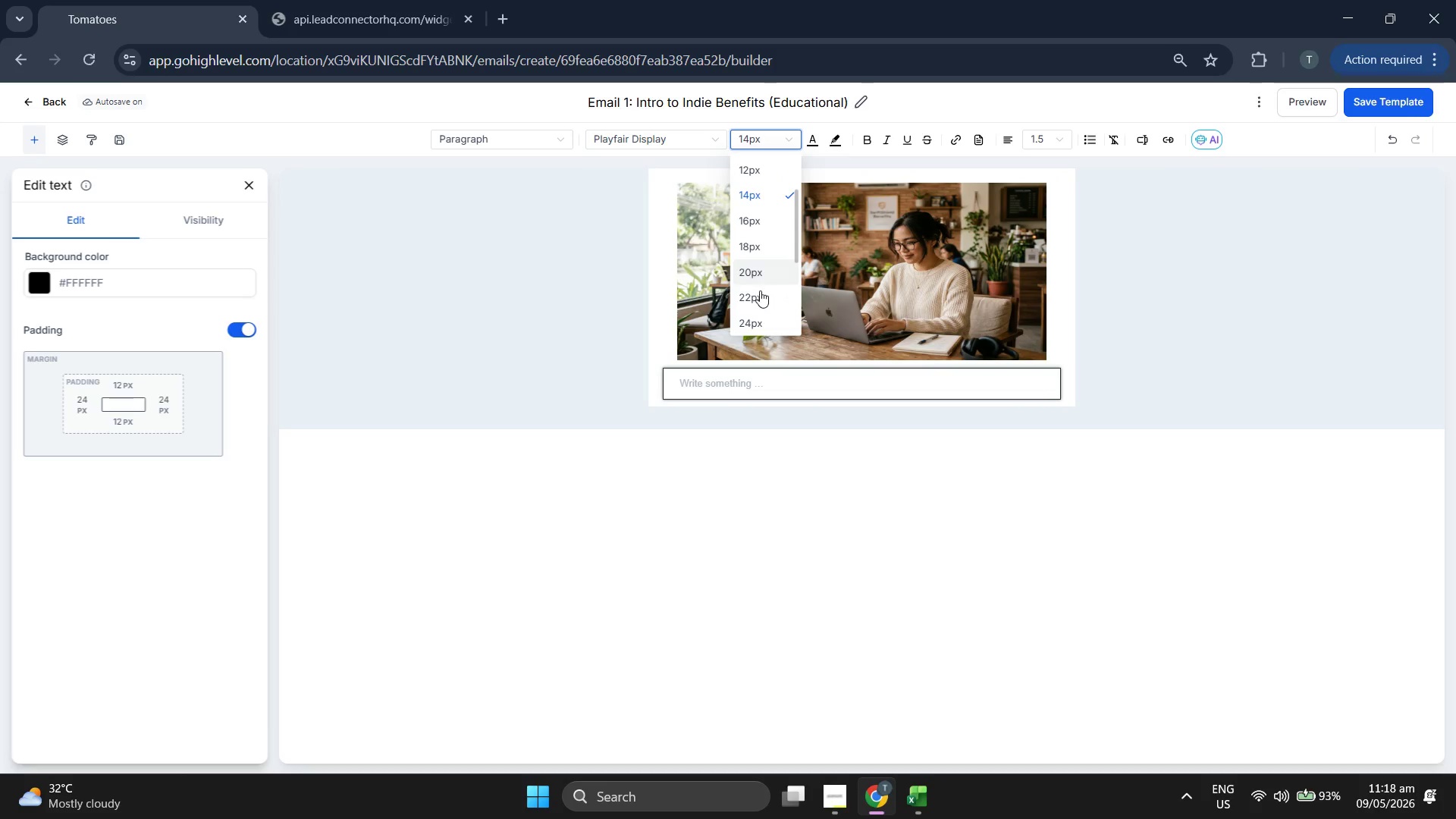 
left_click([758, 299])
 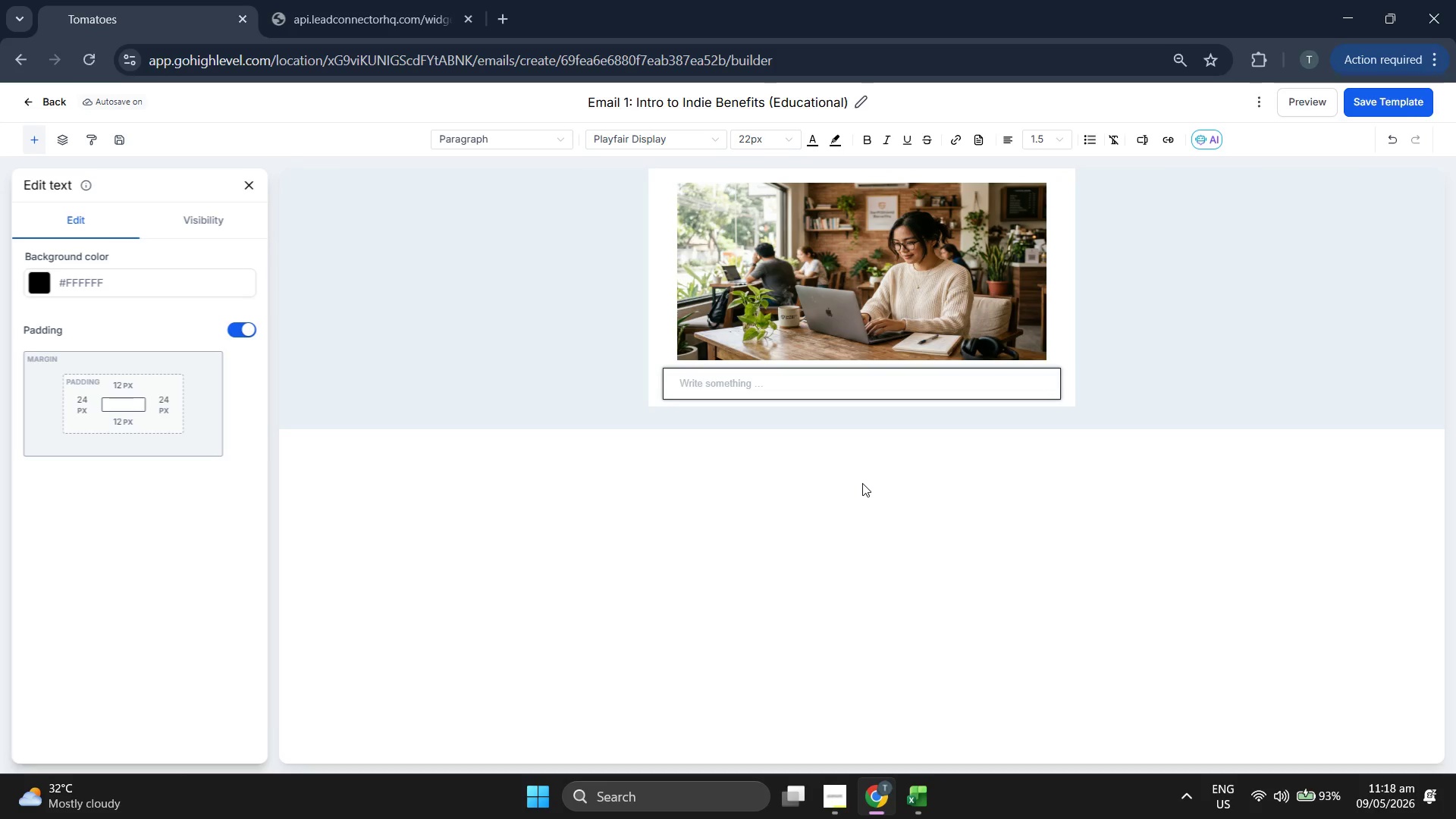 
type(A Better w)
key(Backspace)
type(Way to Handle Benn)
key(Backspace)
type(efits for {{contact.company_type}}s)
 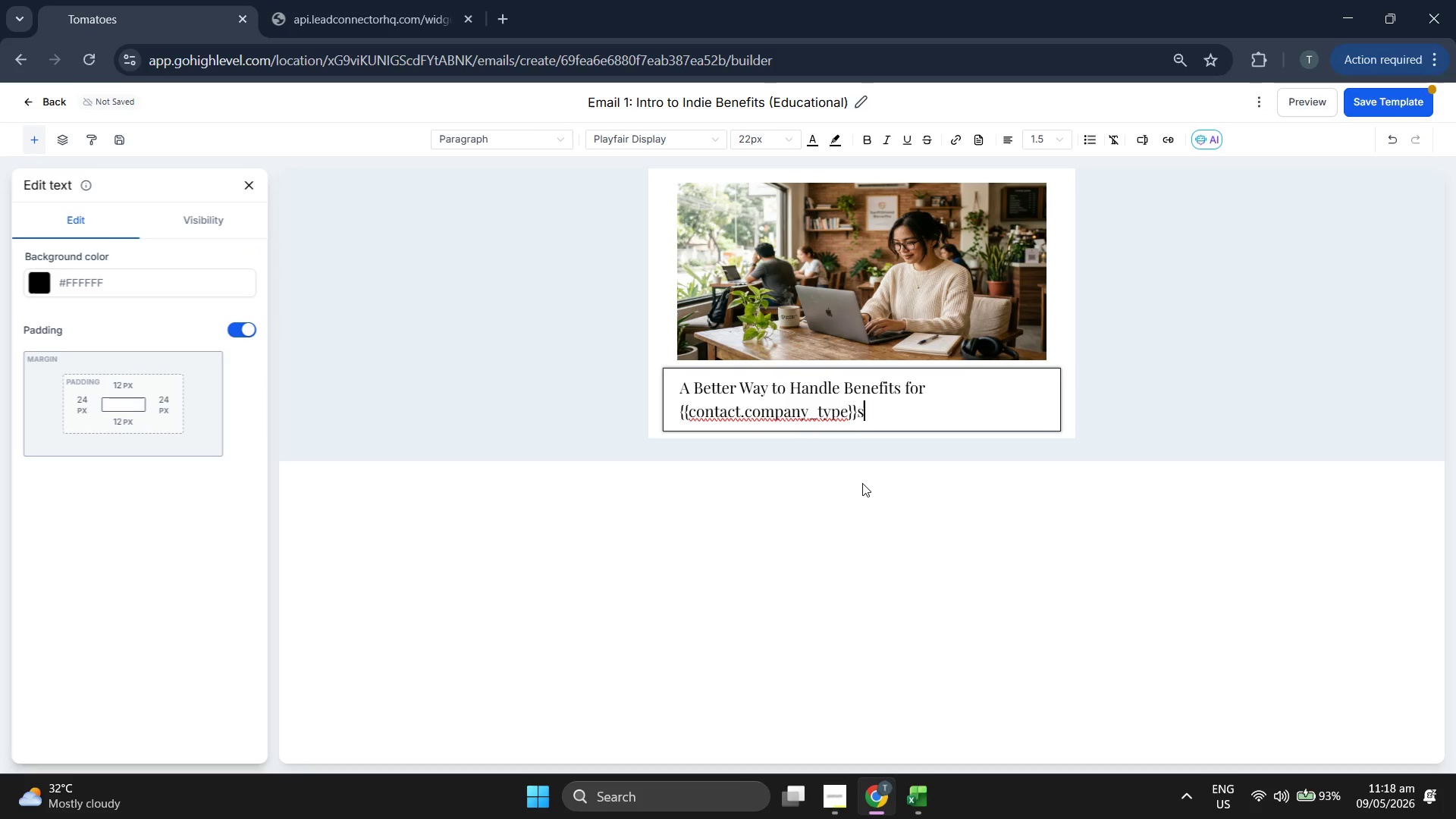 
double_click([846, 386])
 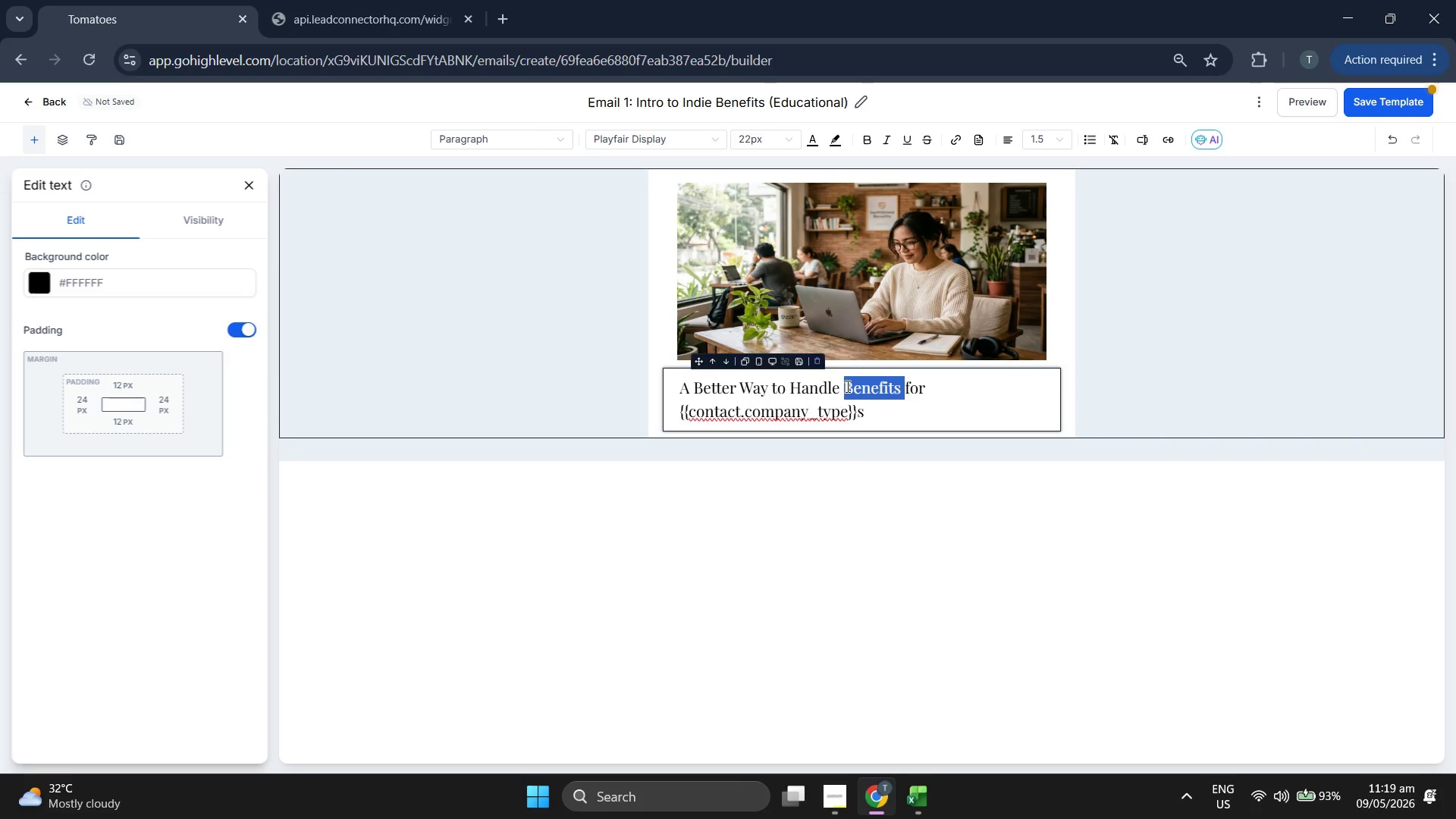 
triple_click([846, 386])
 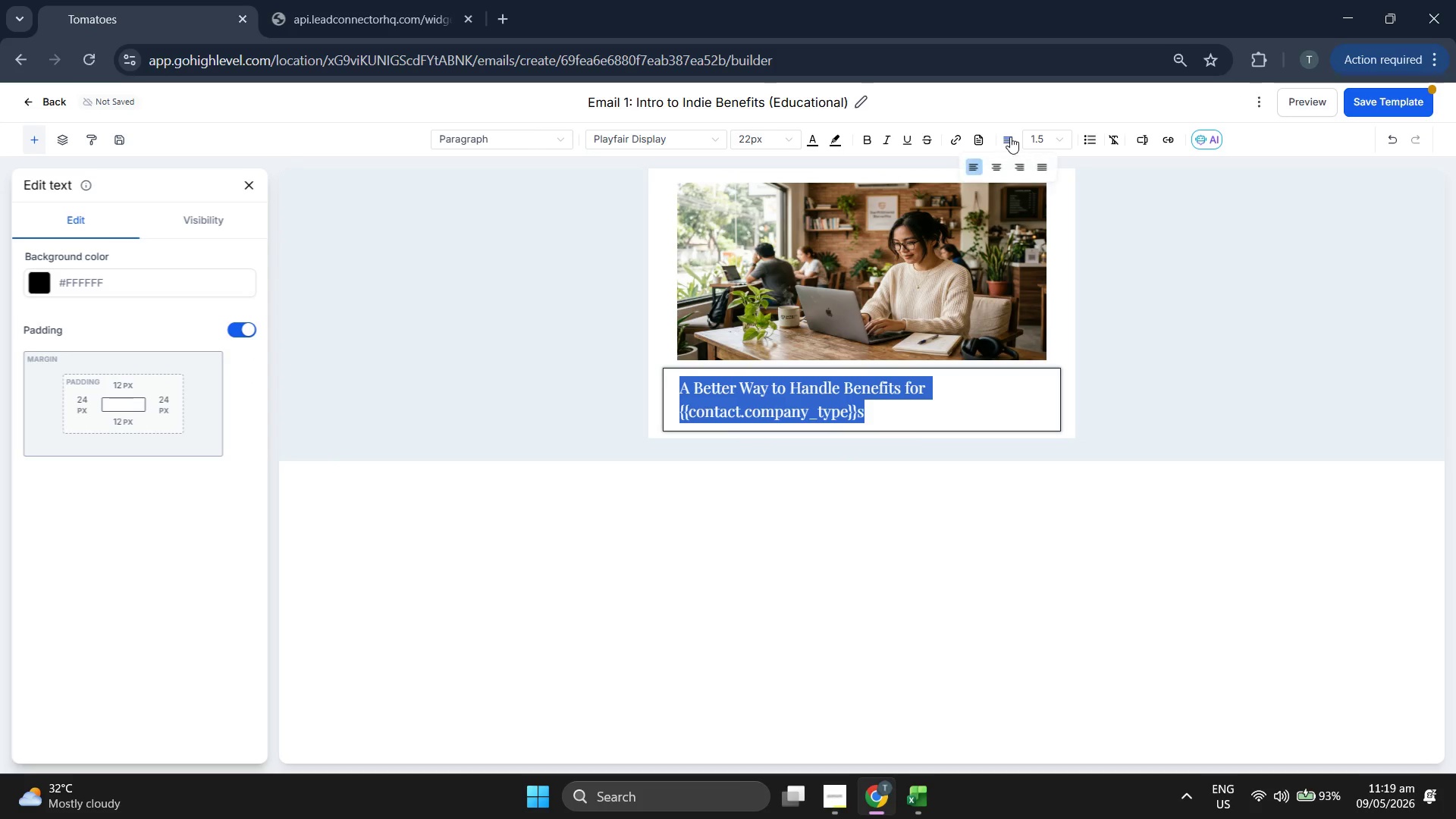 
left_click([998, 159])
 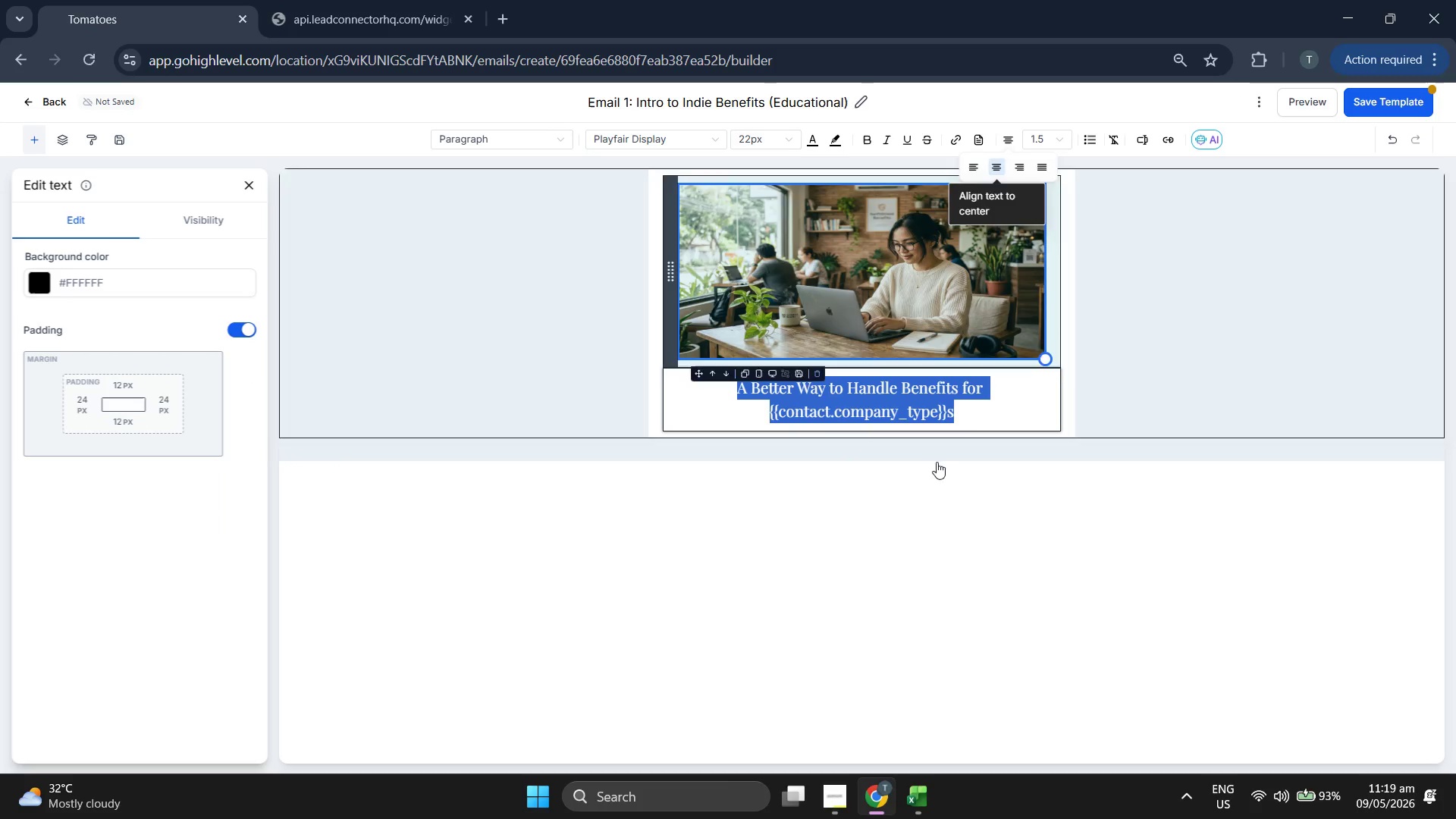 
left_click([915, 541])
 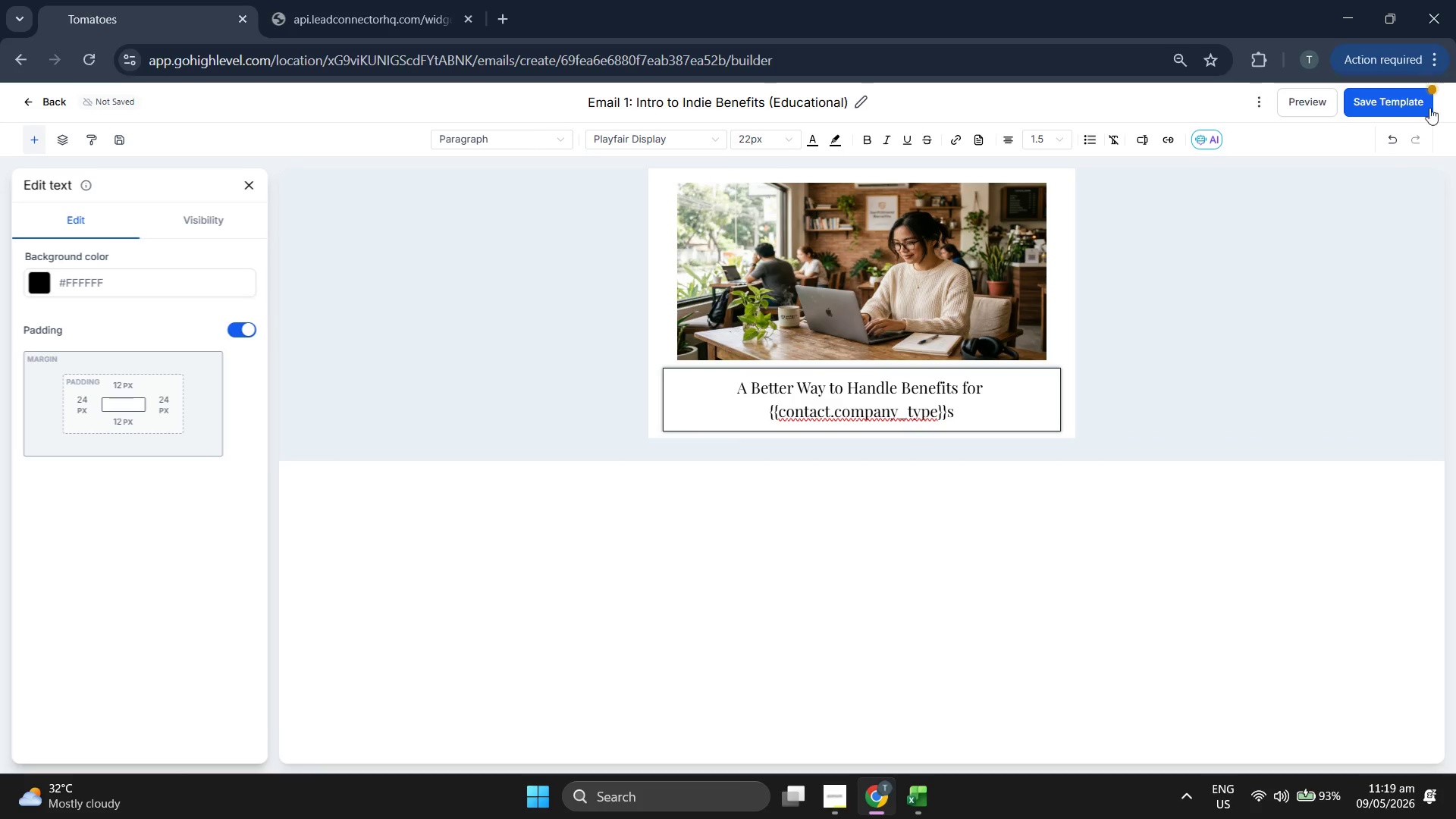 
left_click([1392, 108])
 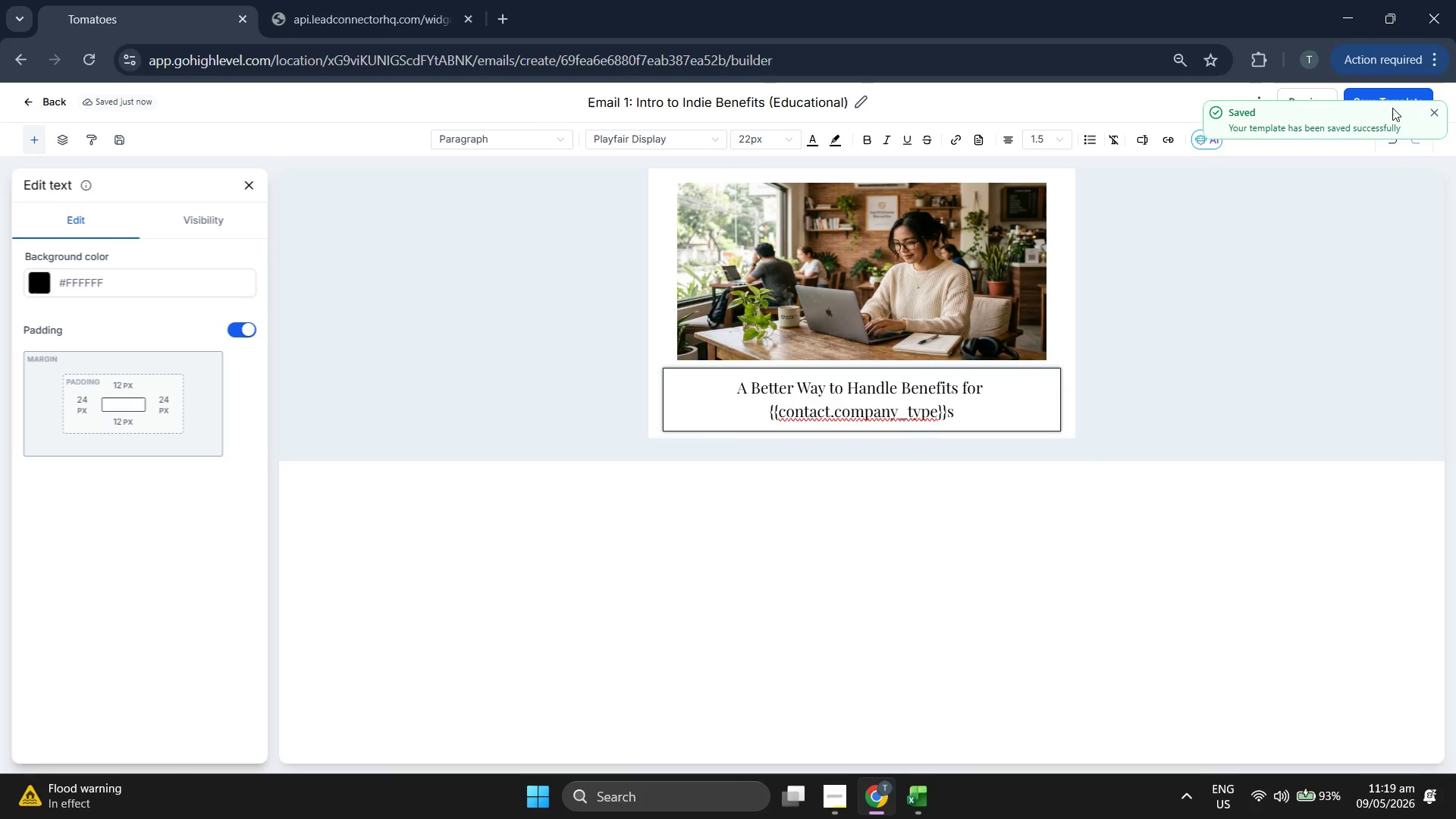 
left_click([1429, 115])
 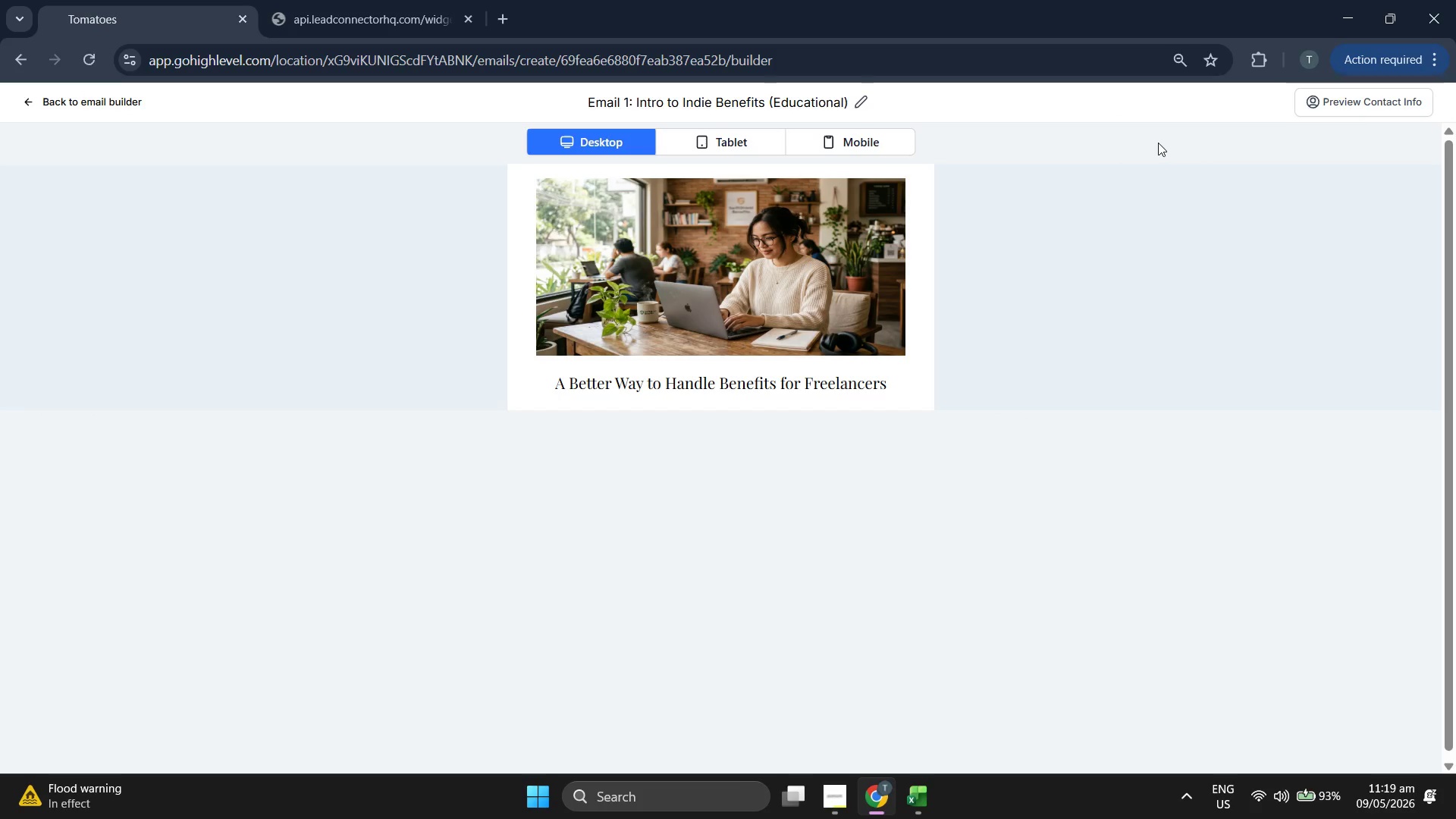 
left_click([853, 140])
 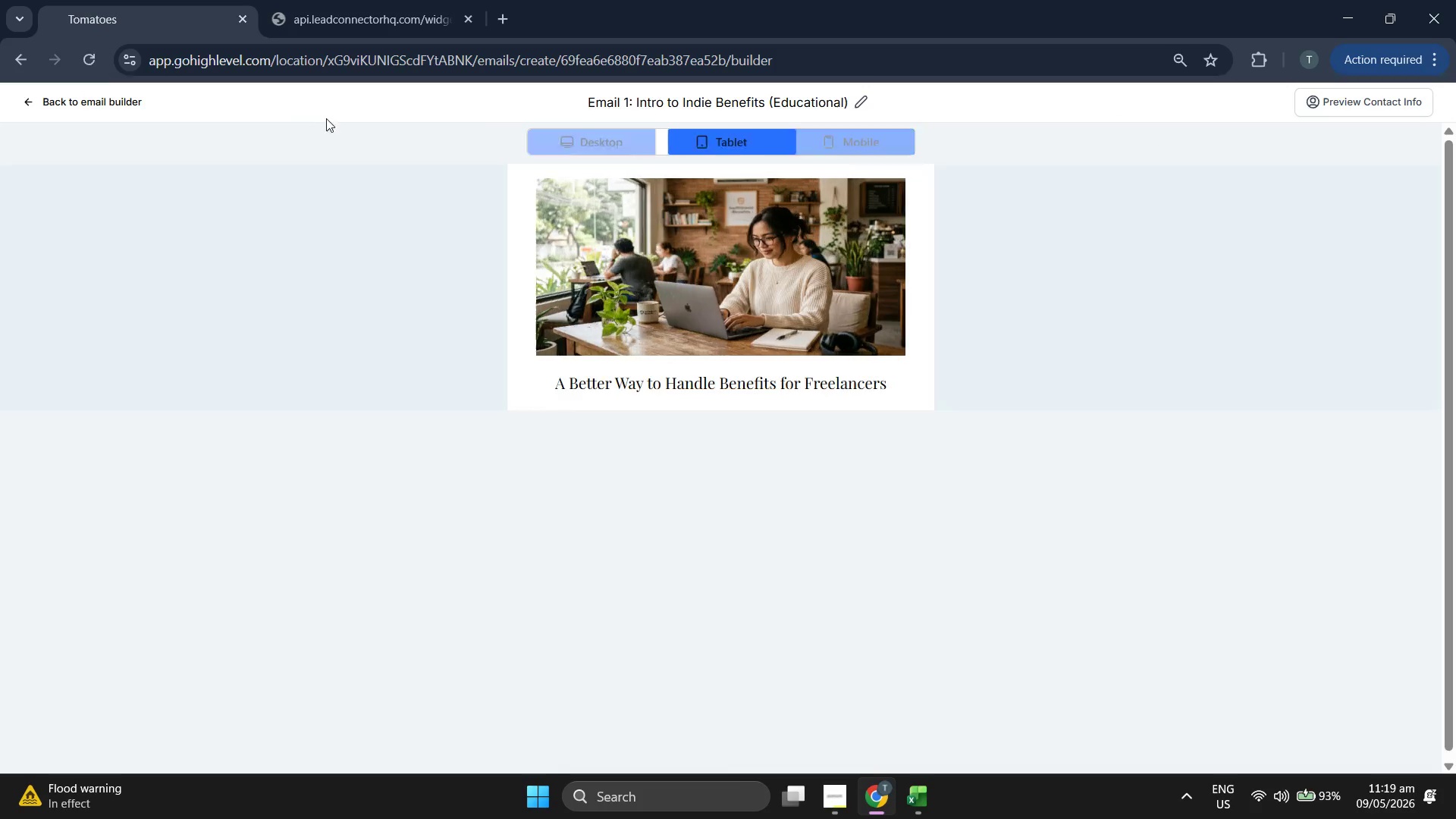 
left_click([64, 100])
 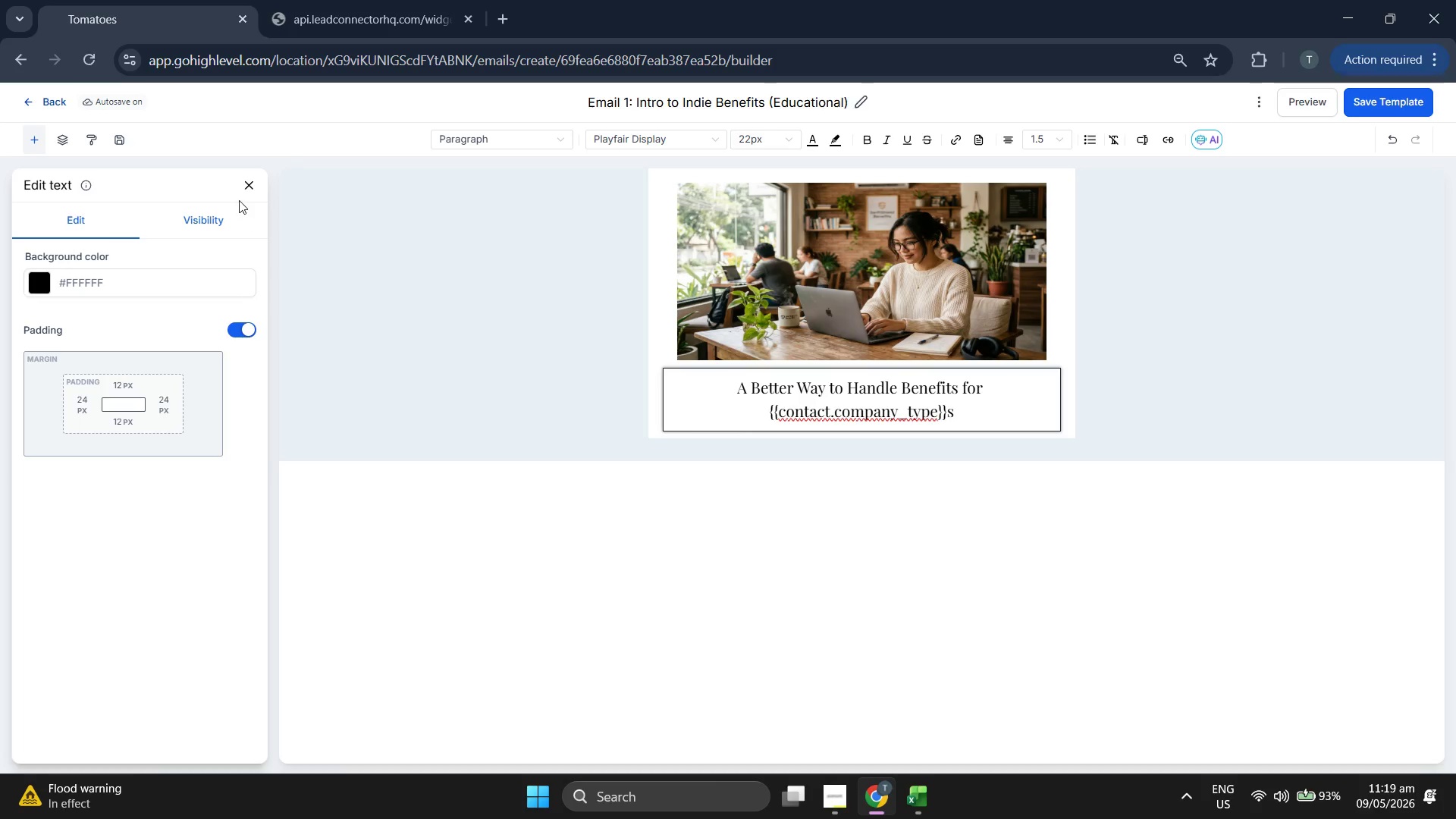 
left_click([249, 192])
 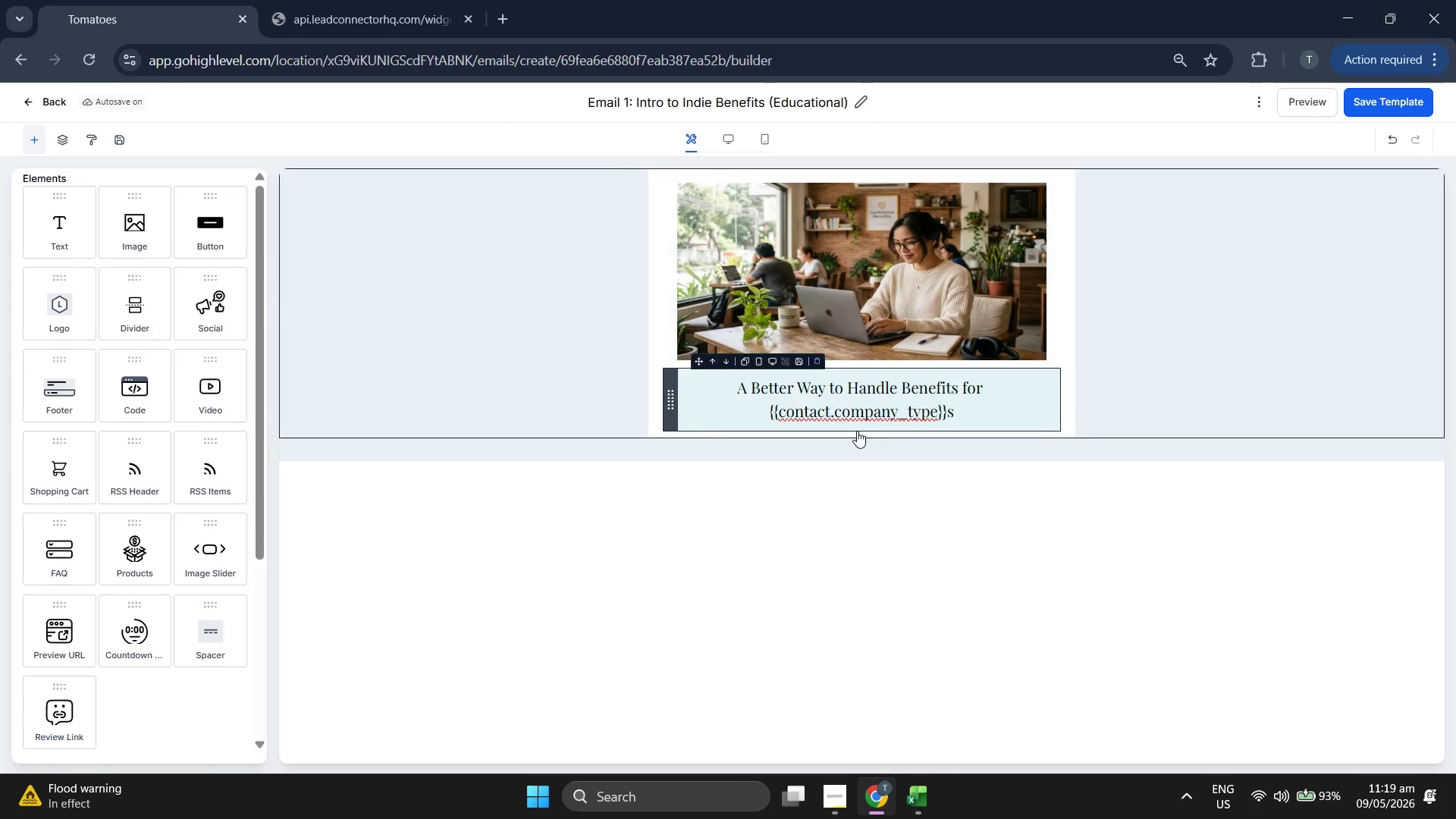 
wait(8.11)
 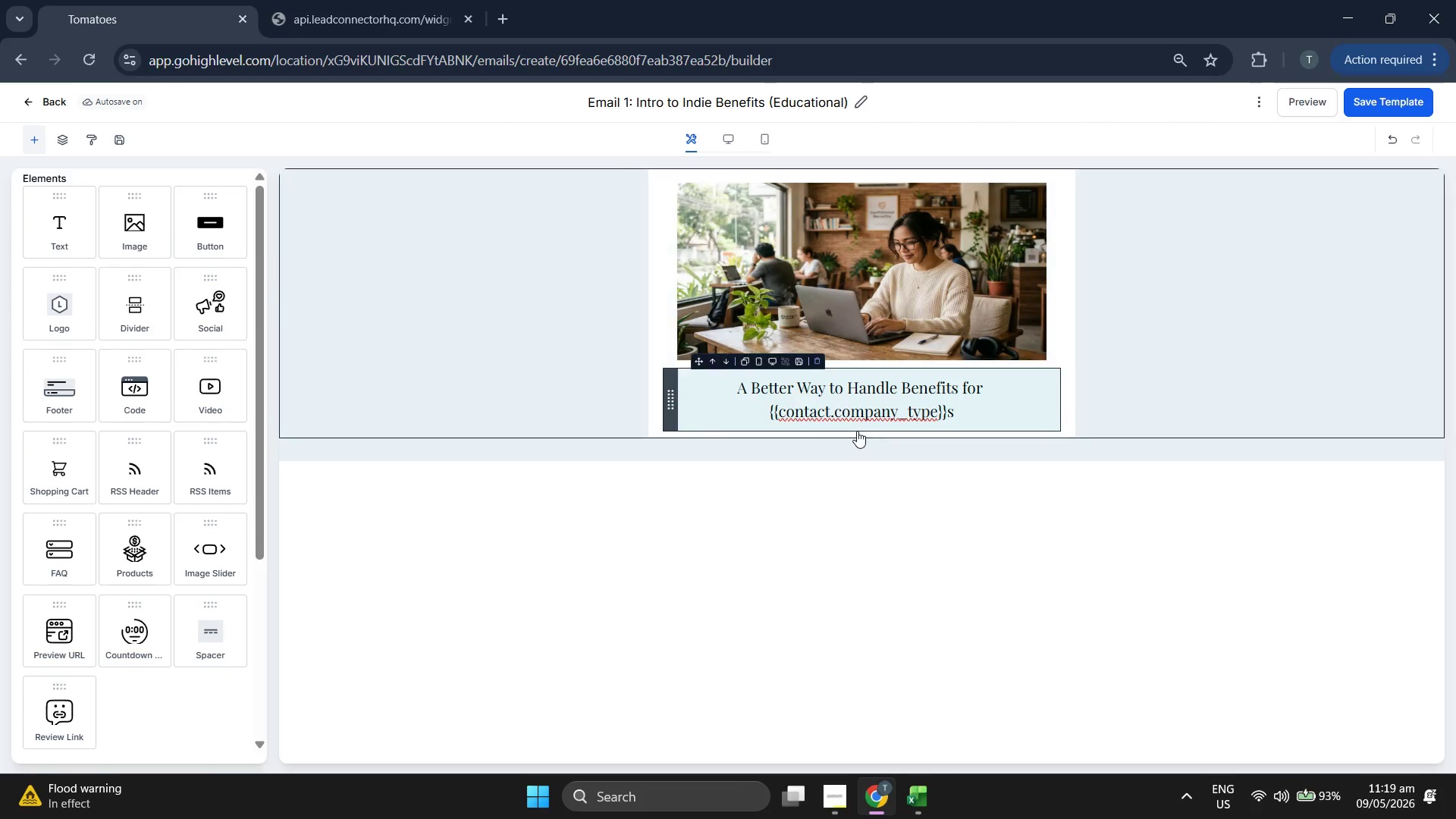 
left_click([700, 391])
 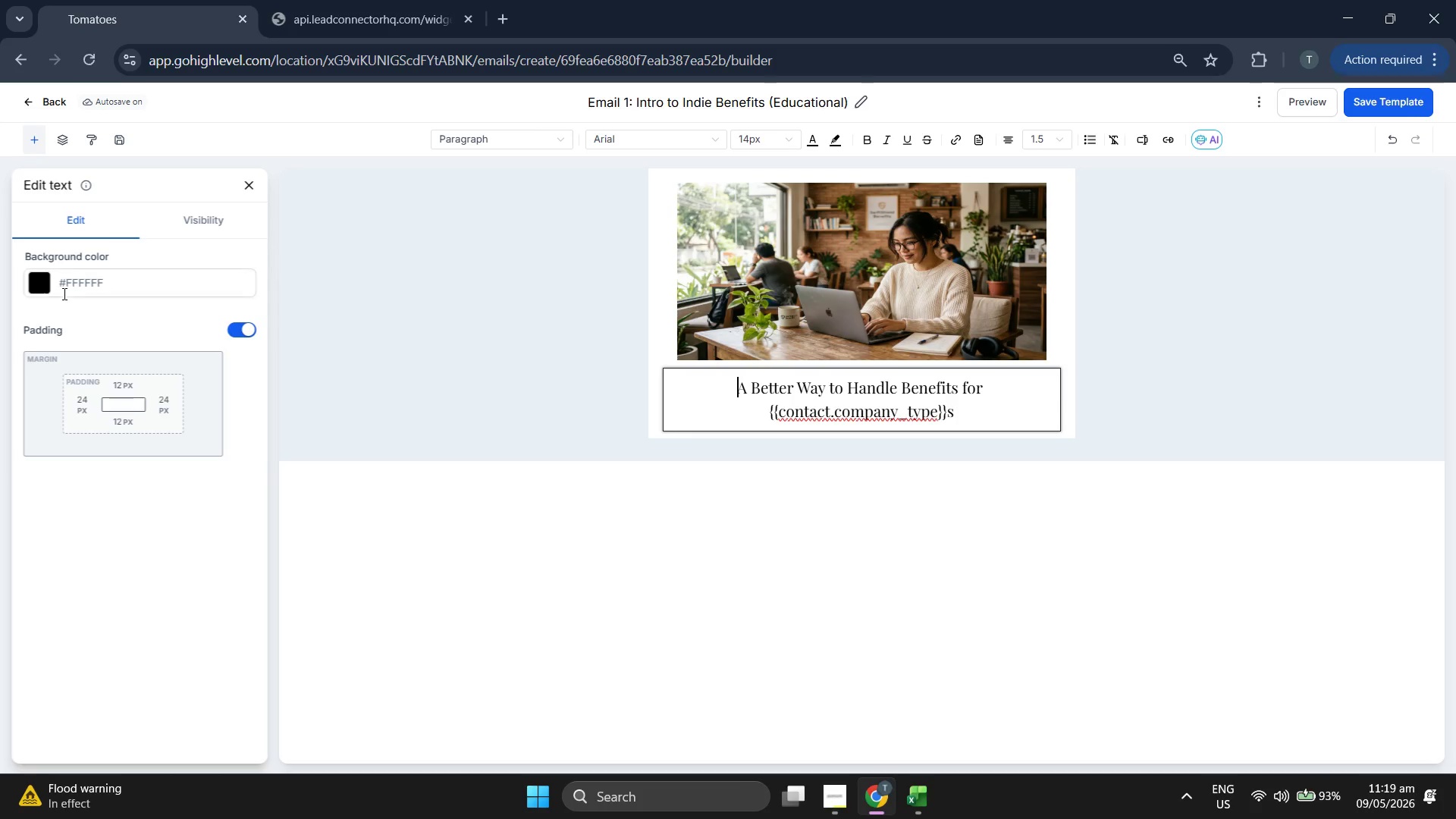 
double_click([43, 281])
 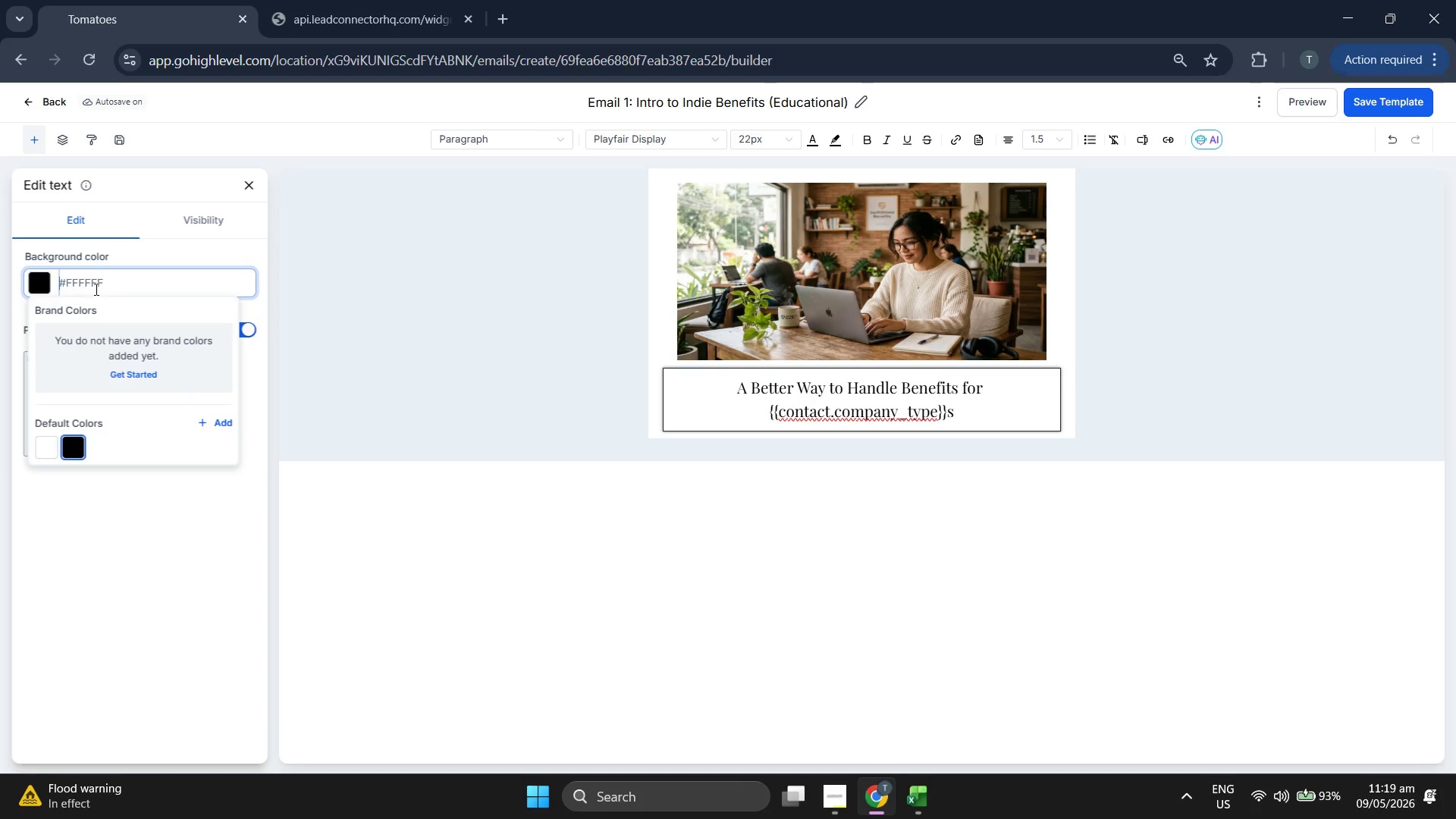 
left_click([96, 287])
 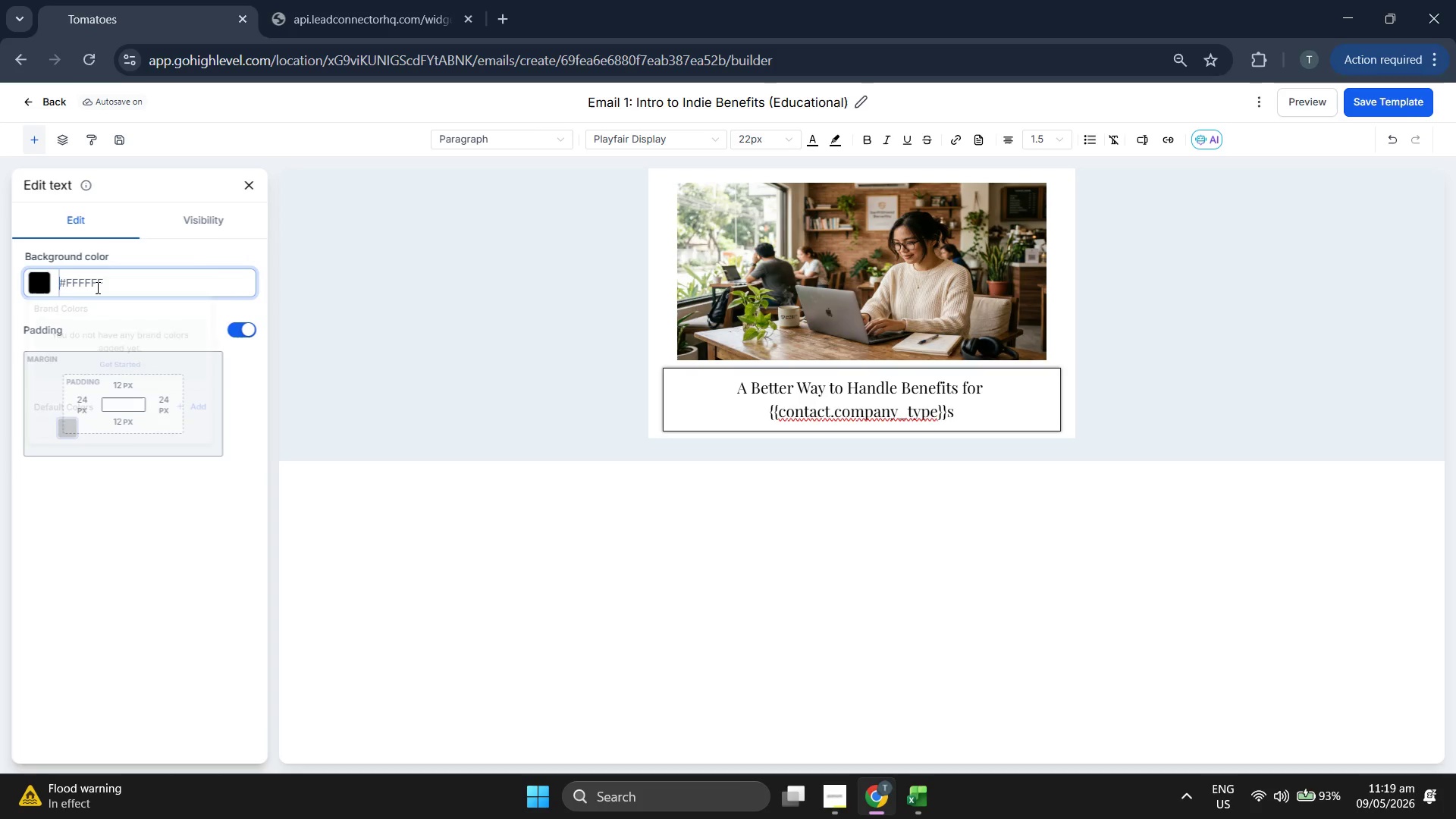 
key(Shift+3)
 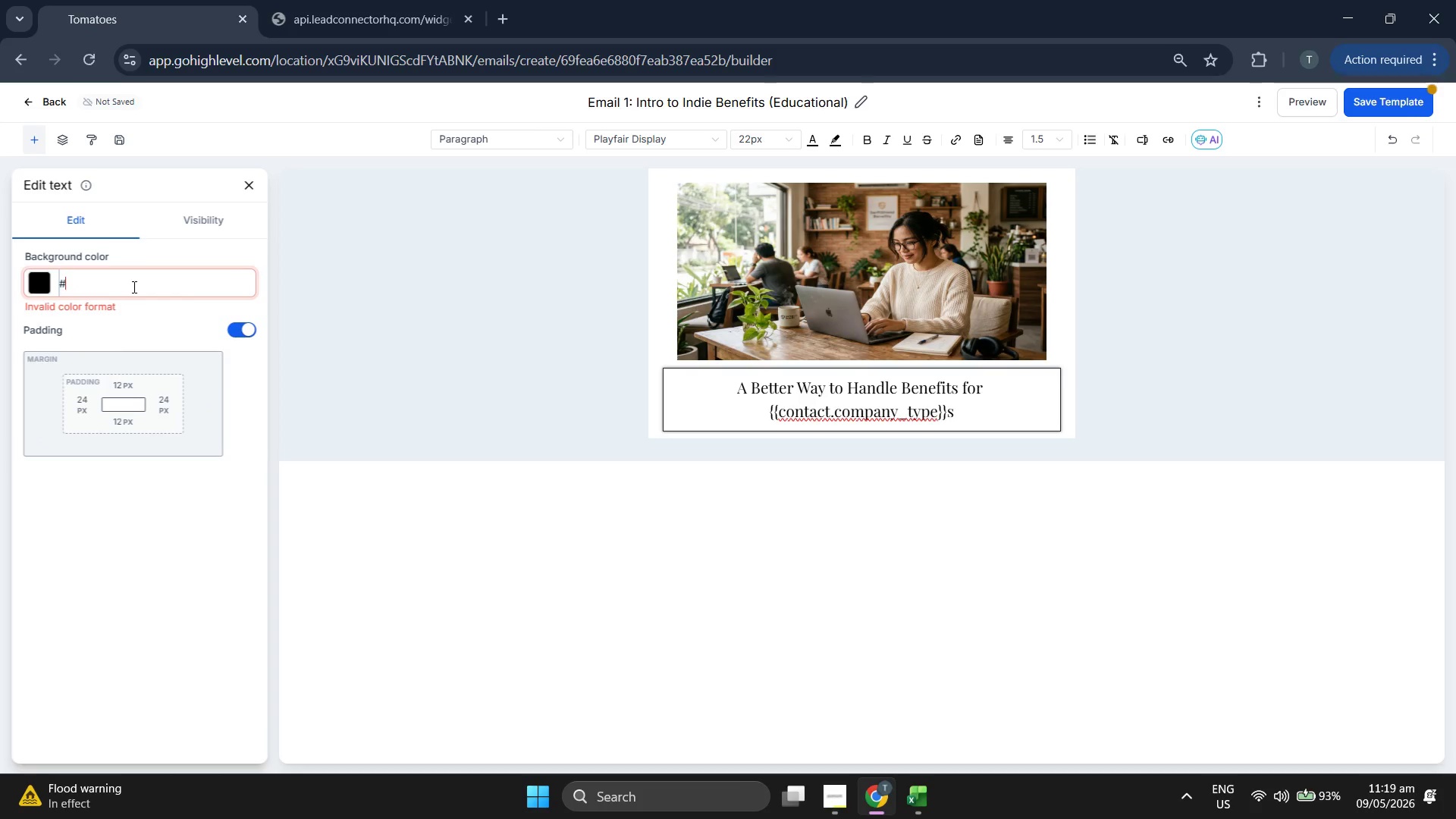 
type(FAFAFA)
 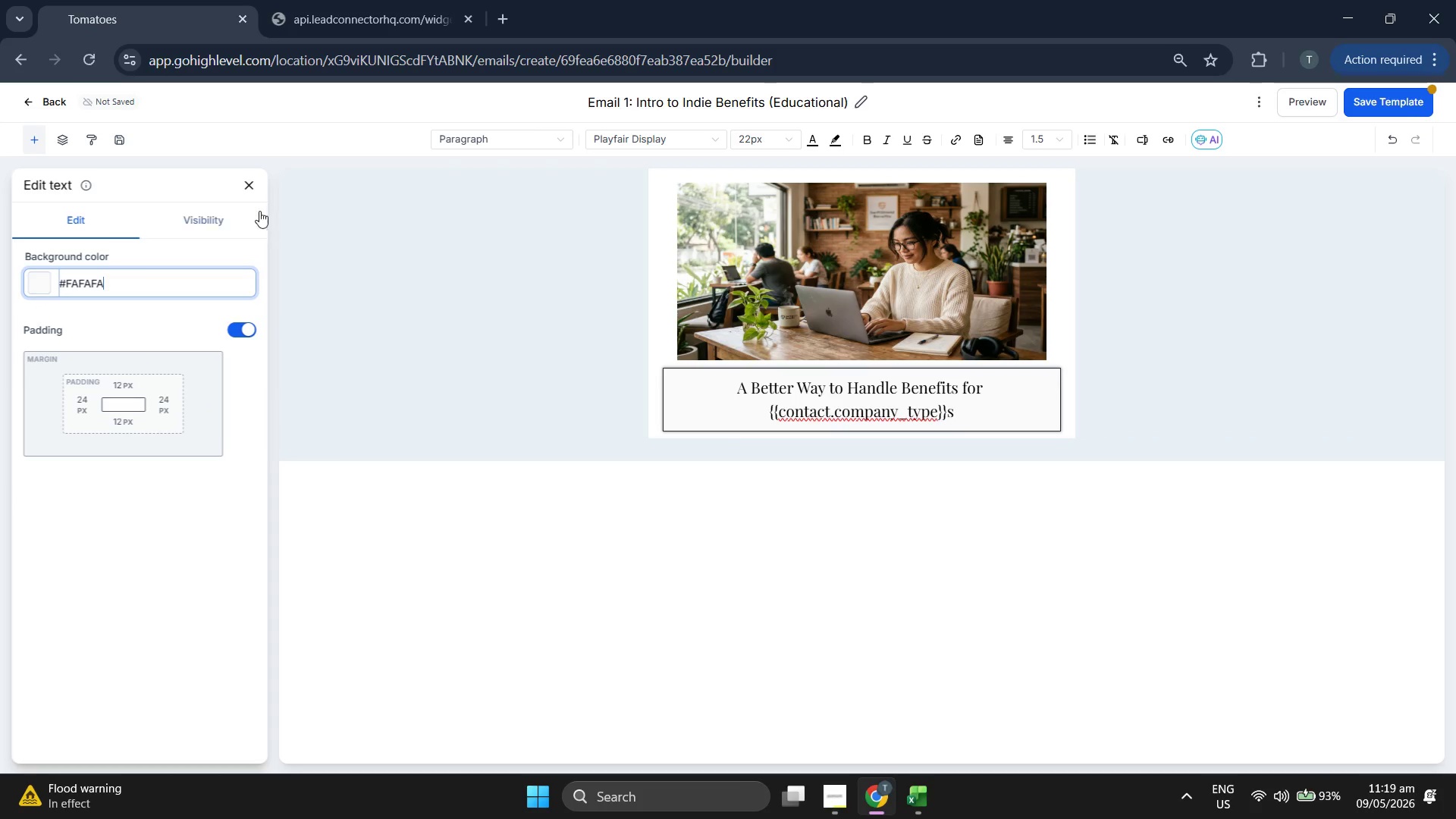 
left_click([253, 186])
 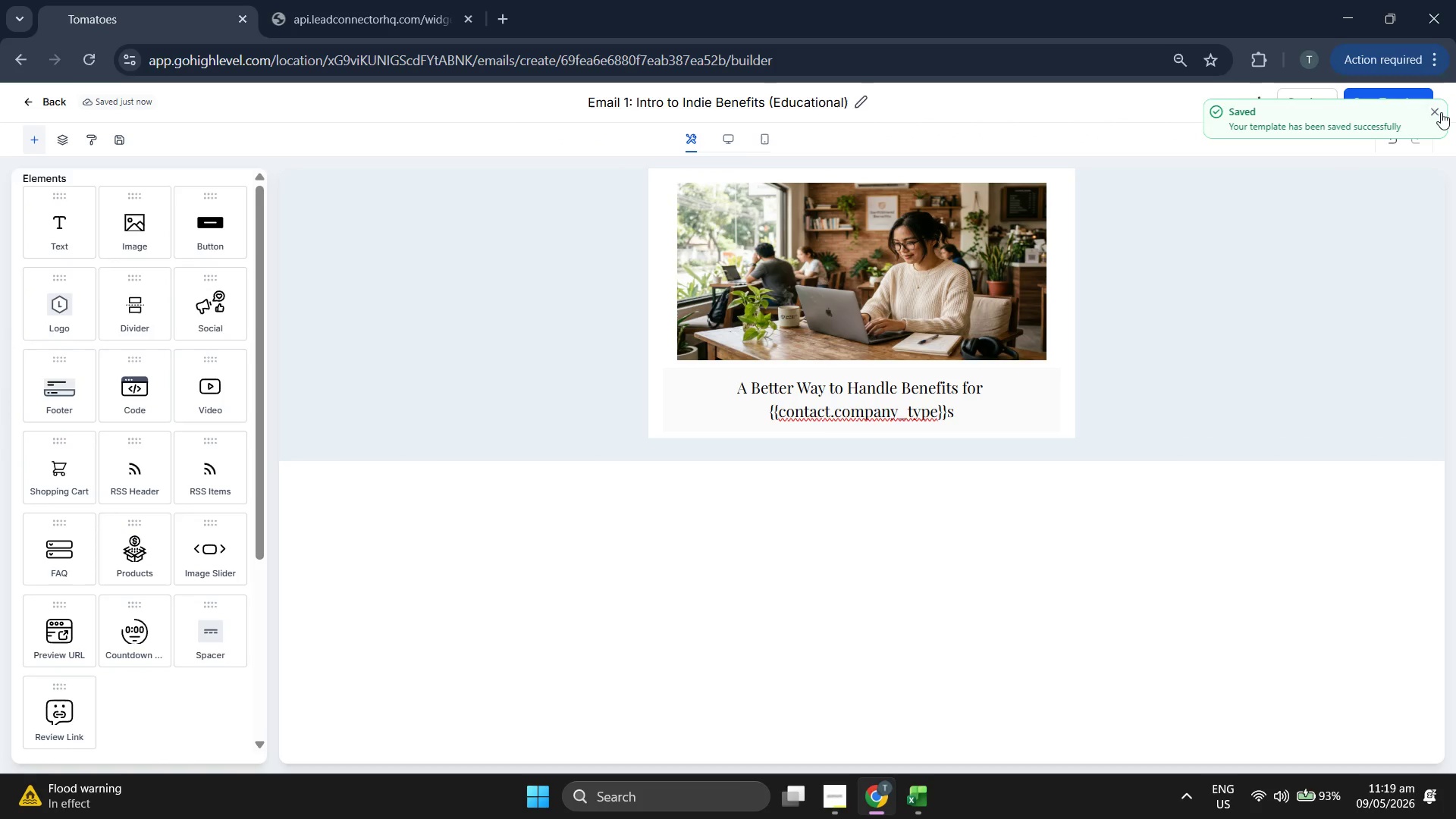 
double_click([1293, 107])
 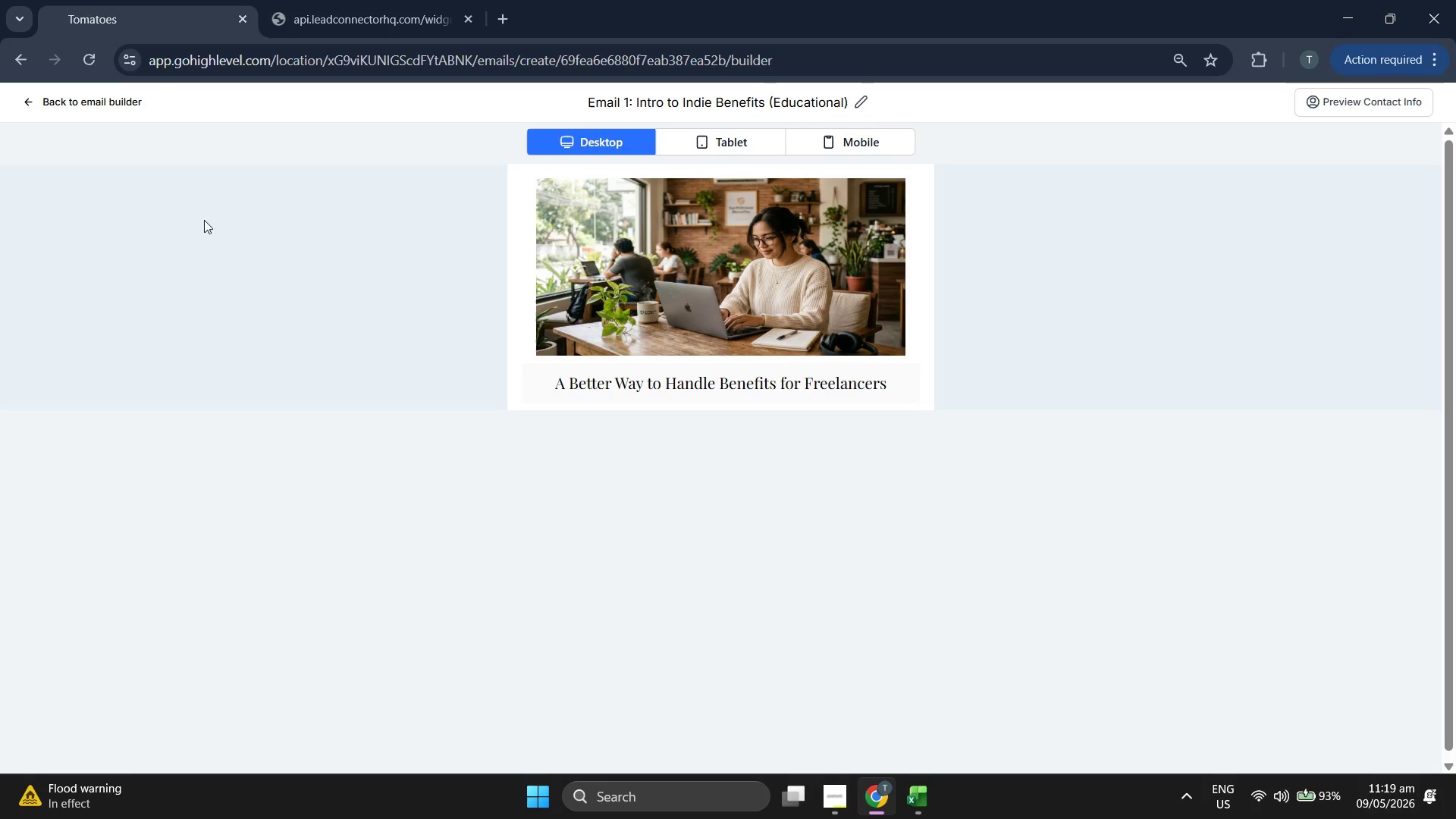 
left_click([80, 94])
 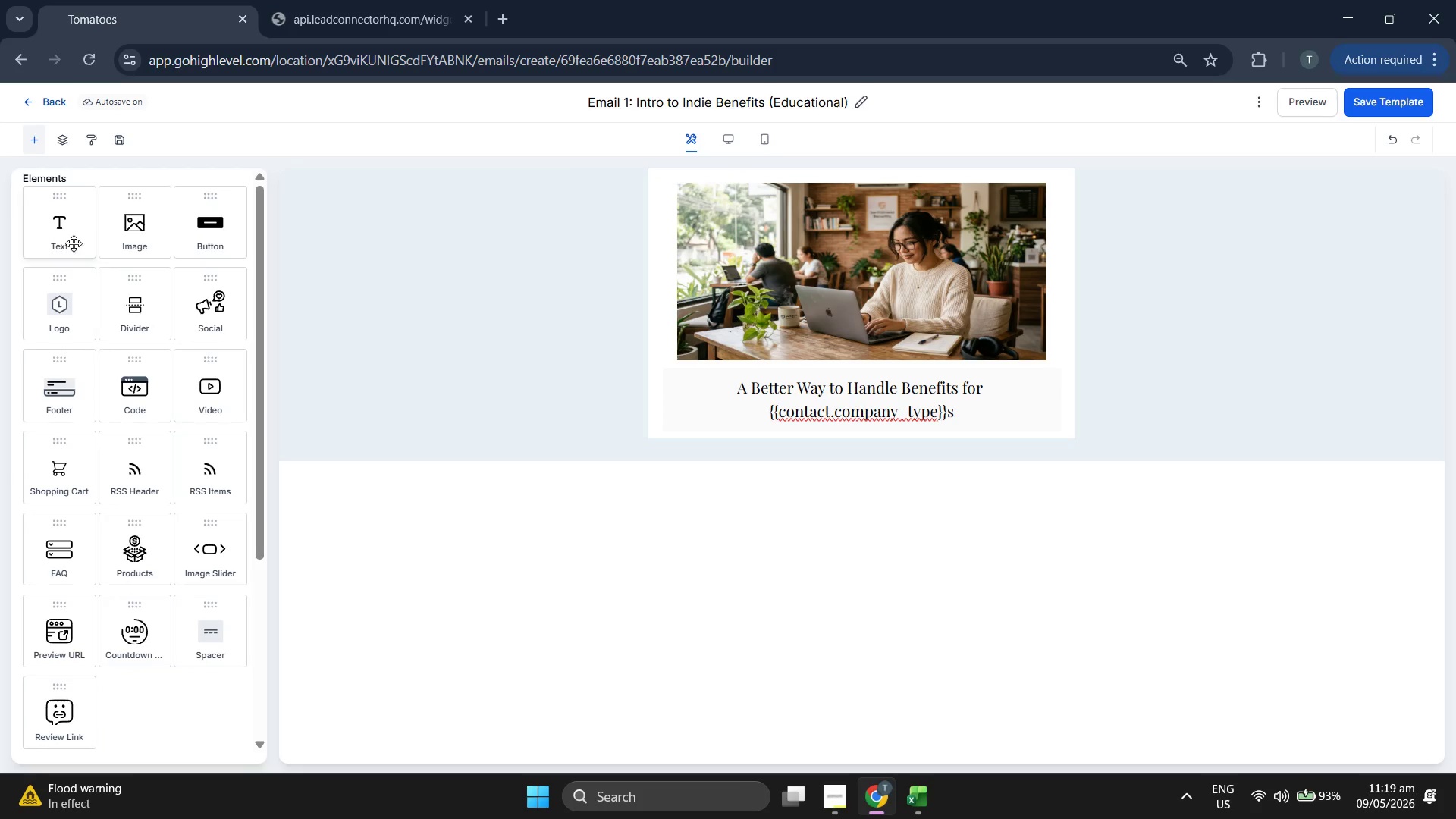 
left_click_drag(start_coordinate=[67, 246], to_coordinate=[767, 423])
 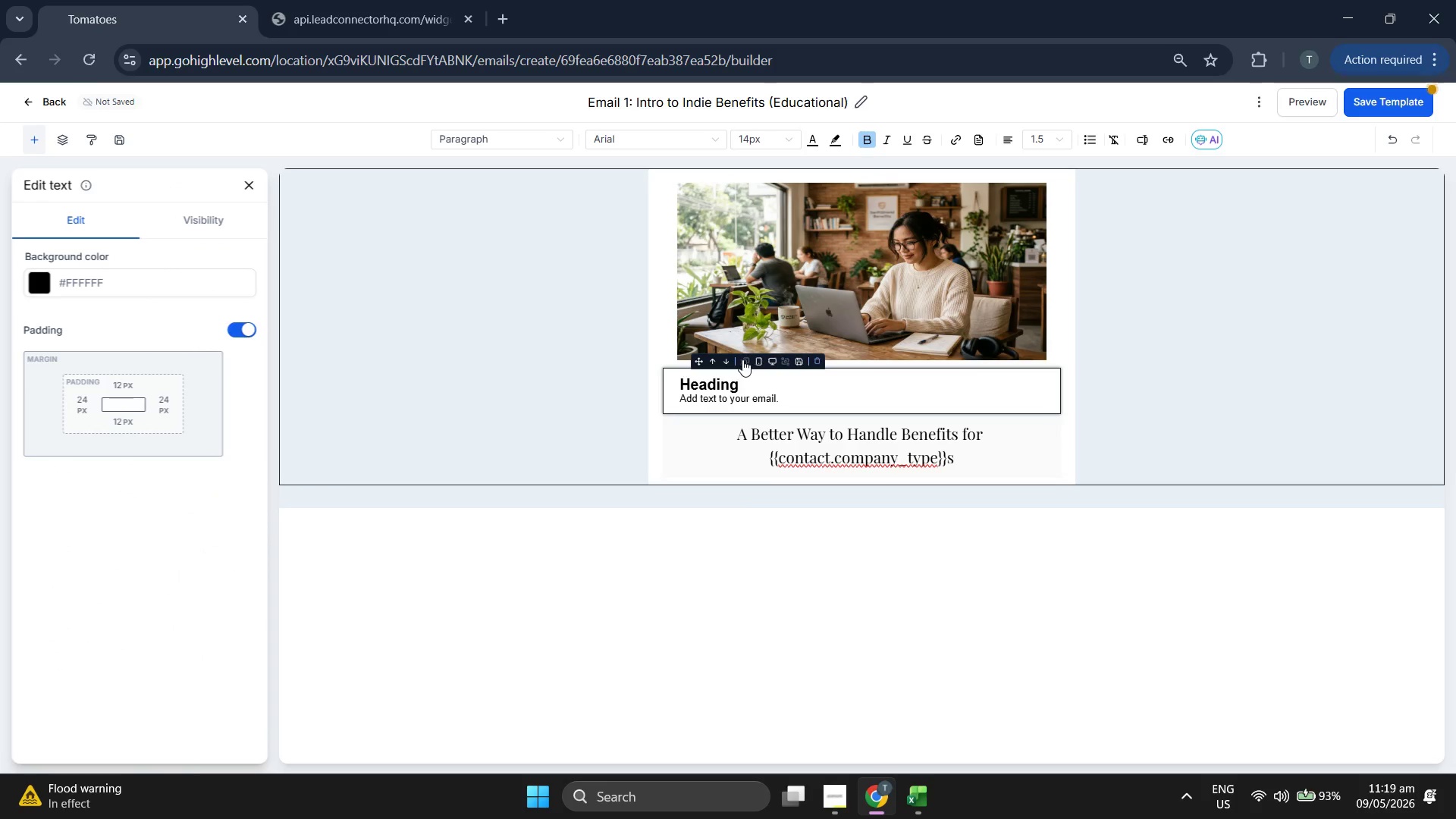 
left_click([724, 362])
 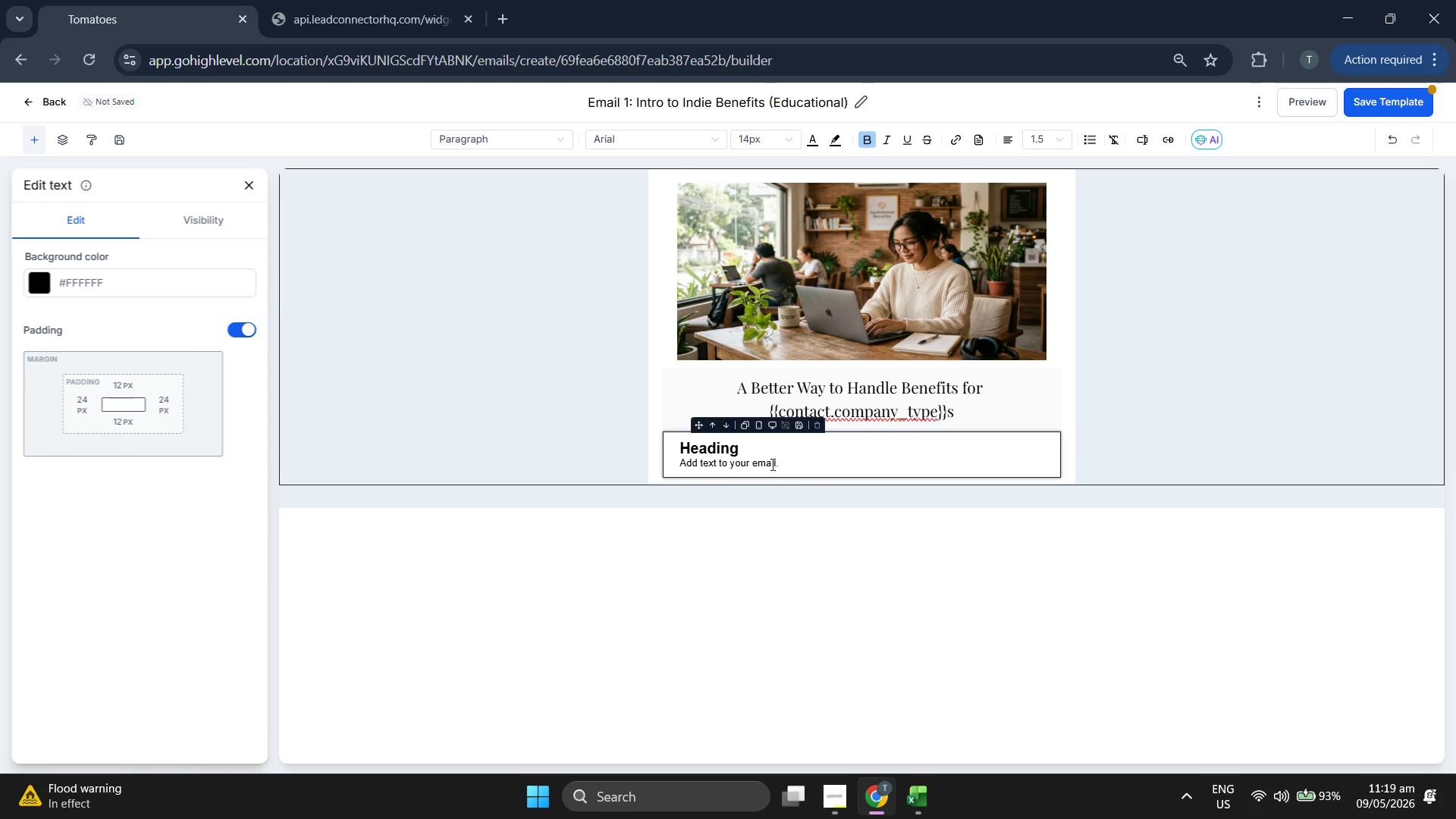 
double_click([766, 463])
 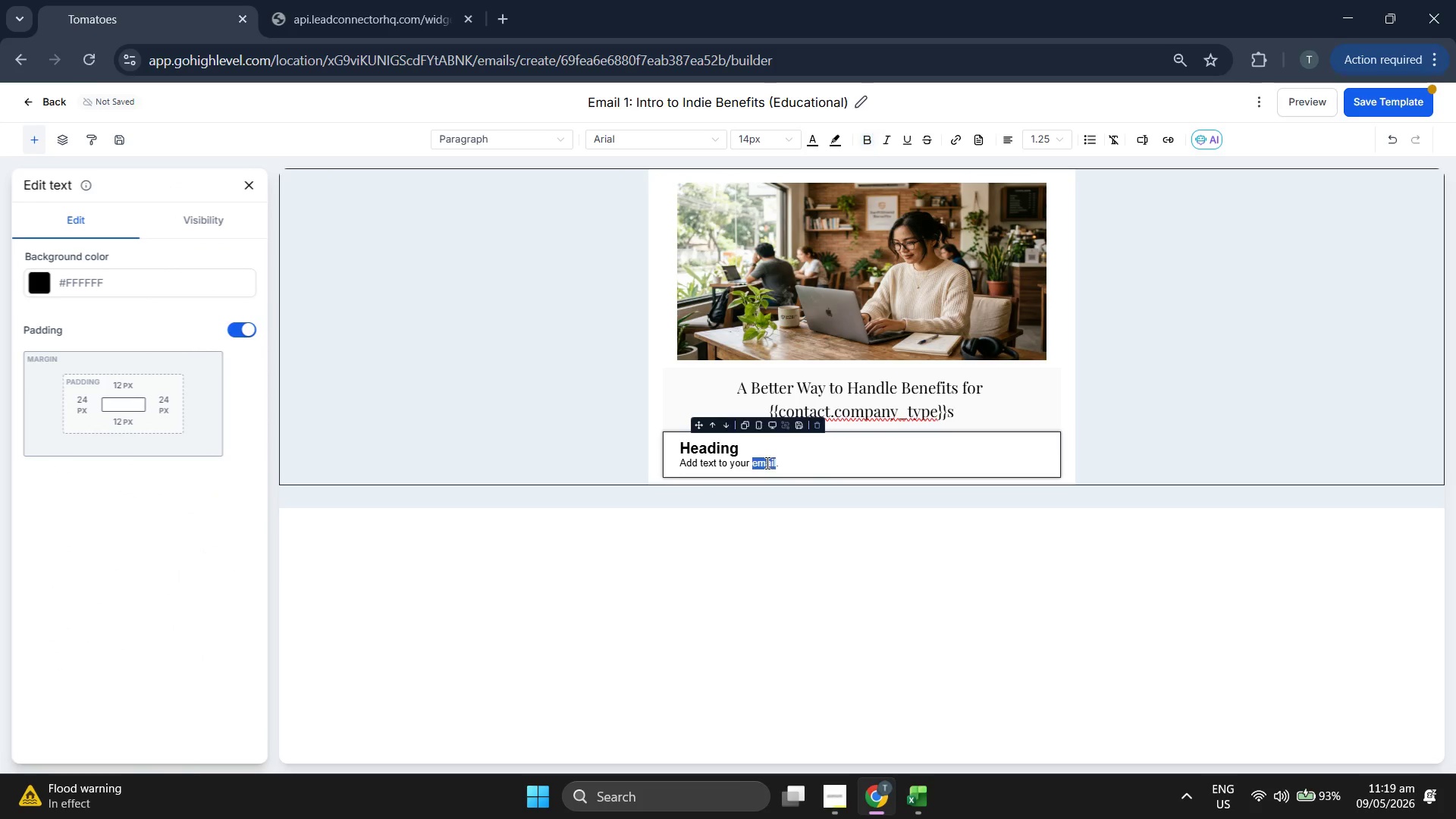 
triple_click([766, 463])
 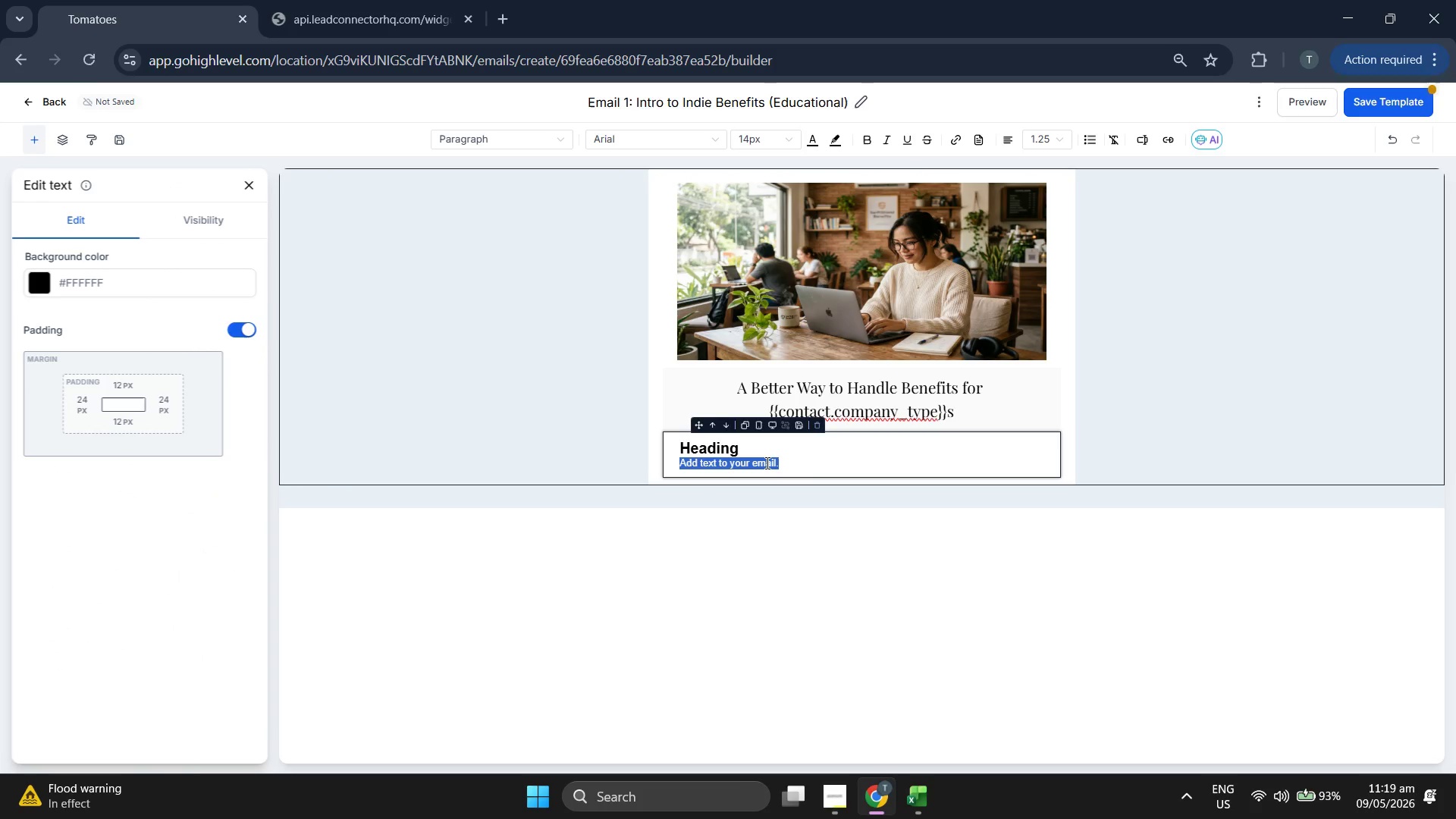 
key(Backspace)
 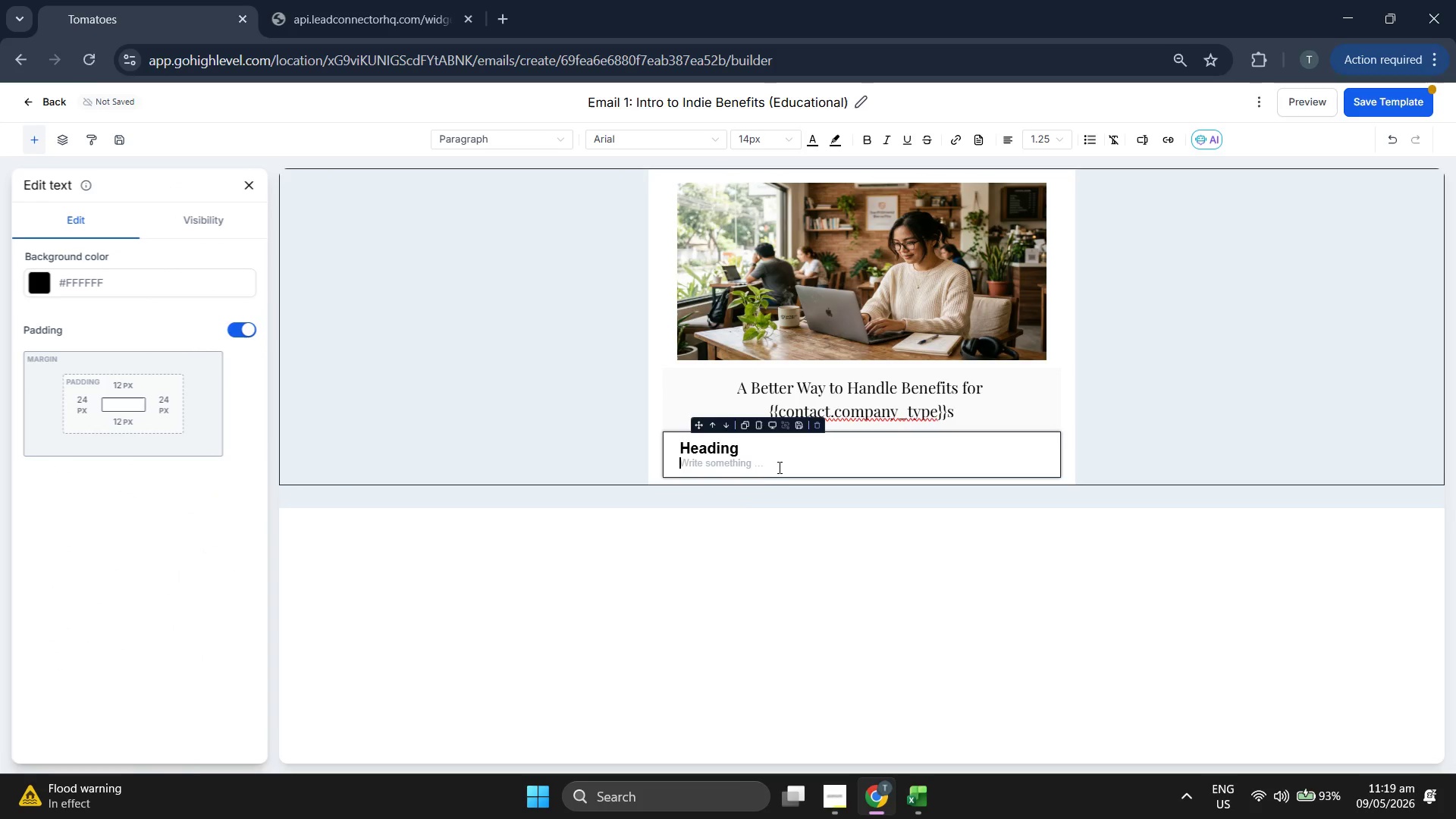 
key(Backspace)
 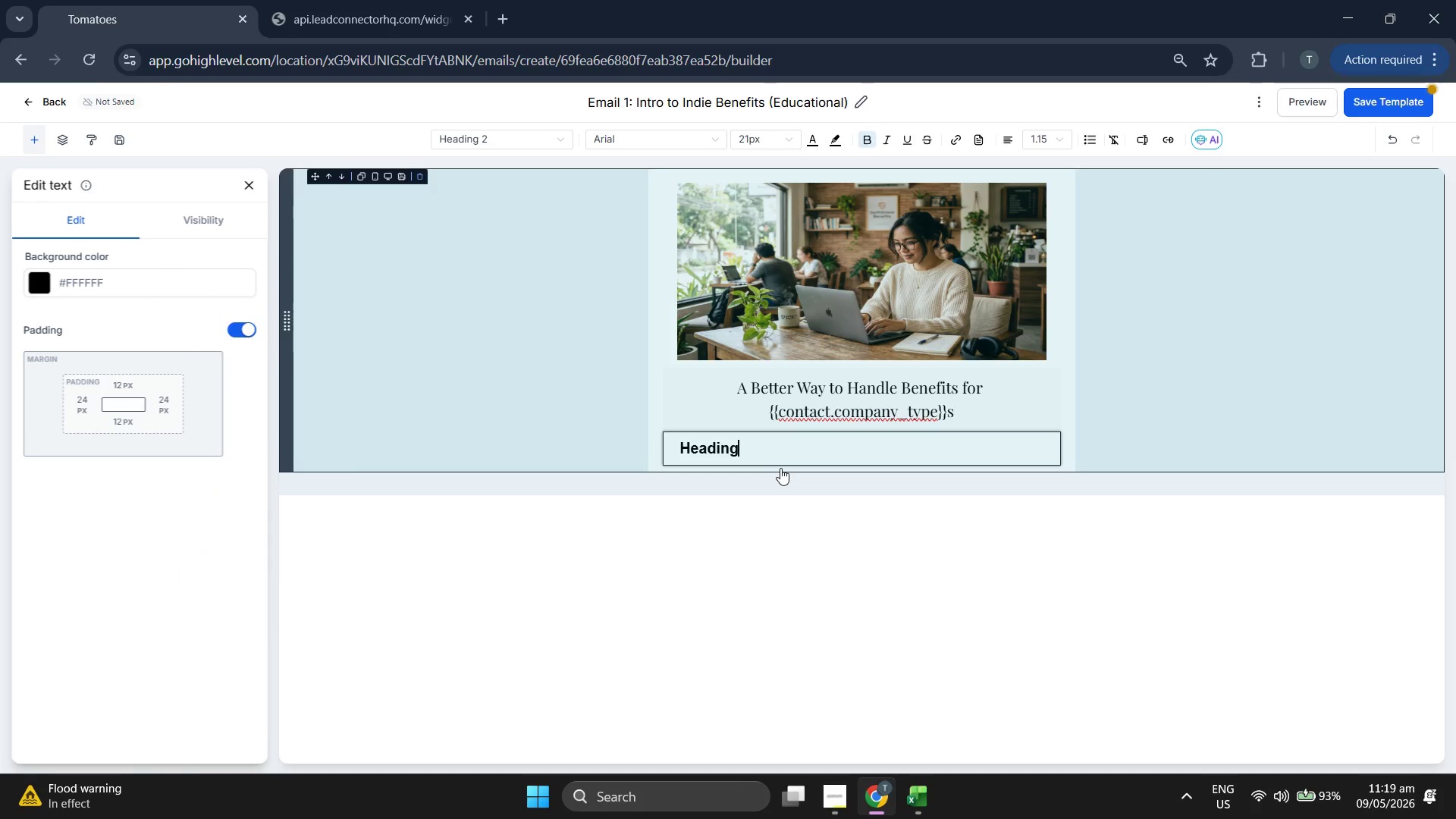 
key(Backspace)
 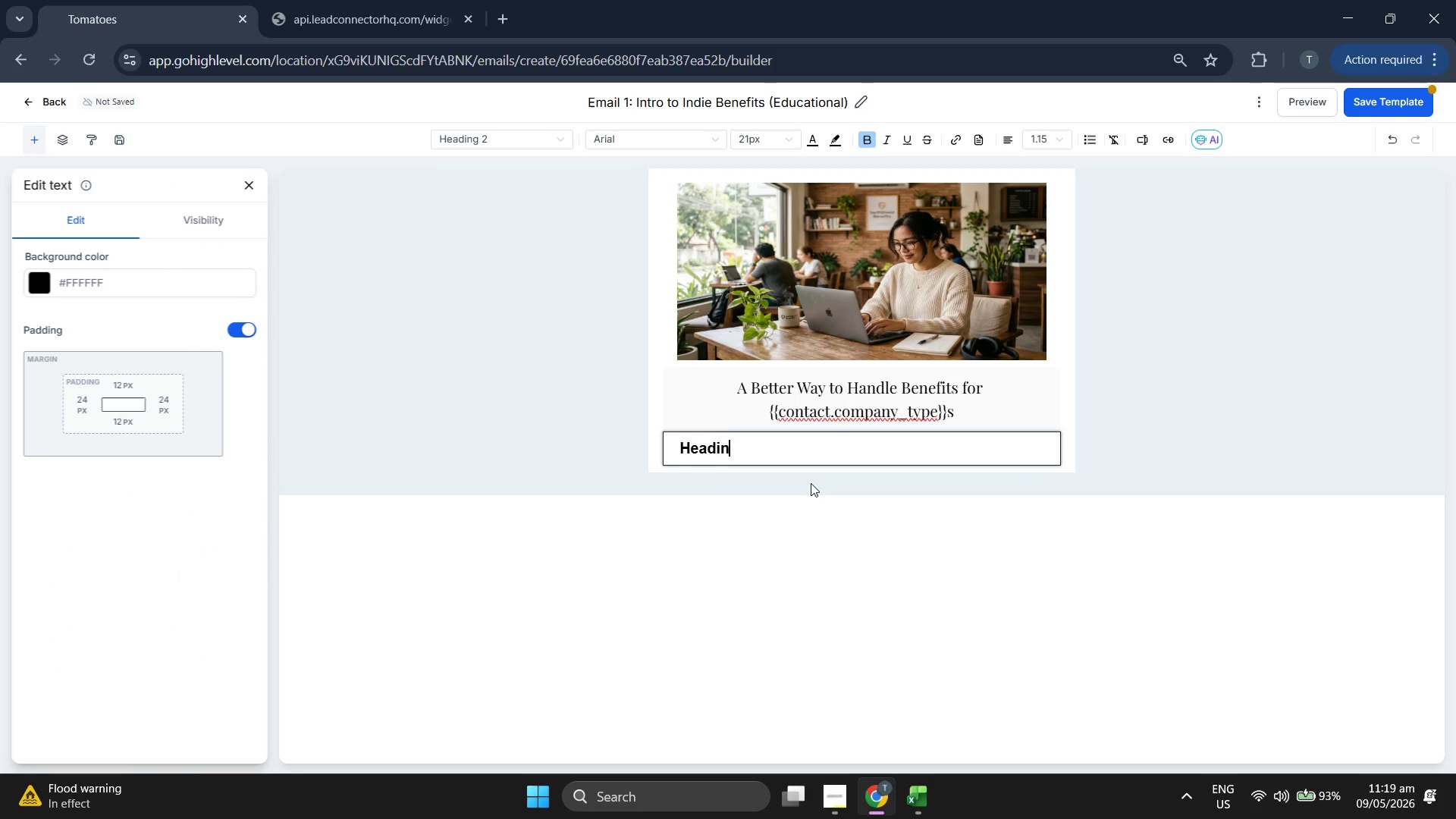 
key(Backspace)
 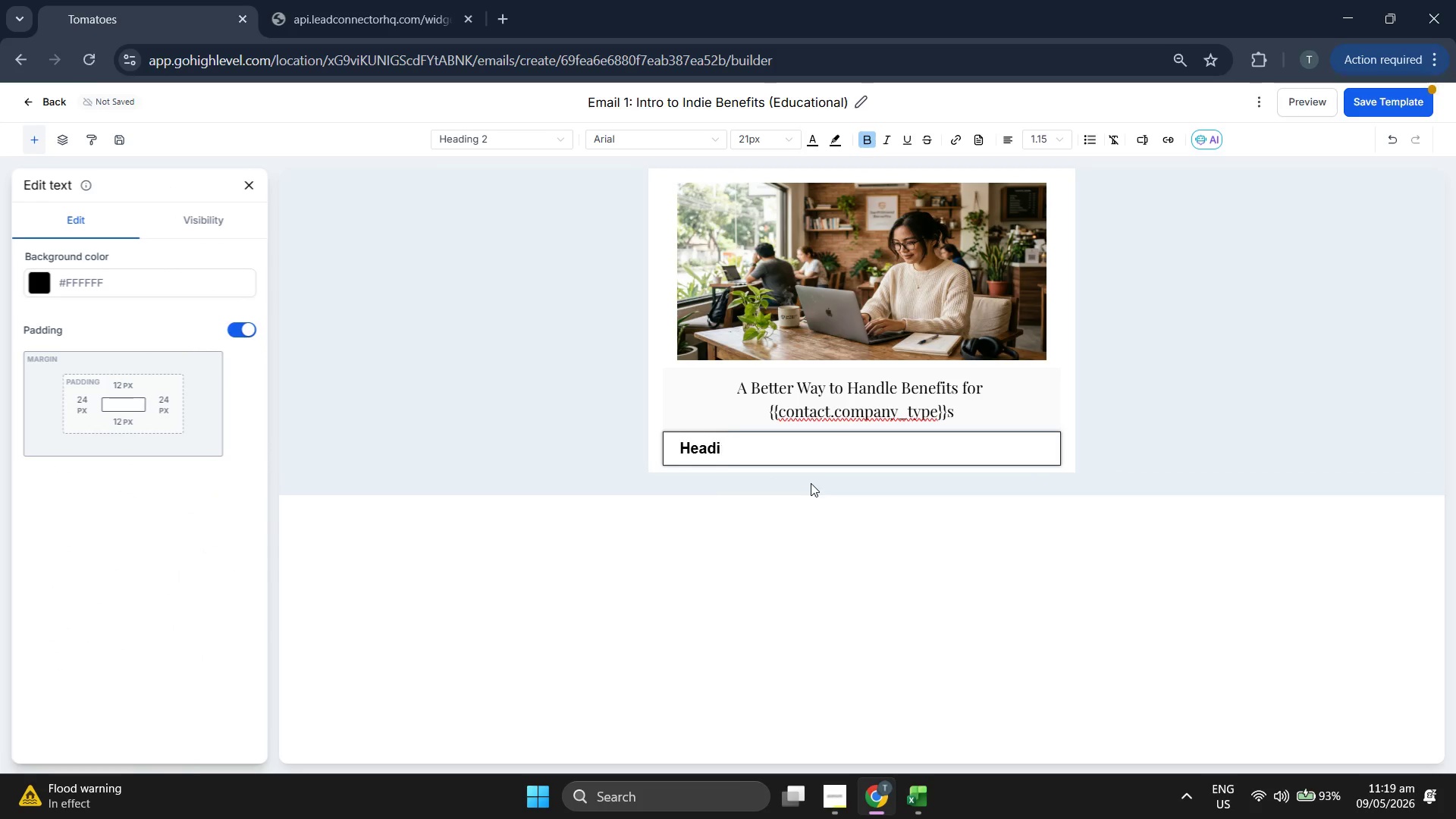 
key(Backspace)
 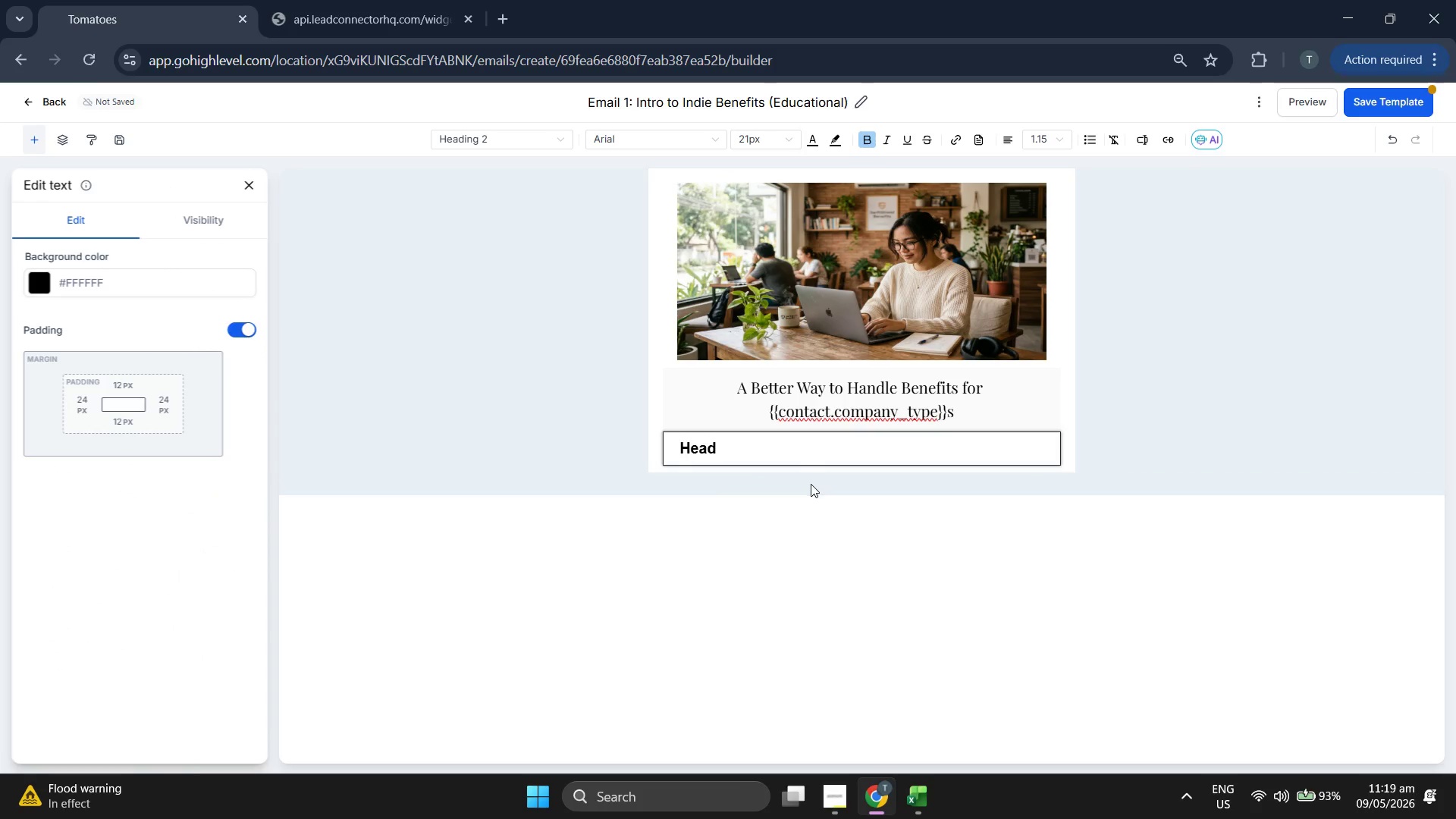 
key(Backspace)
 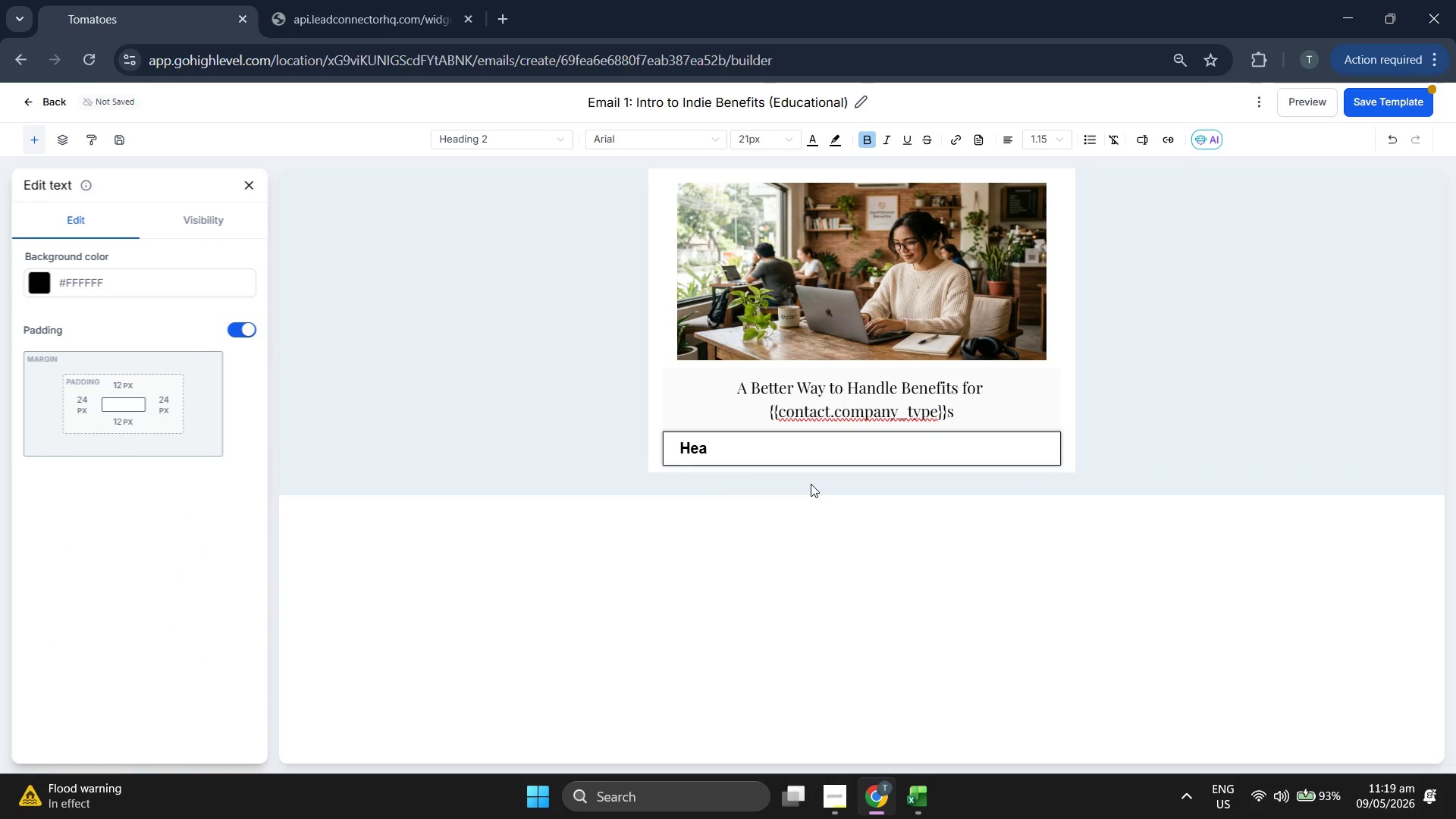 
key(Backspace)
 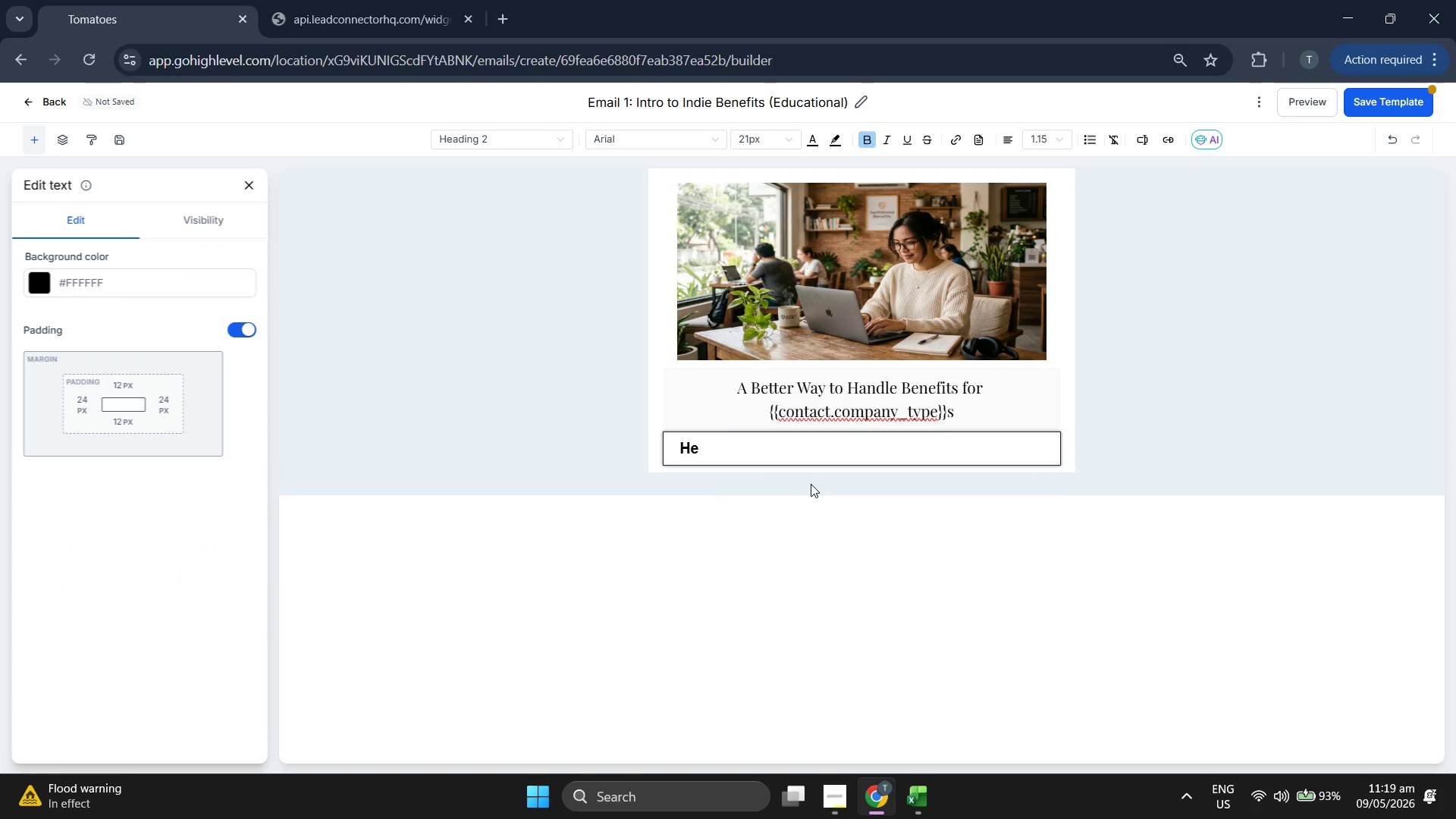 
key(Backspace)
 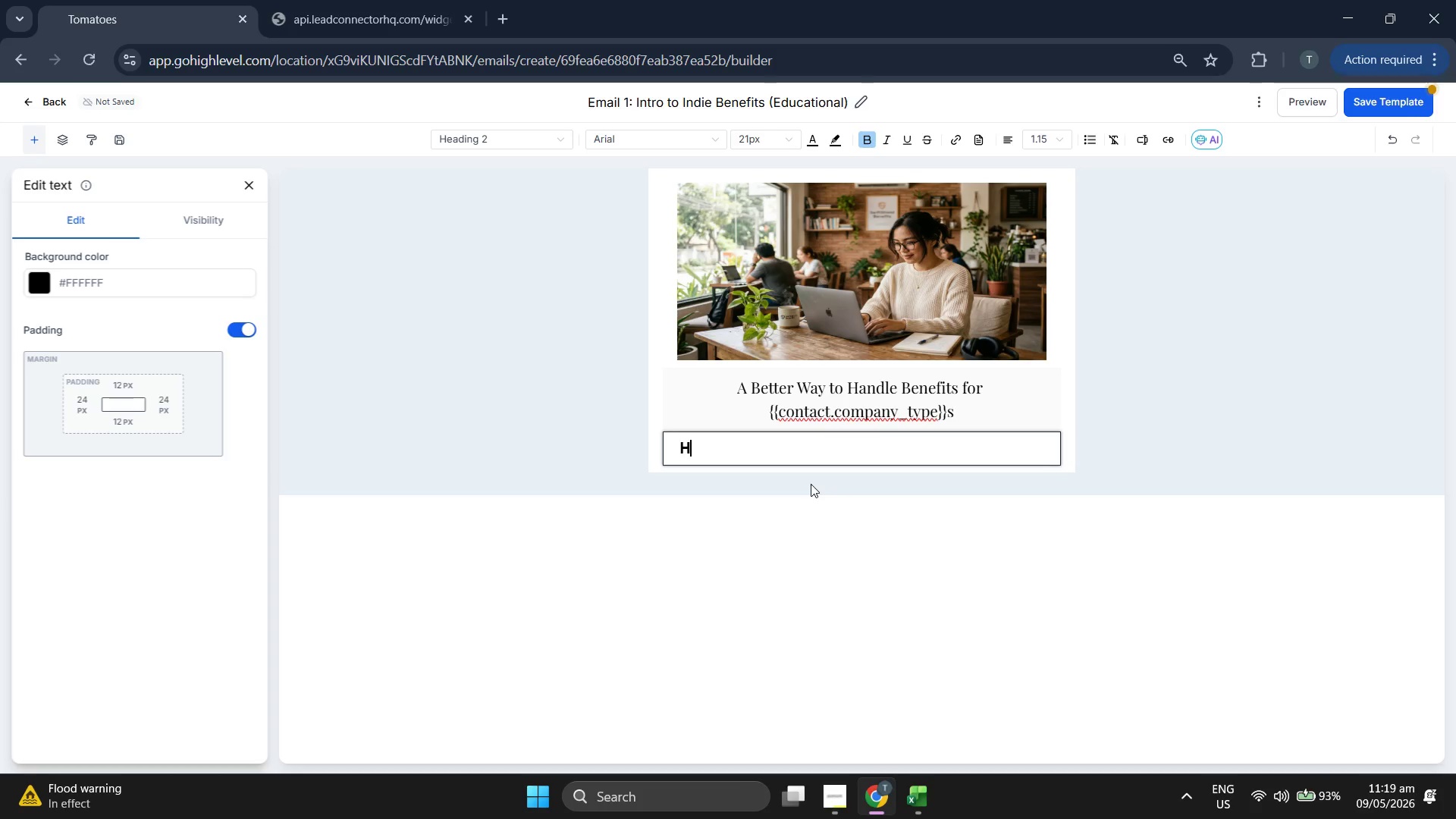 
key(Backspace)
 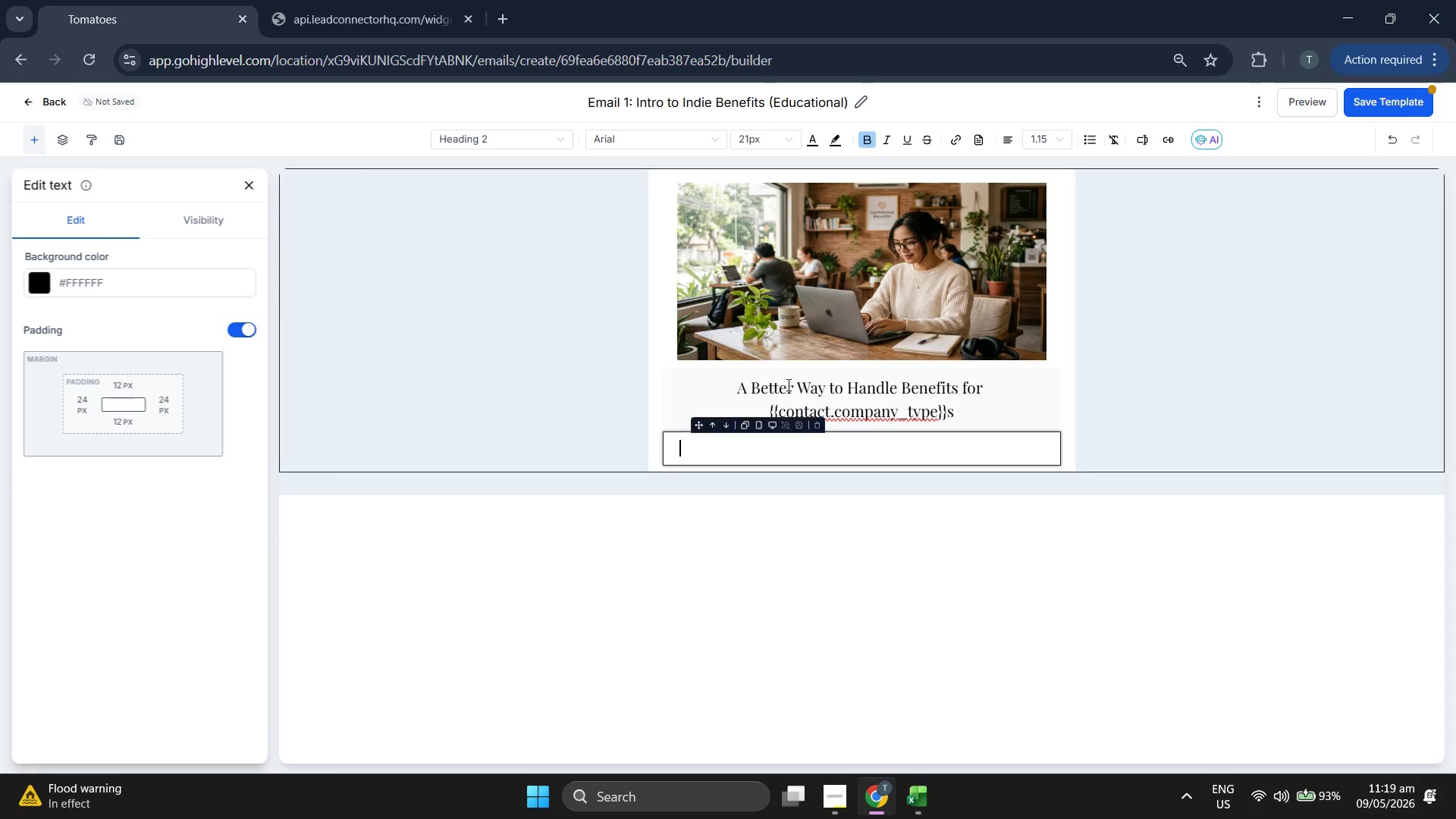 
mouse_move([720, 136])
 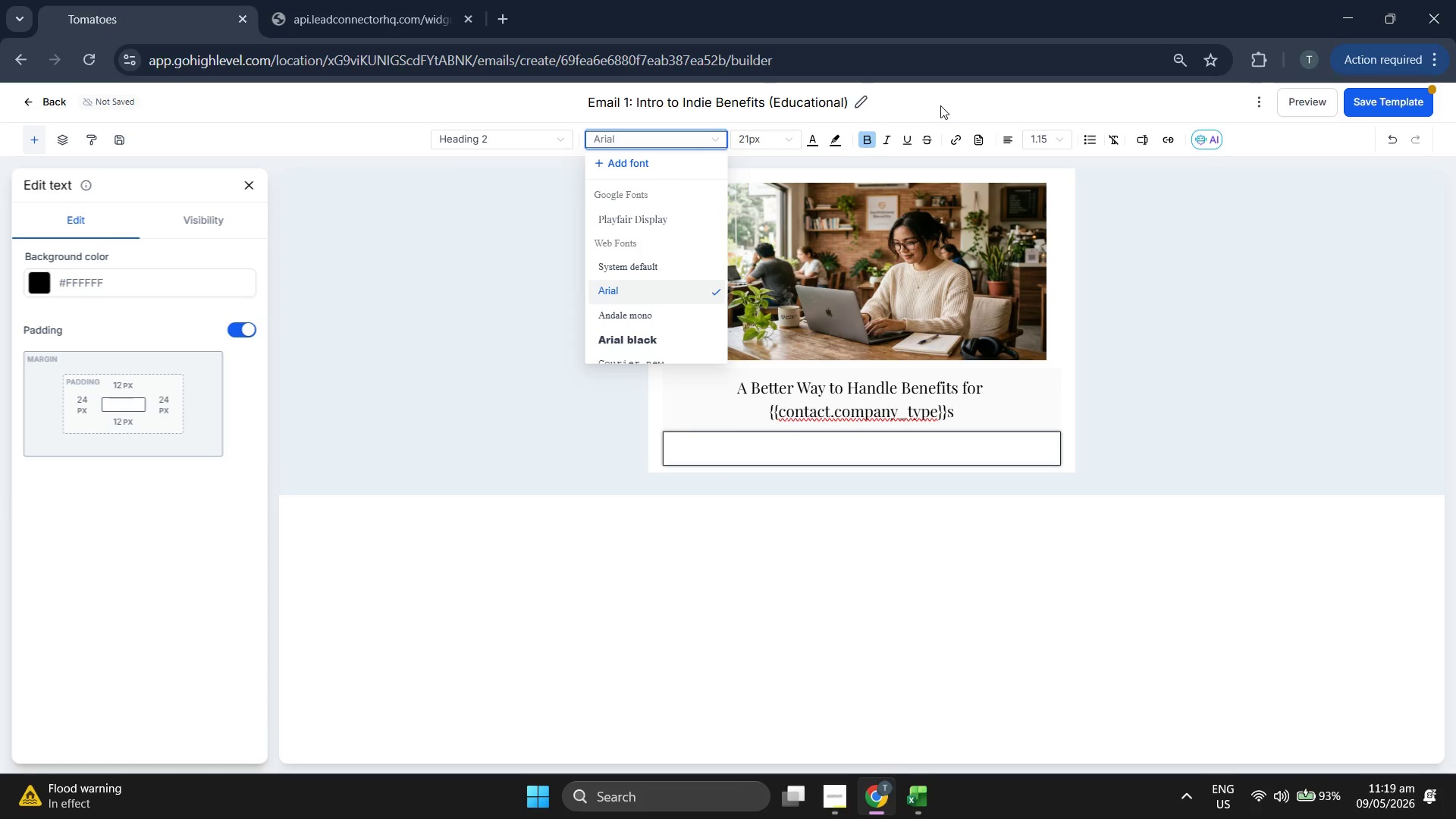 
left_click([956, 101])
 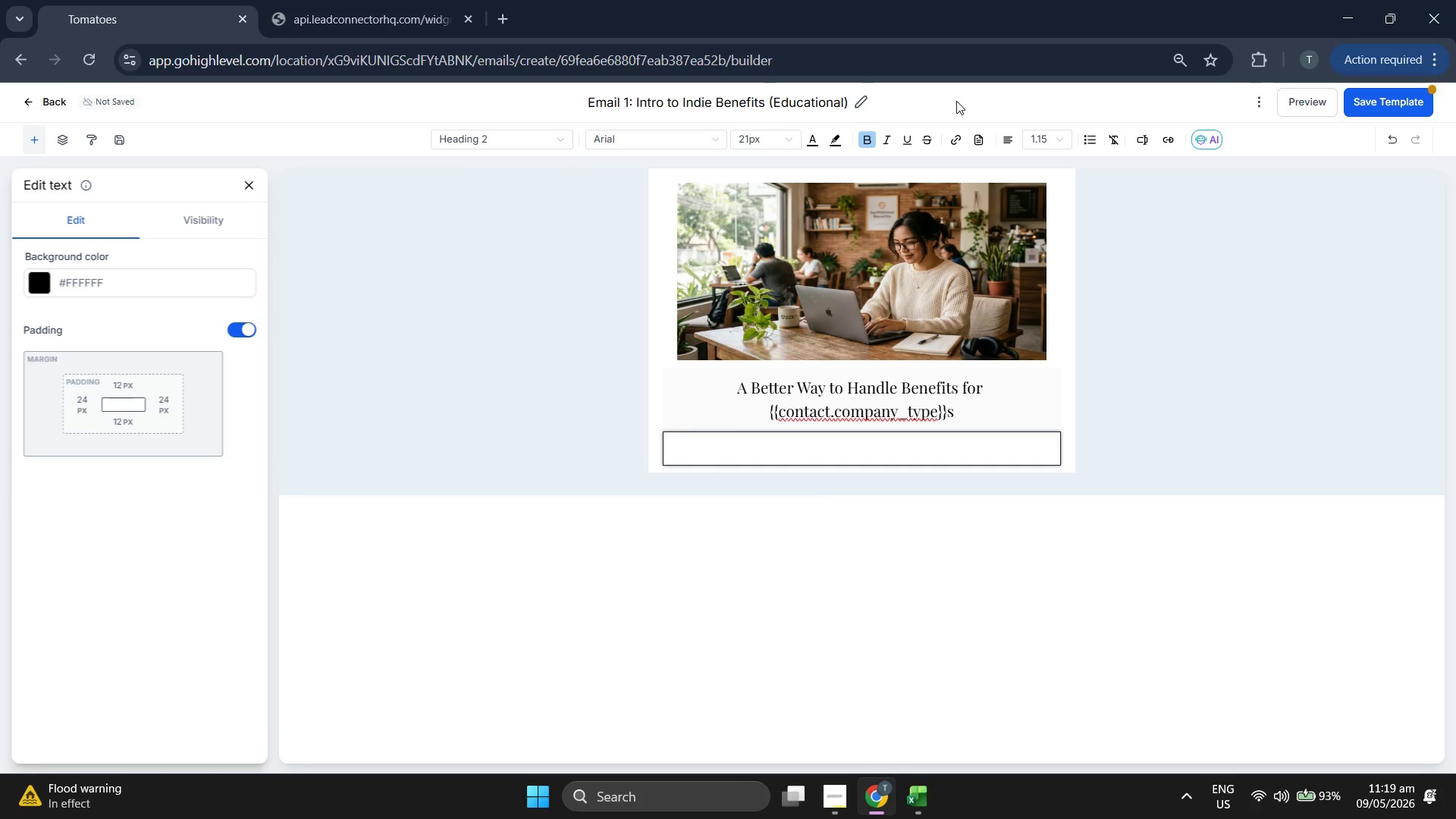 
mouse_move([1048, 152])
 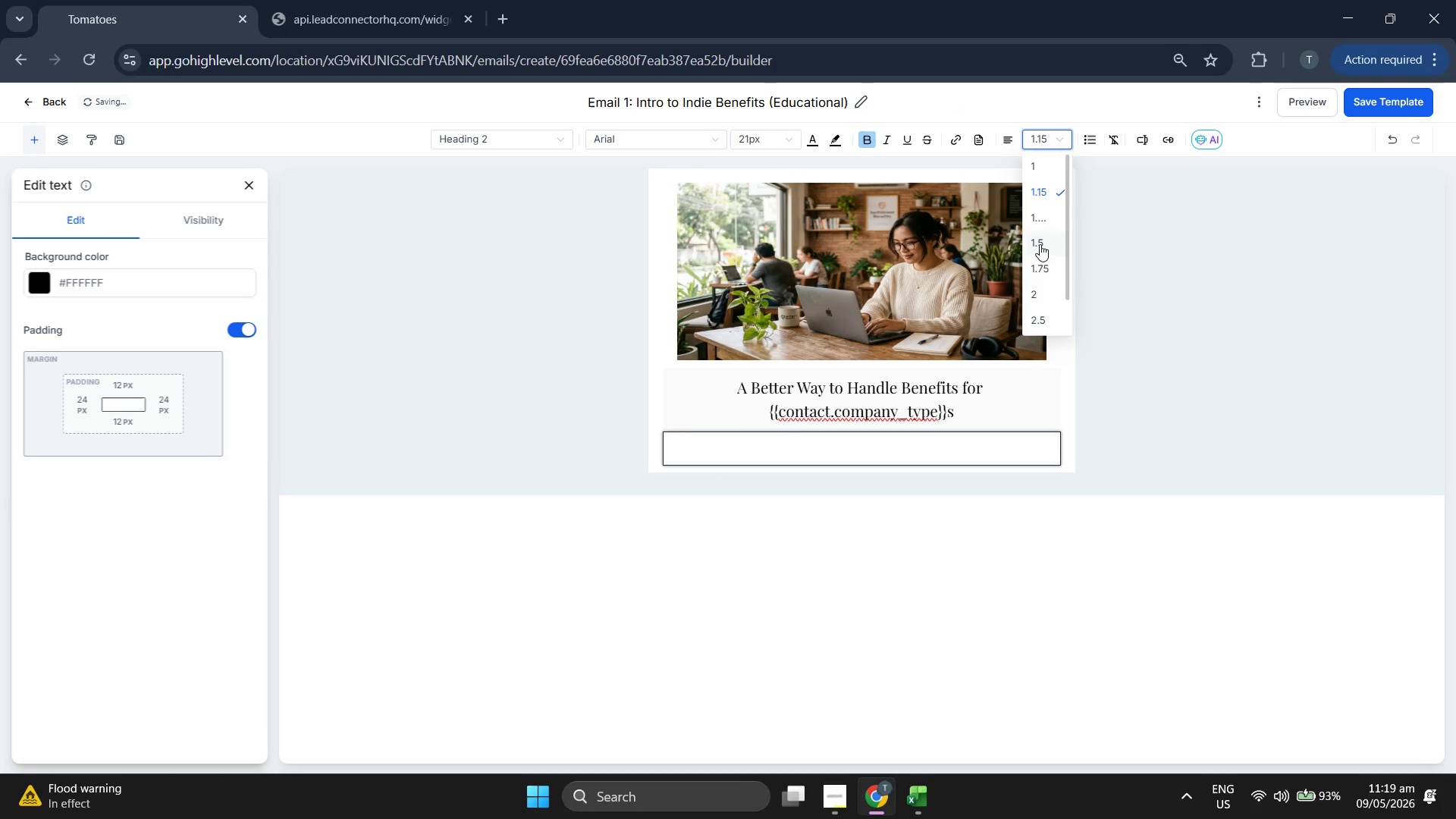 
scroll: coordinate [1040, 244], scroll_direction: up, amount: 1.0
 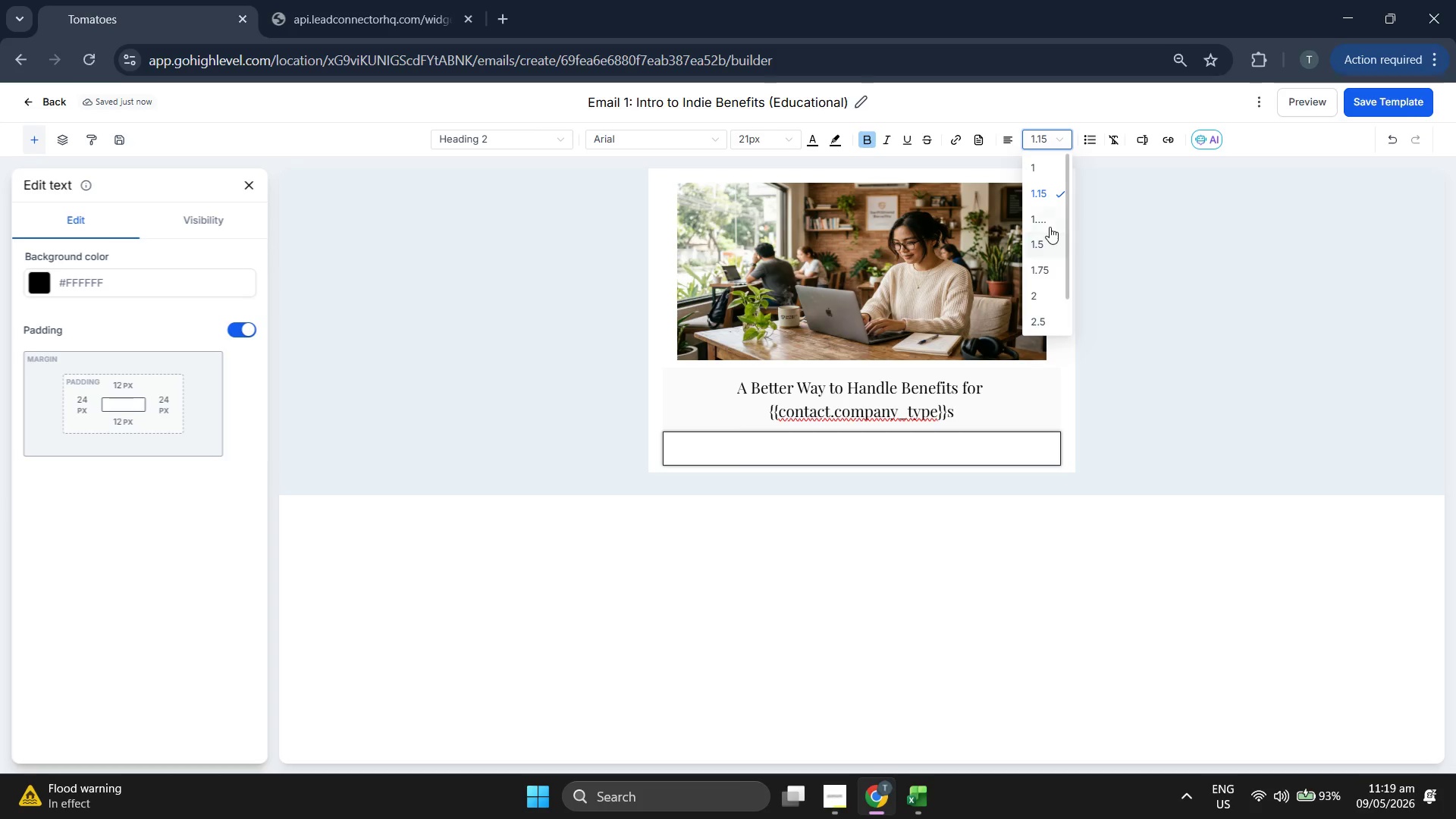 
left_click([1048, 241])
 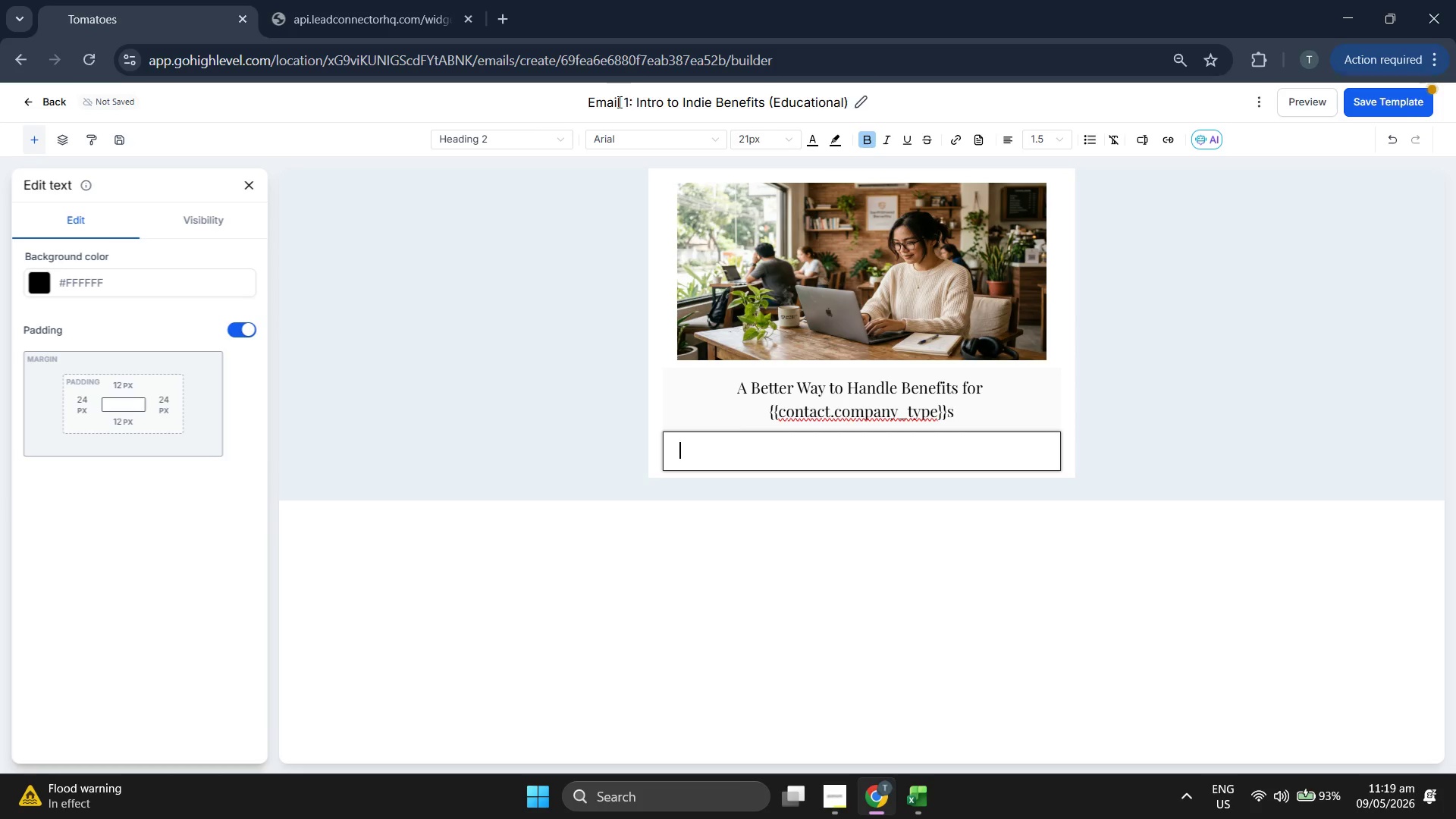 
left_click([624, 136])
 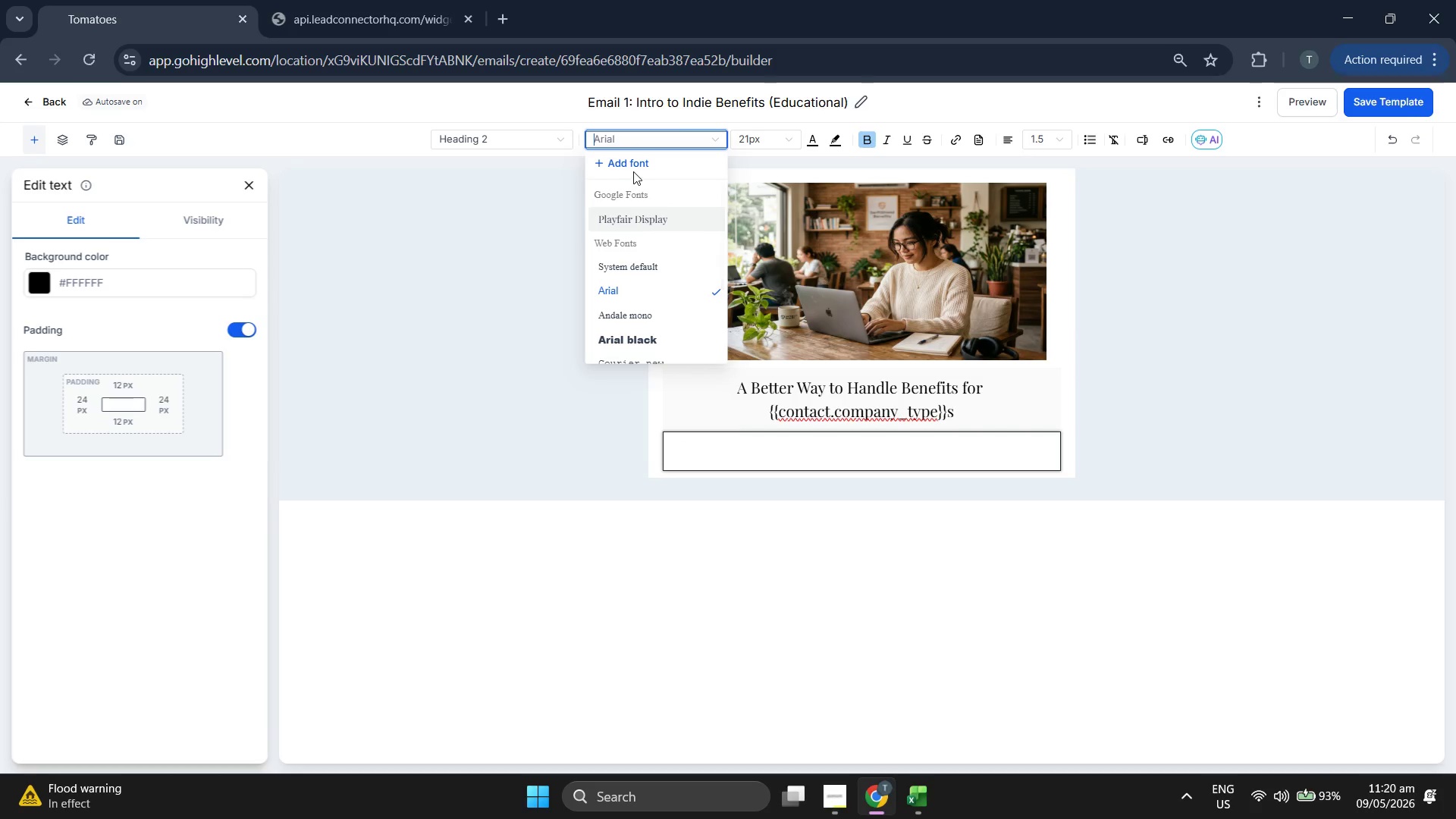 
wait(7.59)
 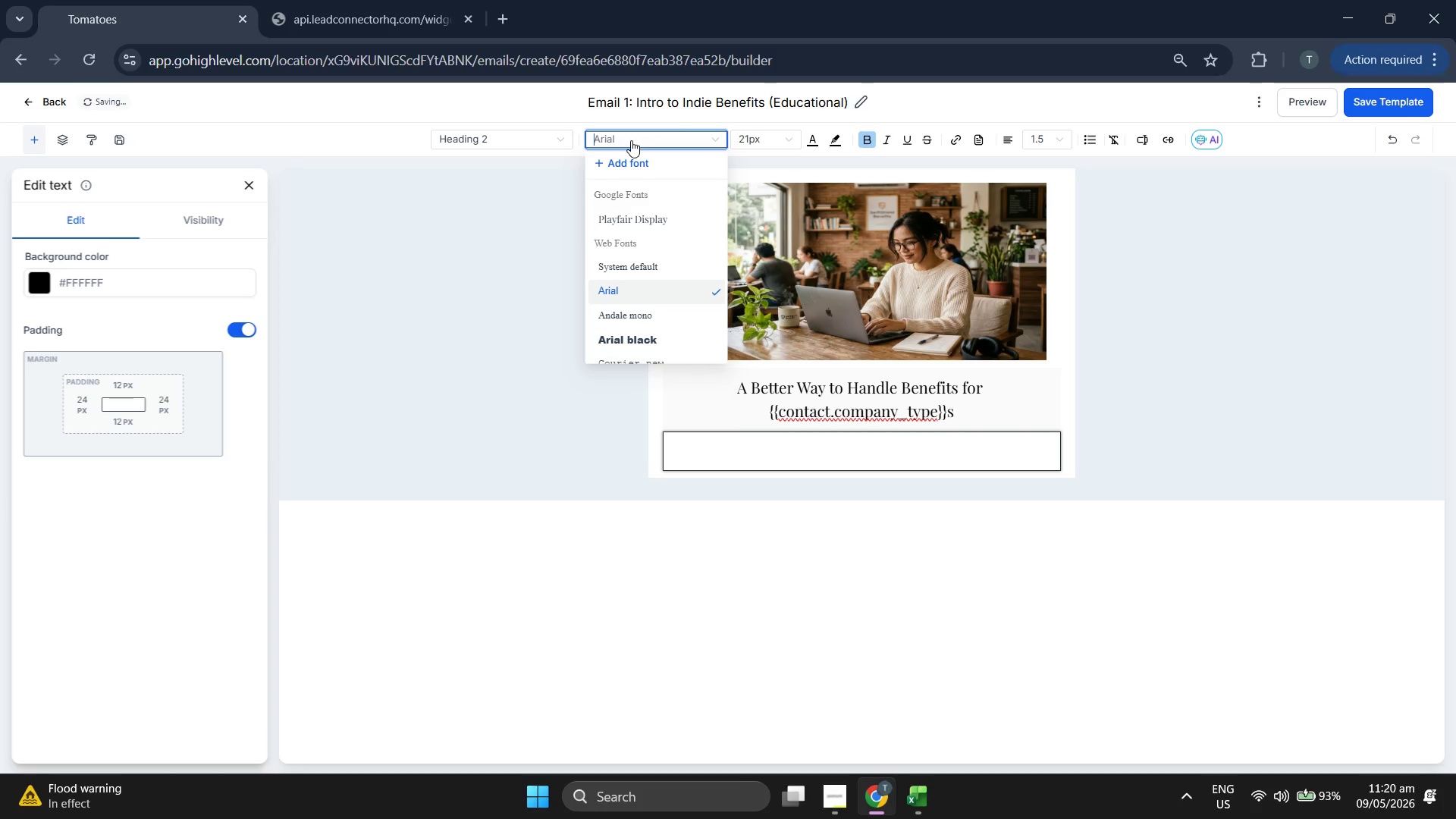 
left_click([635, 166])
 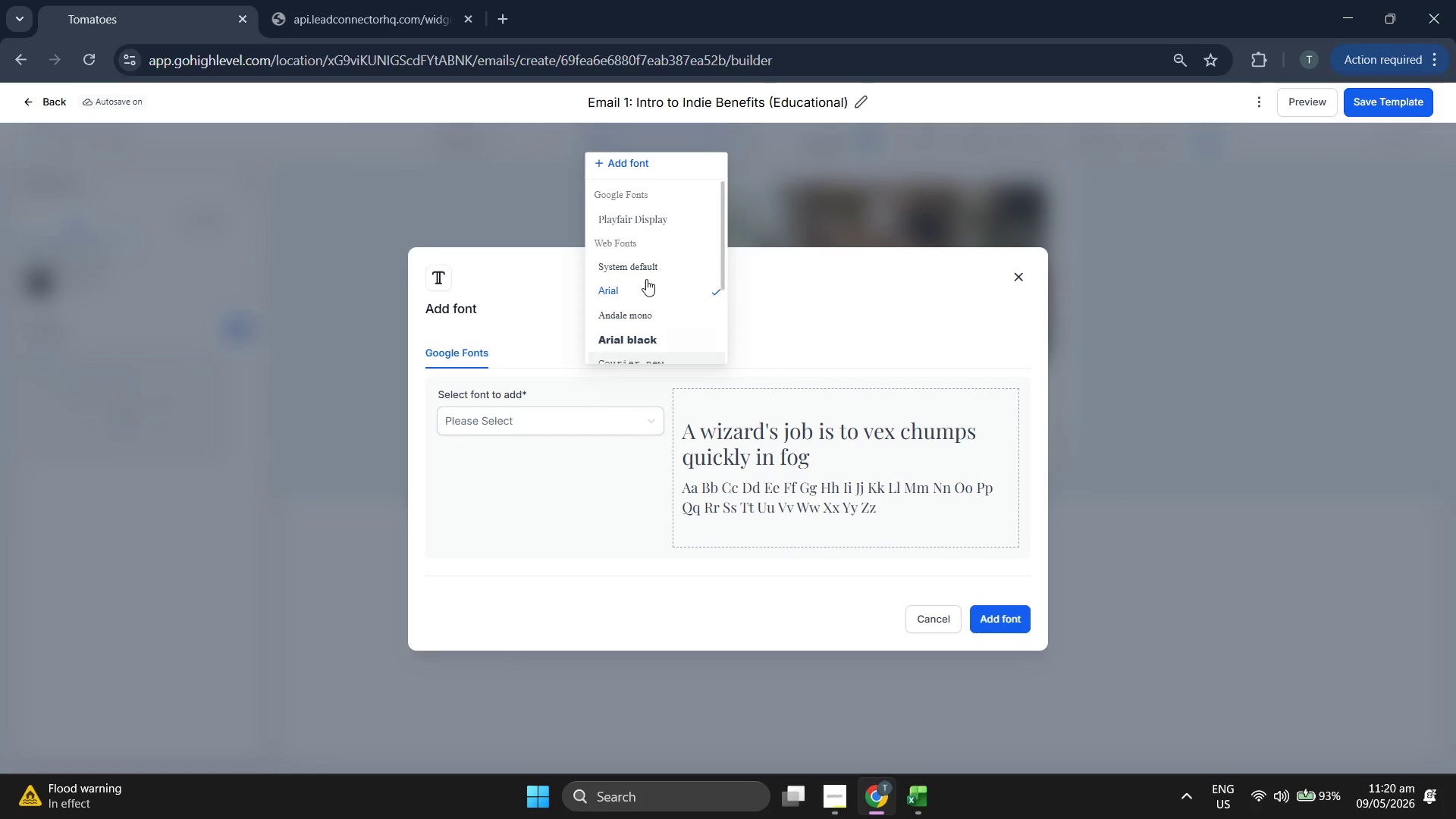 
left_click([578, 413])
 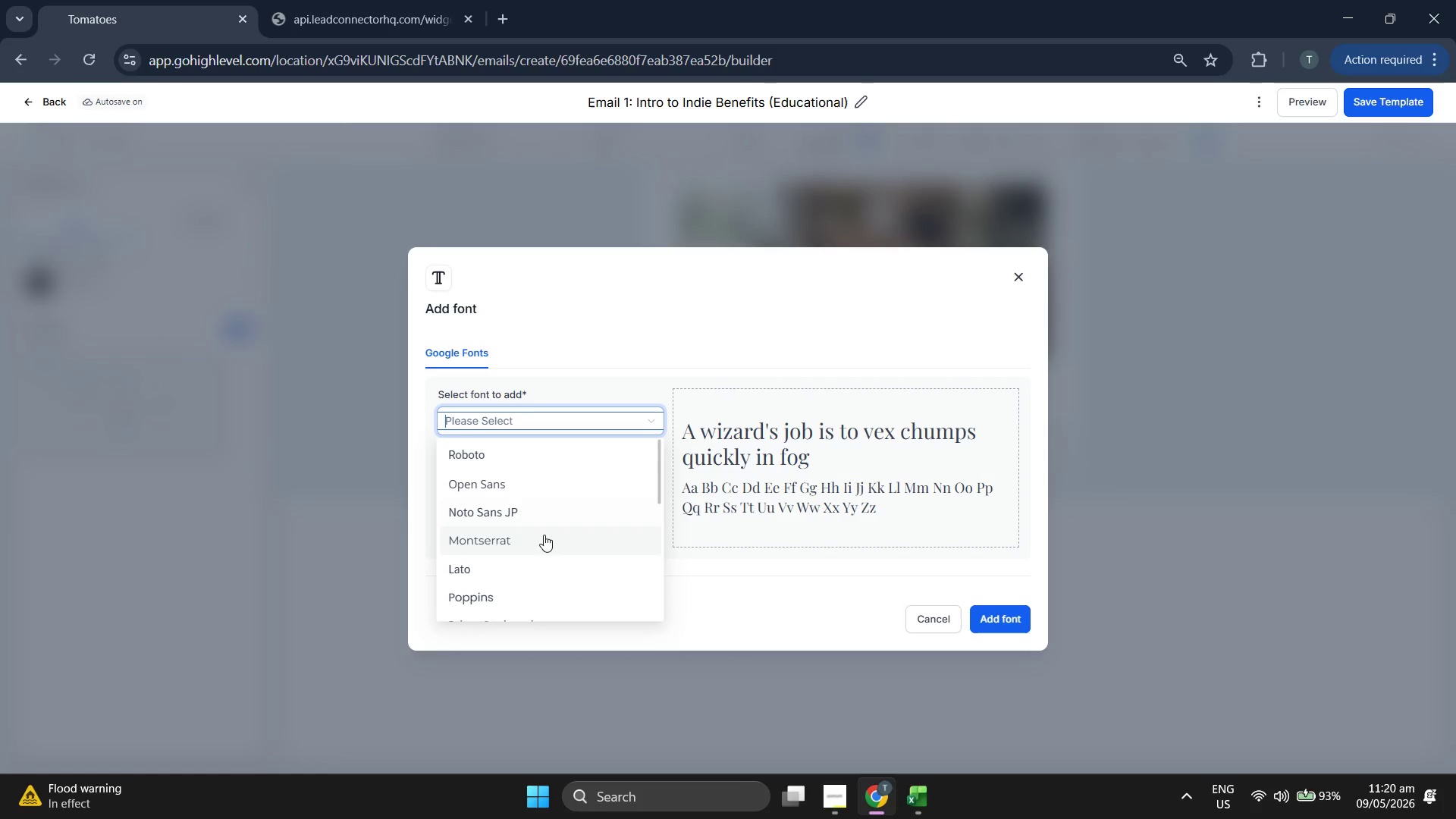 
left_click([536, 535])
 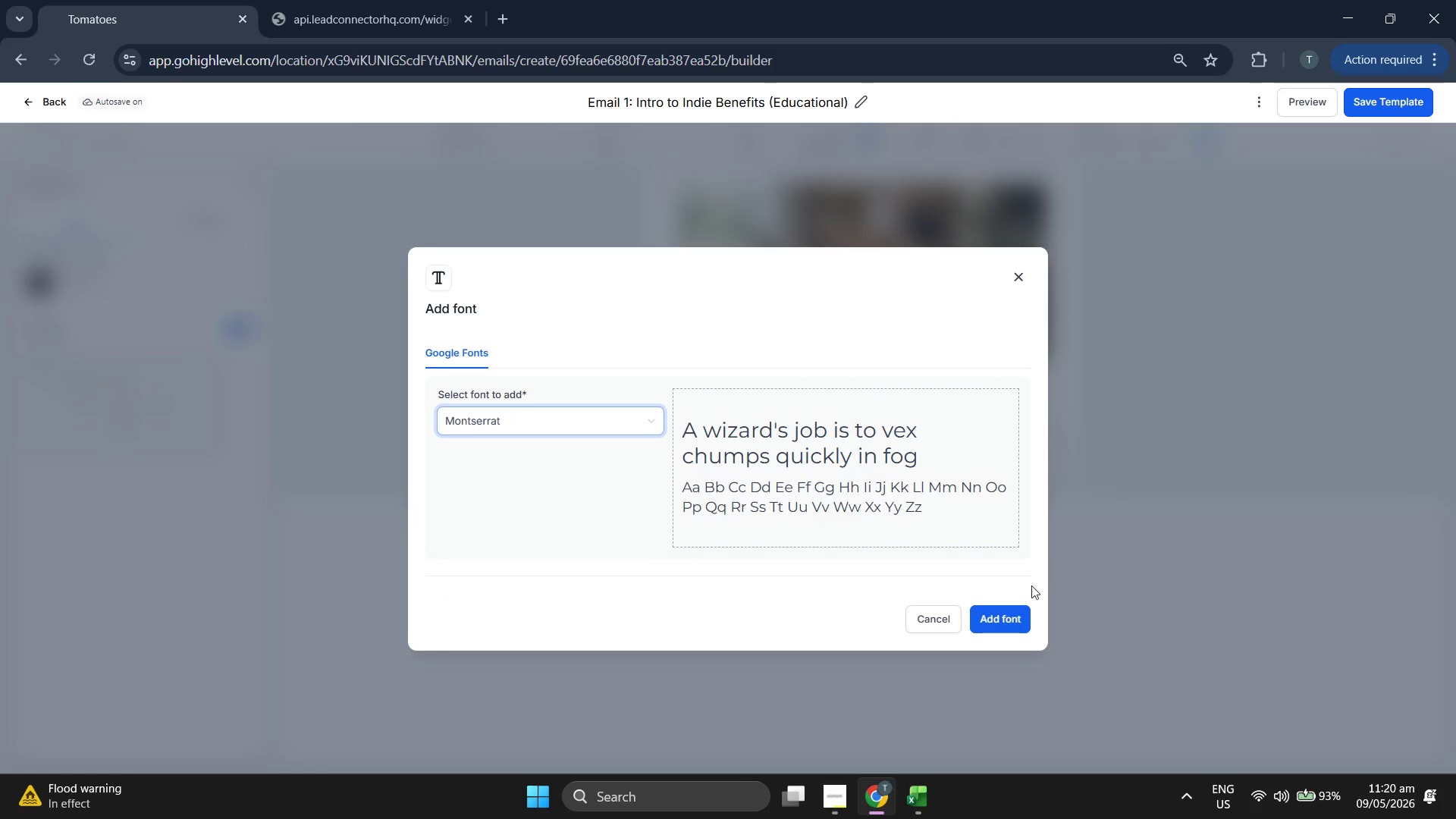 
left_click([1009, 607])
 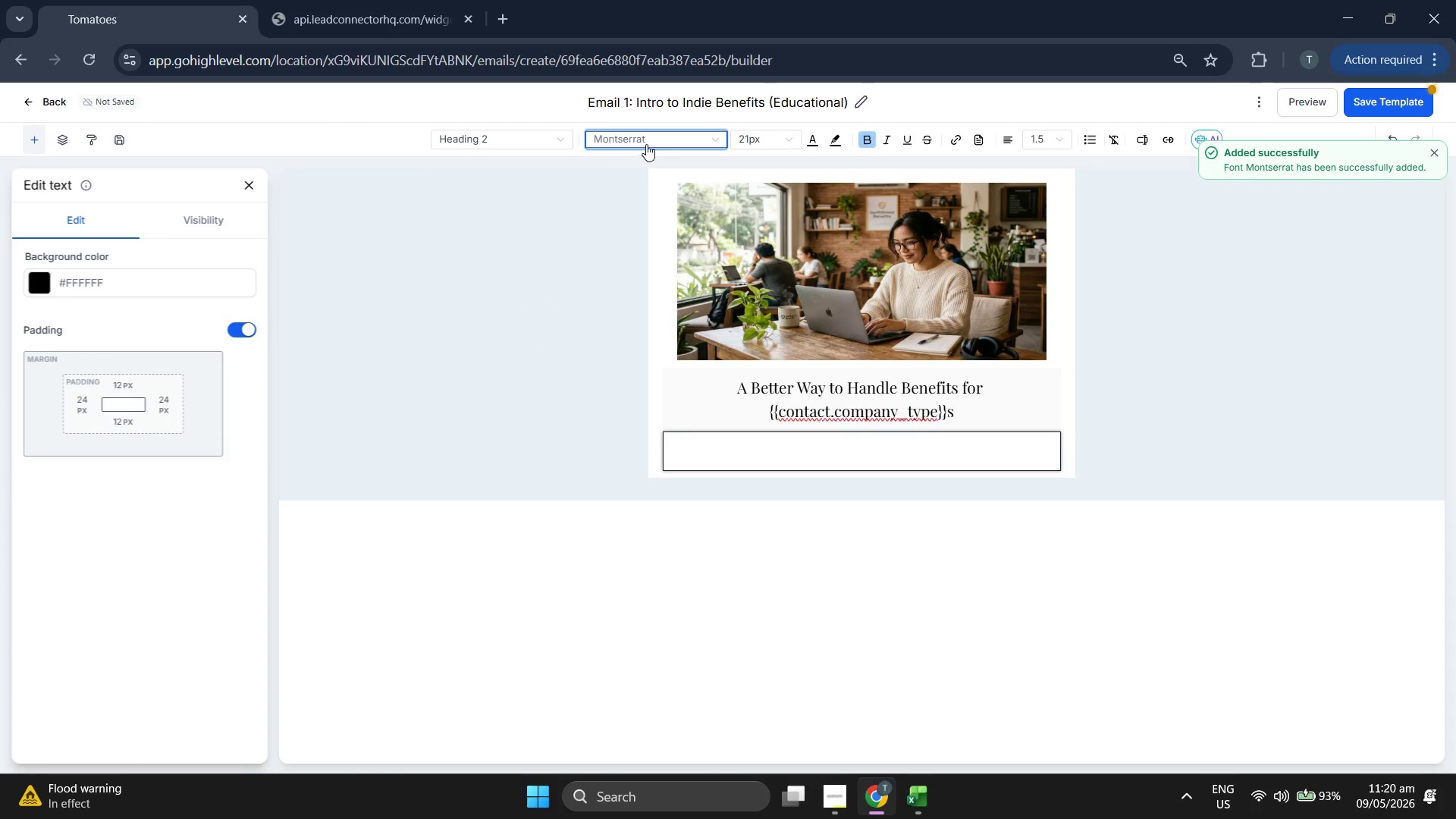 
left_click([645, 222])
 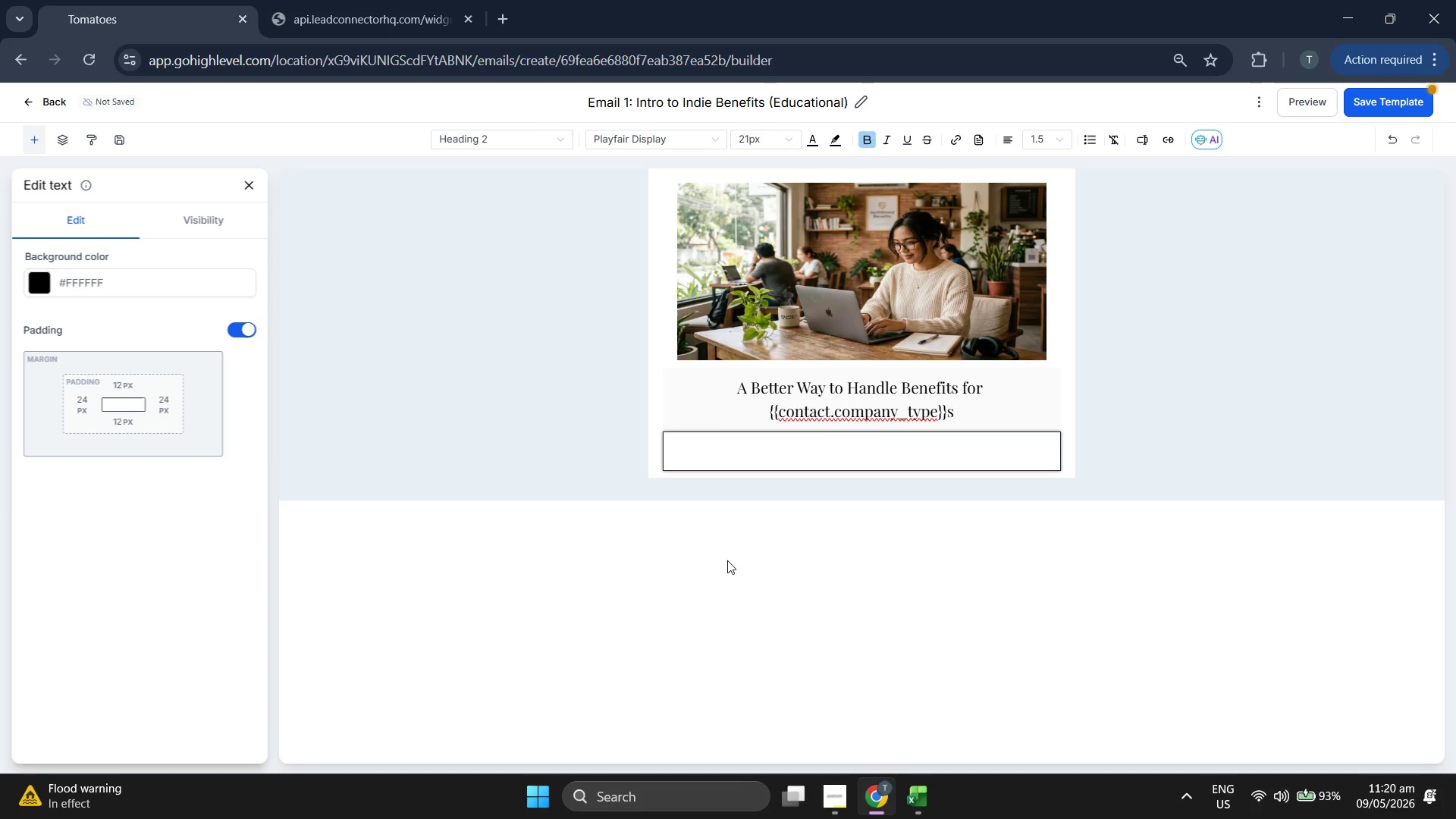 
key(CapsLock)
 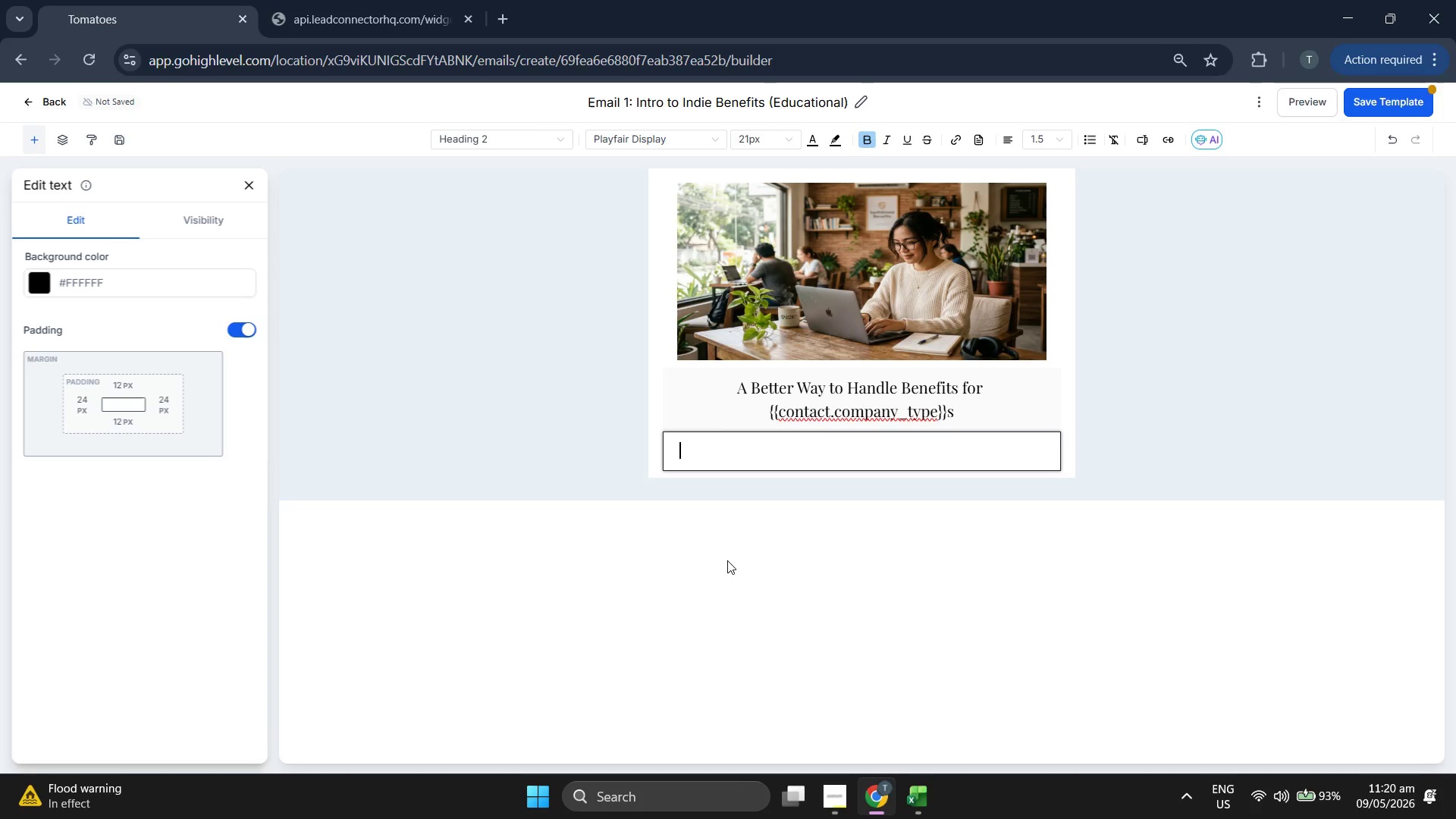 
key(H)
 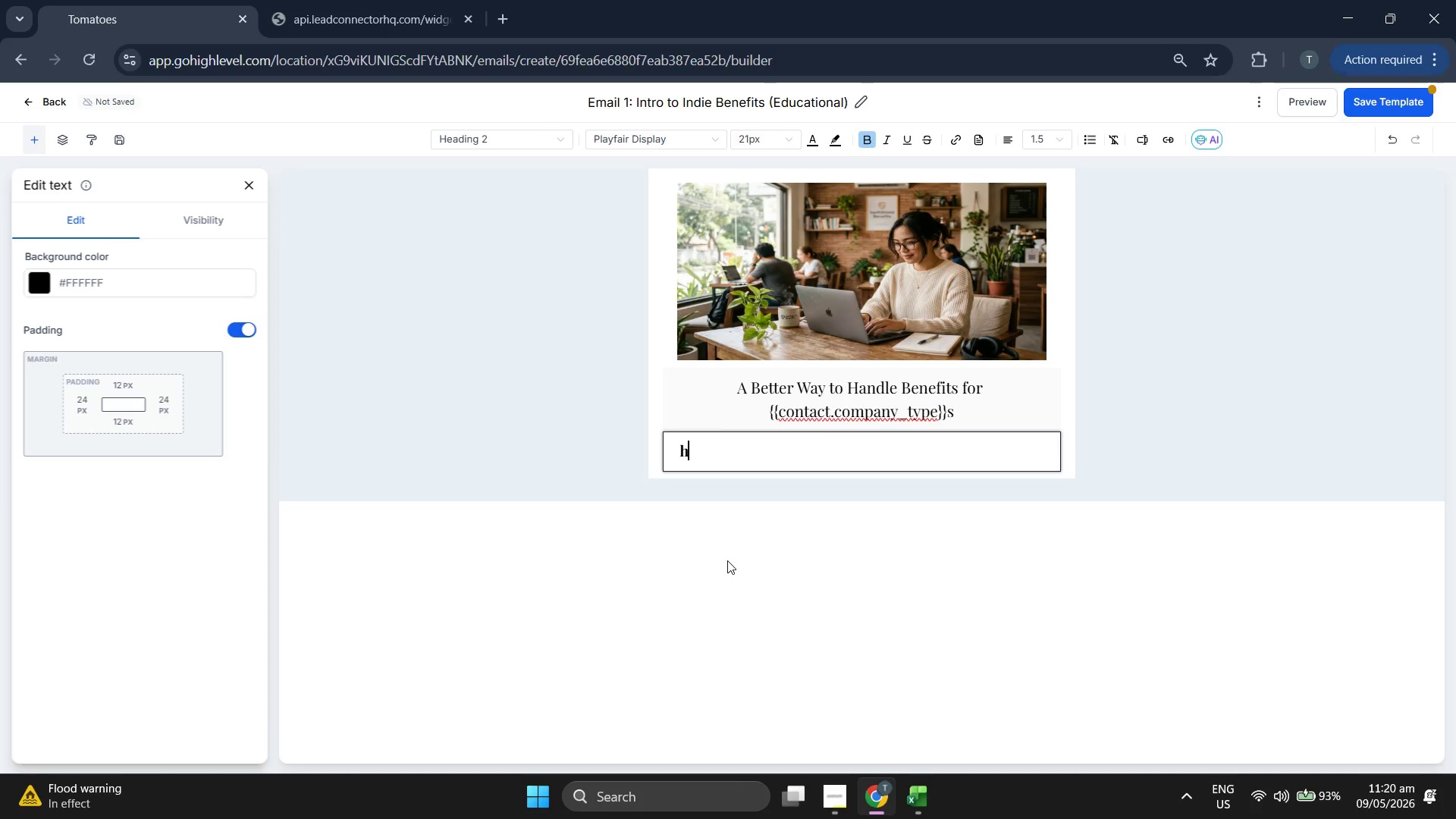 
key(CapsLock)
 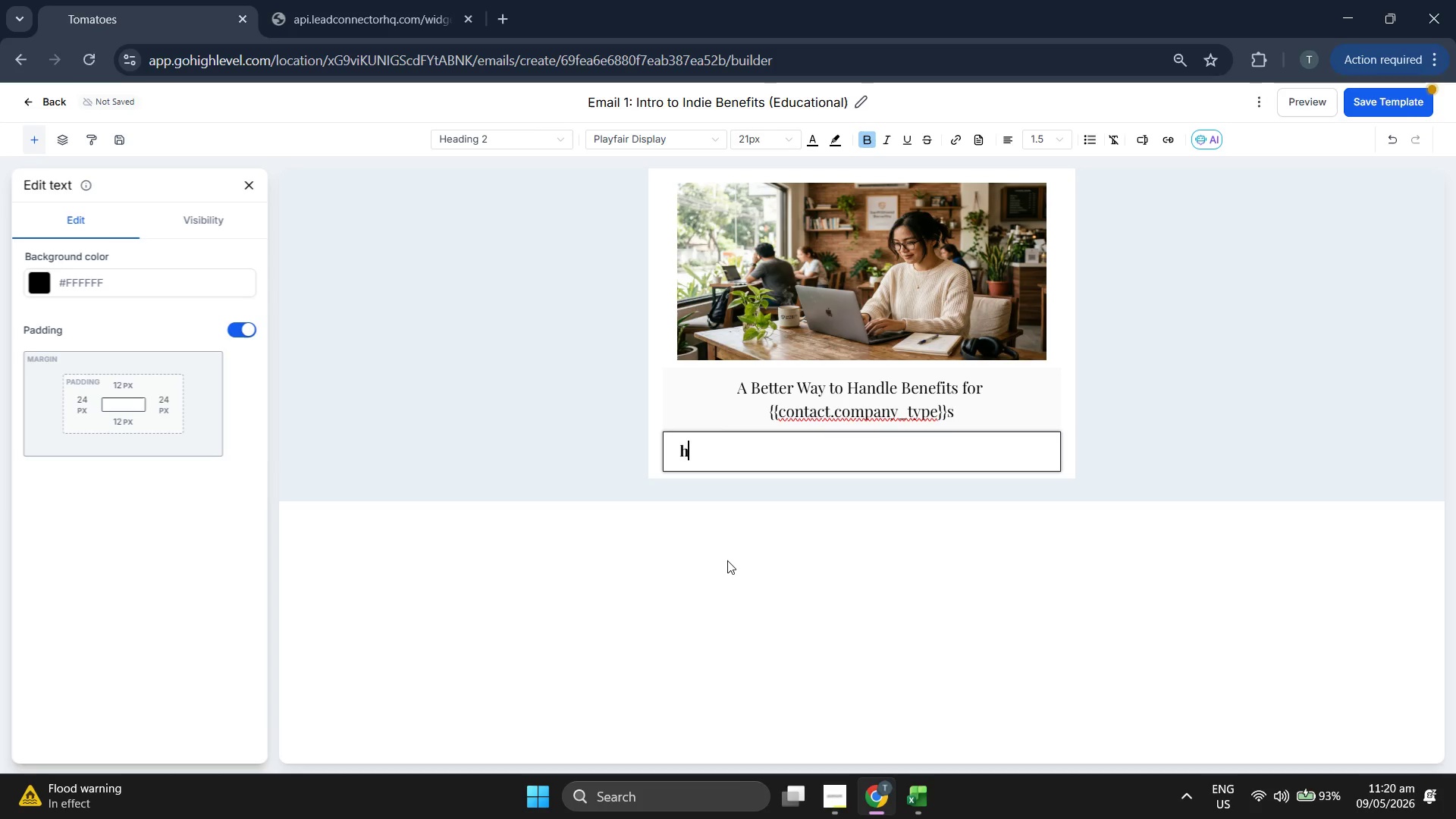 
key(Backspace)
 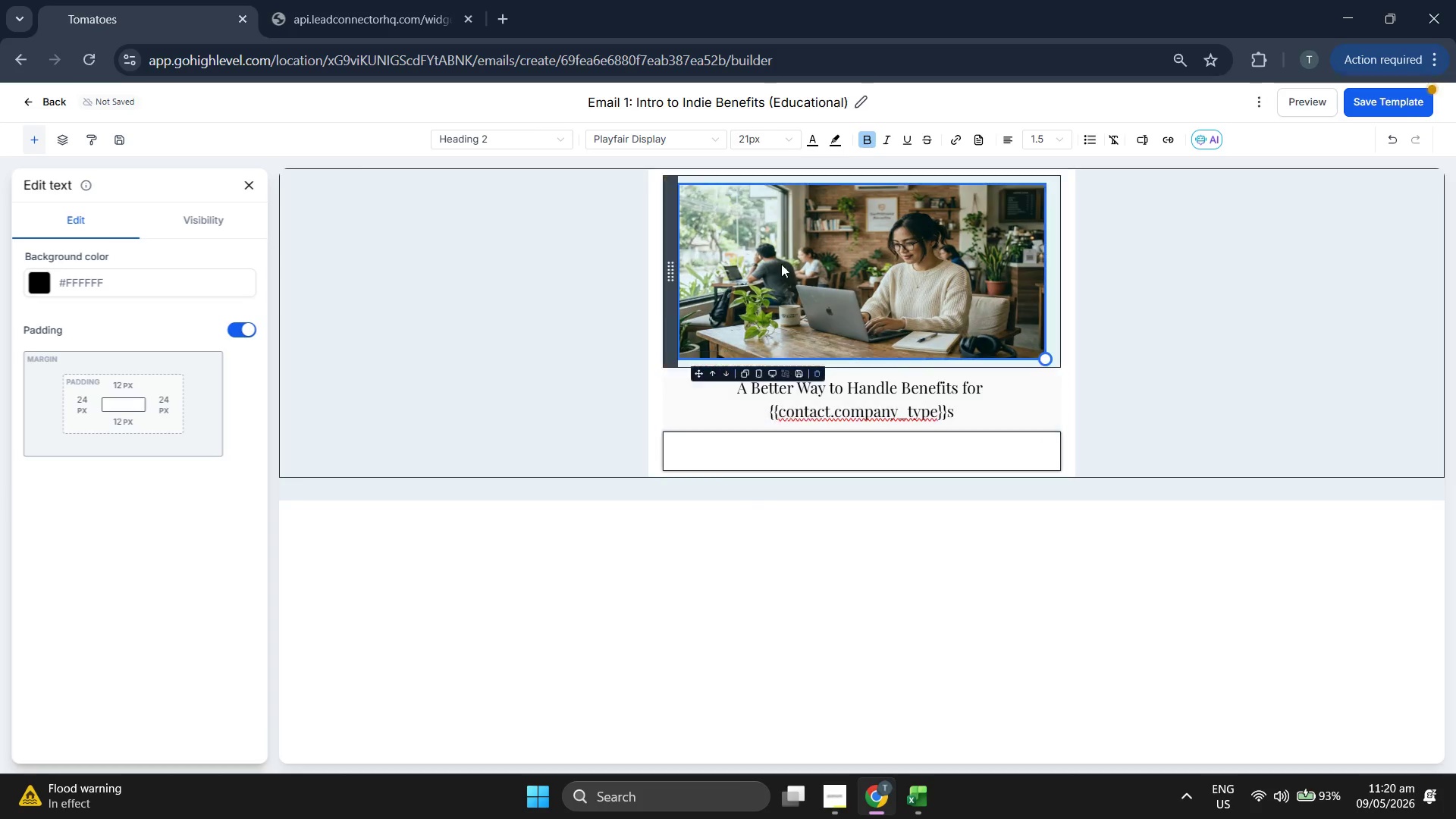 
left_click([764, 141])
 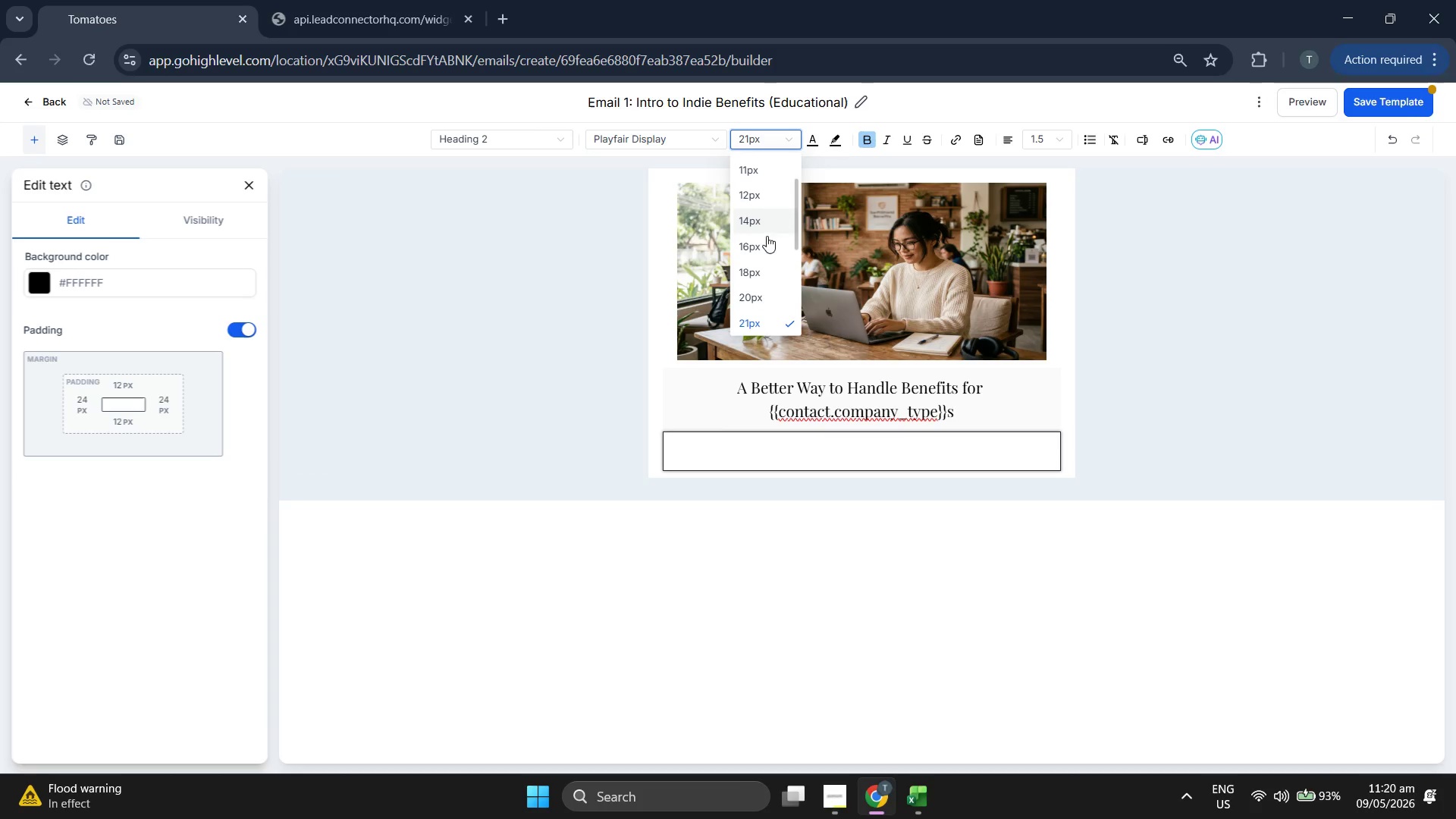 
scroll: coordinate [766, 246], scroll_direction: down, amount: 2.0
 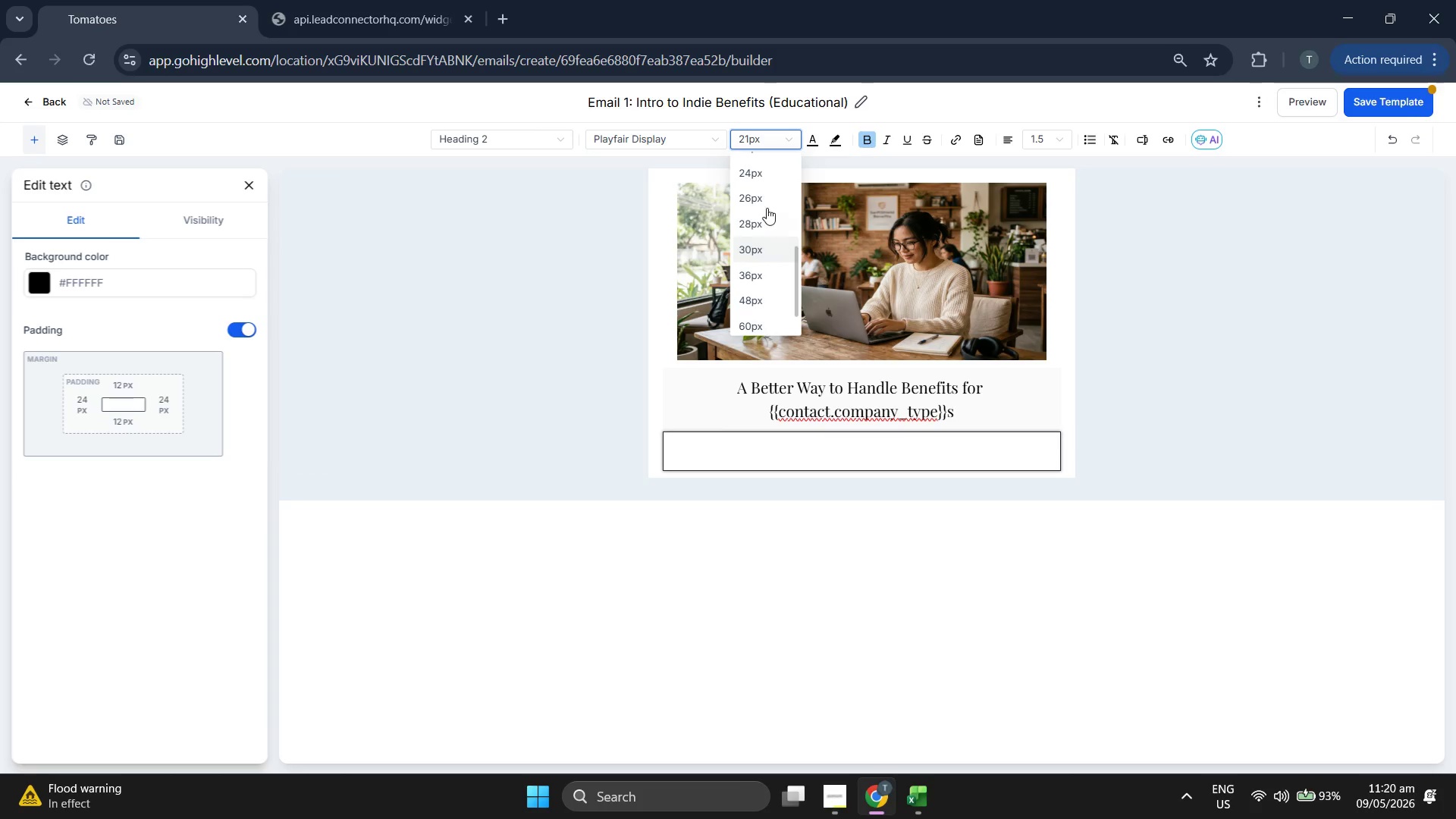 
scroll: coordinate [758, 212], scroll_direction: up, amount: 2.0
 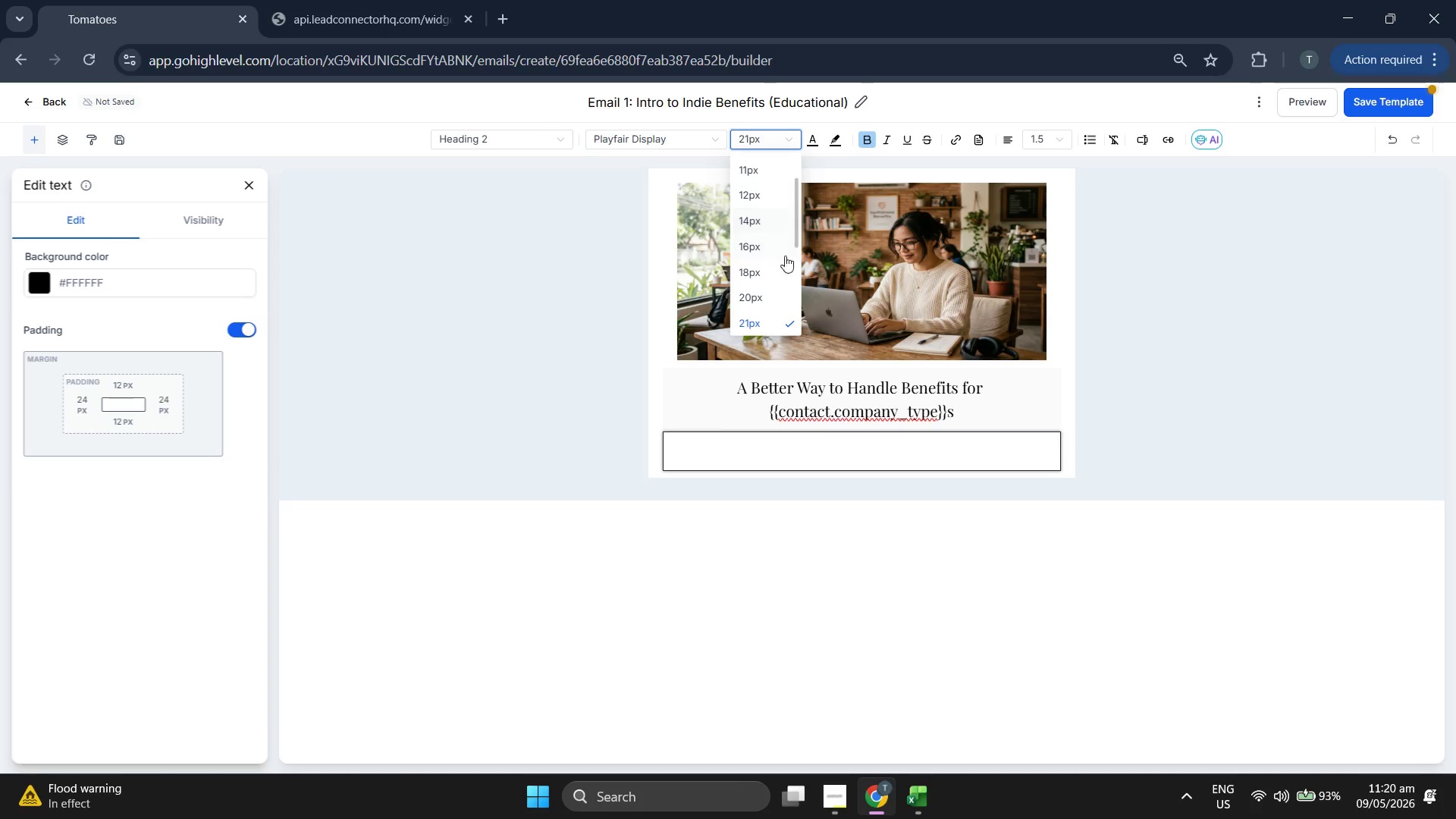 
scroll: coordinate [767, 228], scroll_direction: down, amount: 1.0
 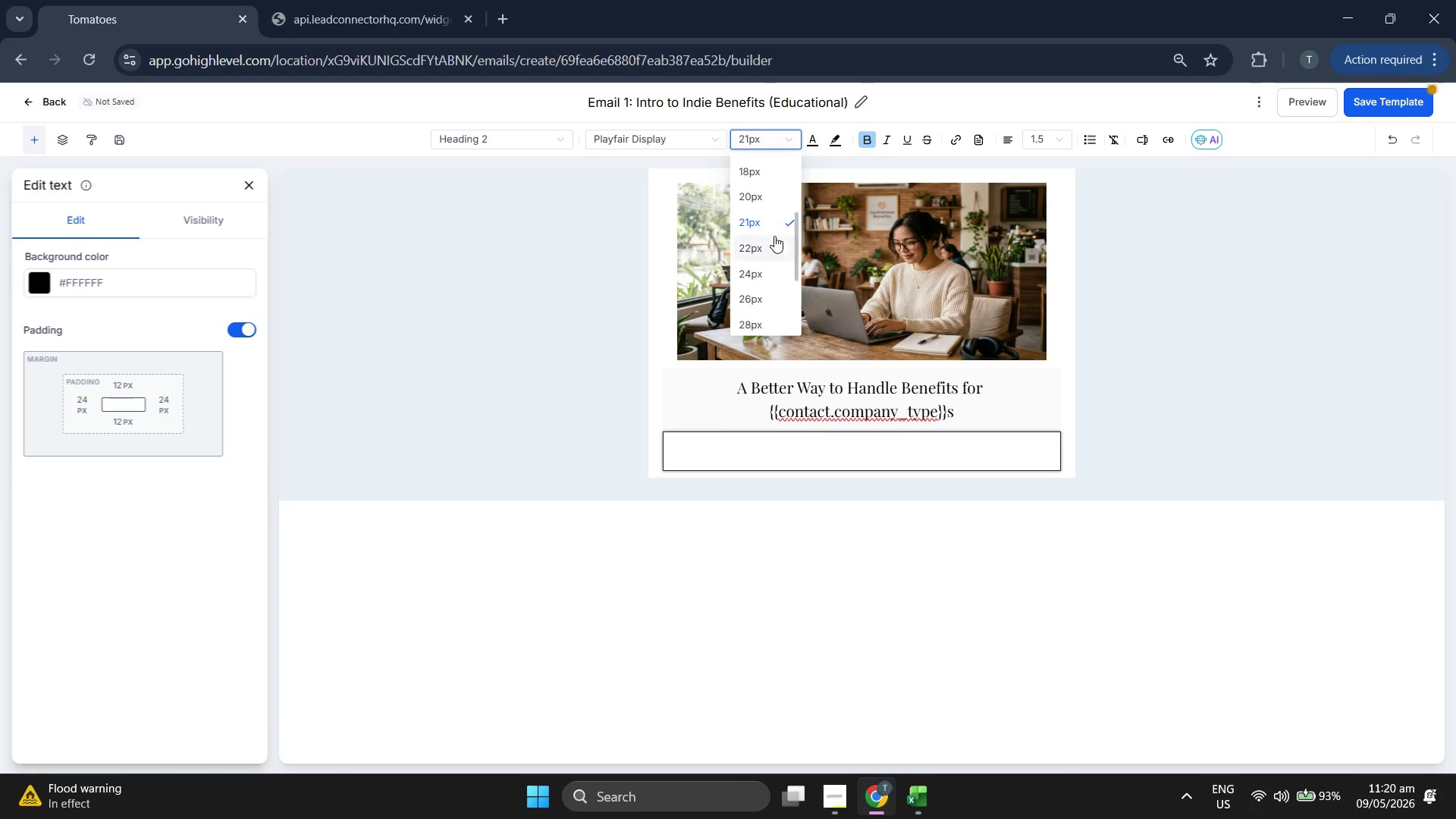 
left_click([761, 243])
 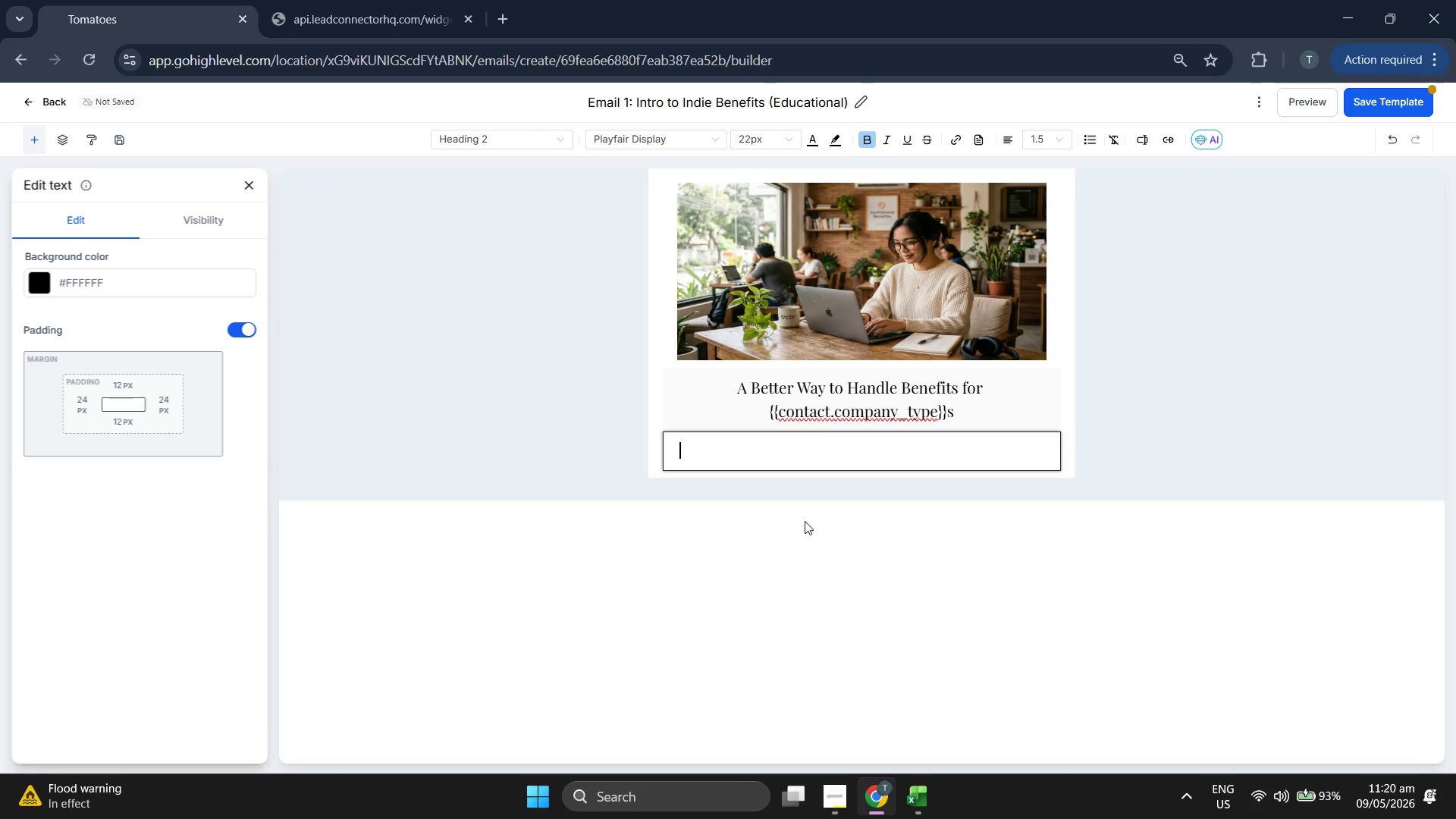 
type(hI)
key(Backspace)
key(Backspace)
type(Hi {{o)
key(Backspace)
type(contact.first_name}}, )
 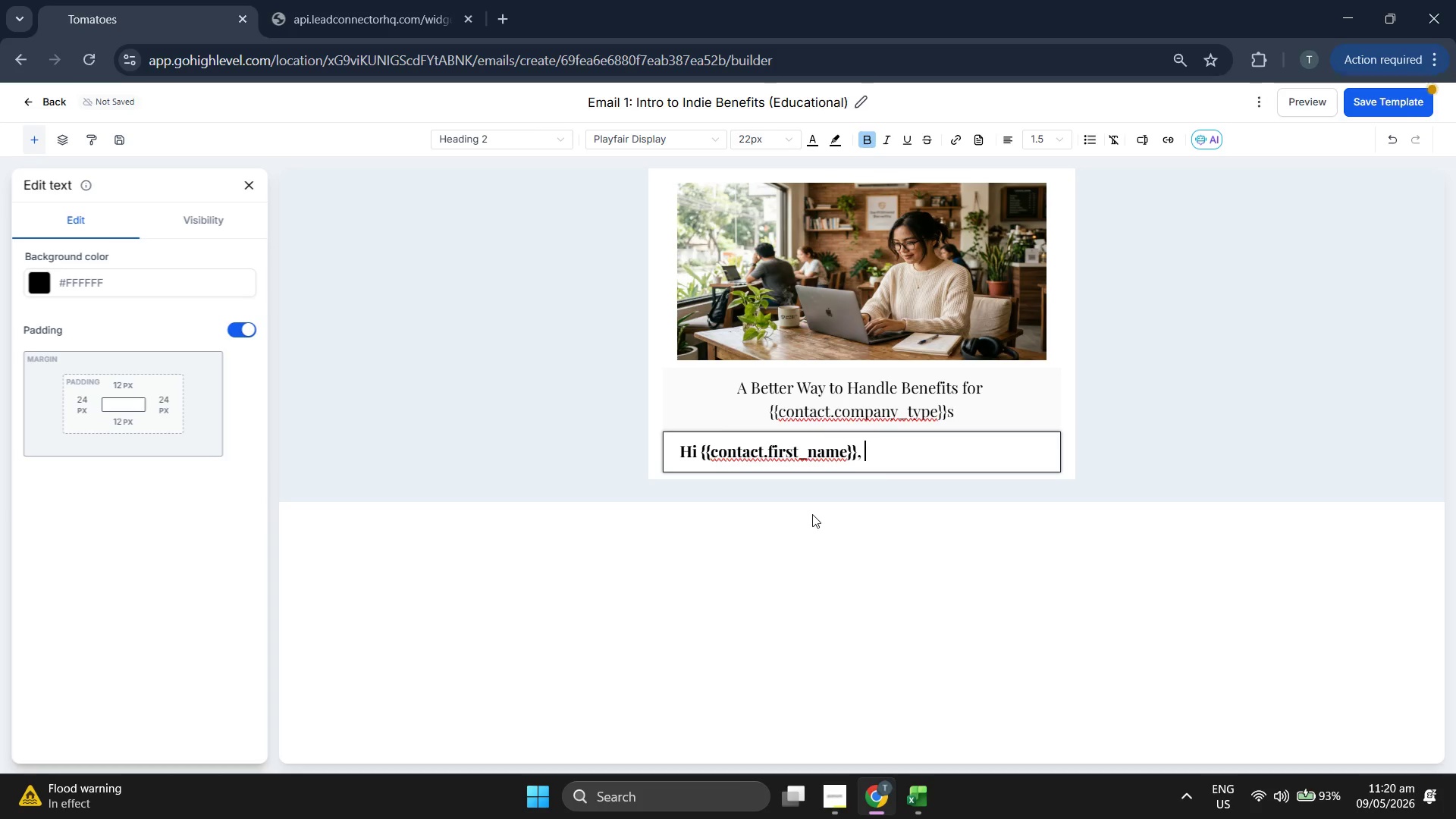 
left_click([654, 147])
 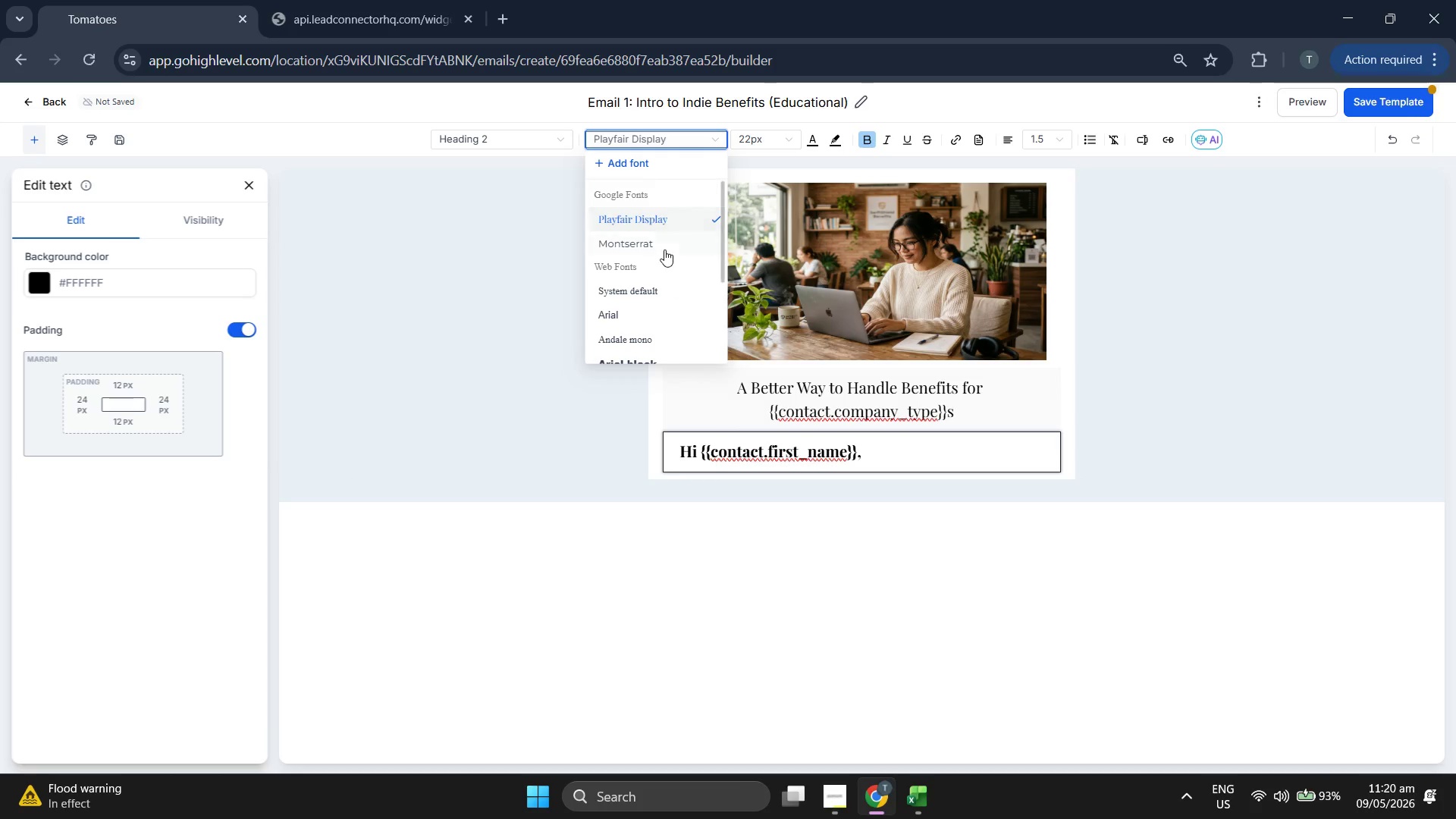 
left_click([662, 248])
 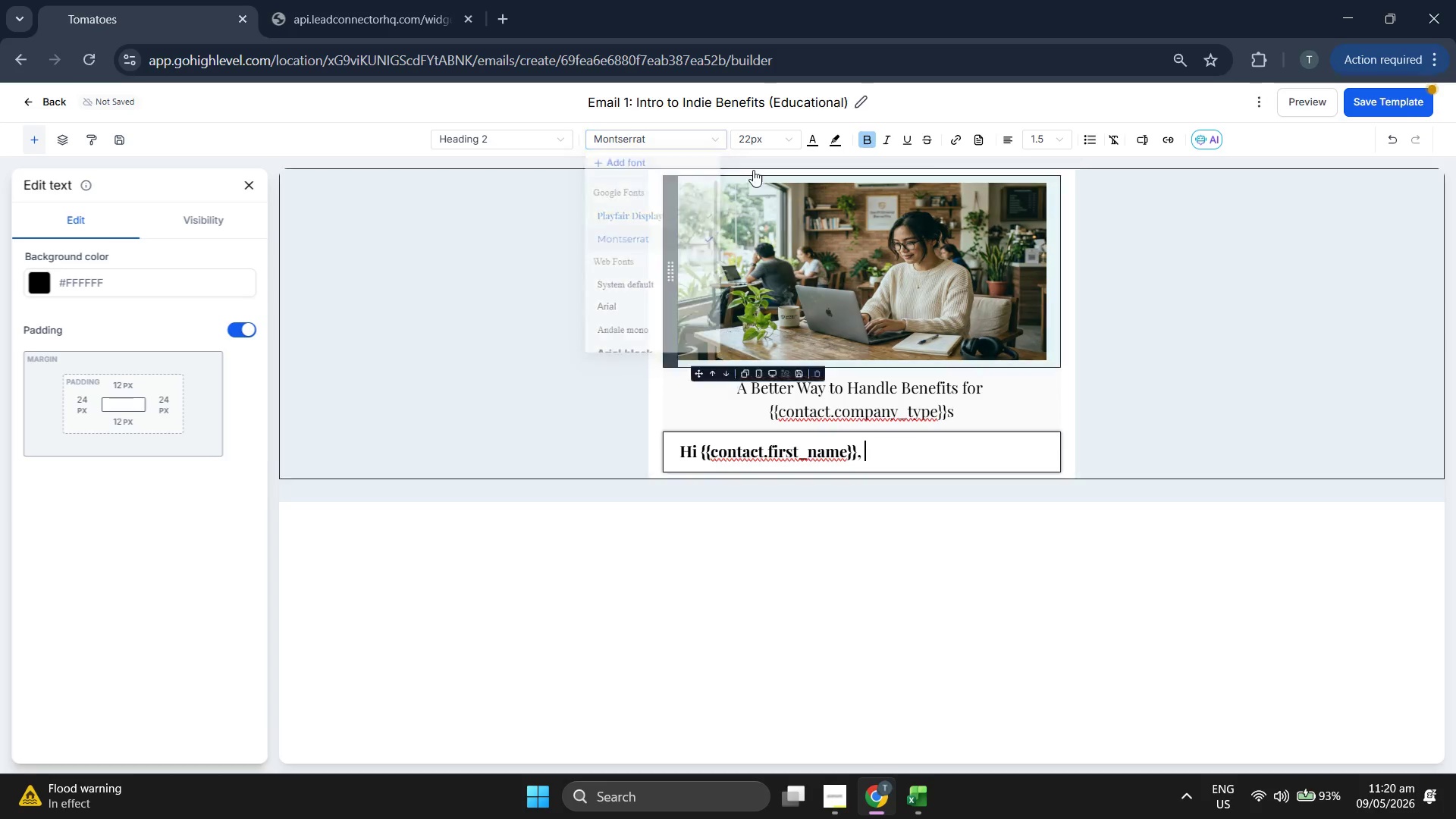 
mouse_move([771, 174])
 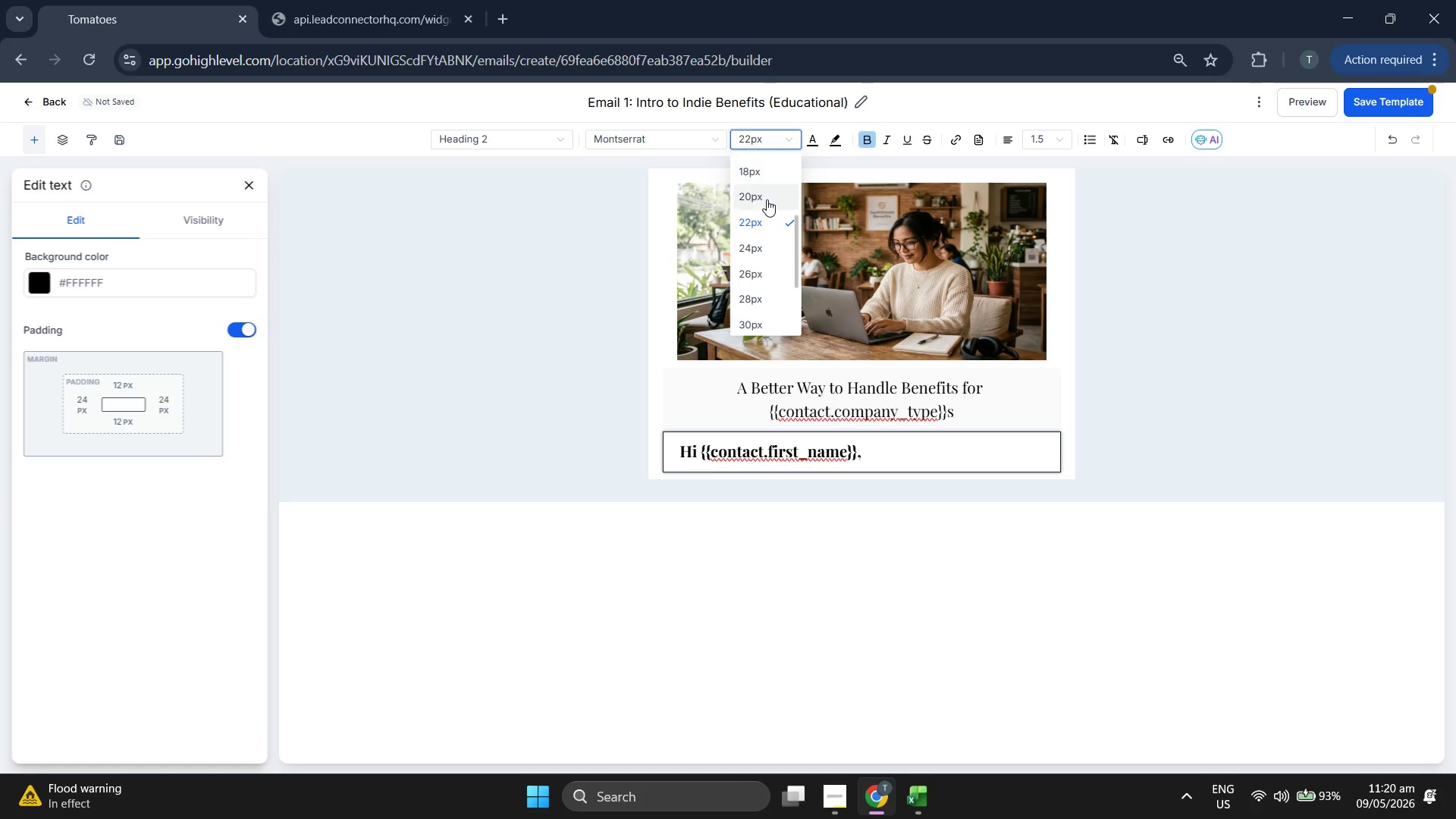 
left_click([767, 199])
 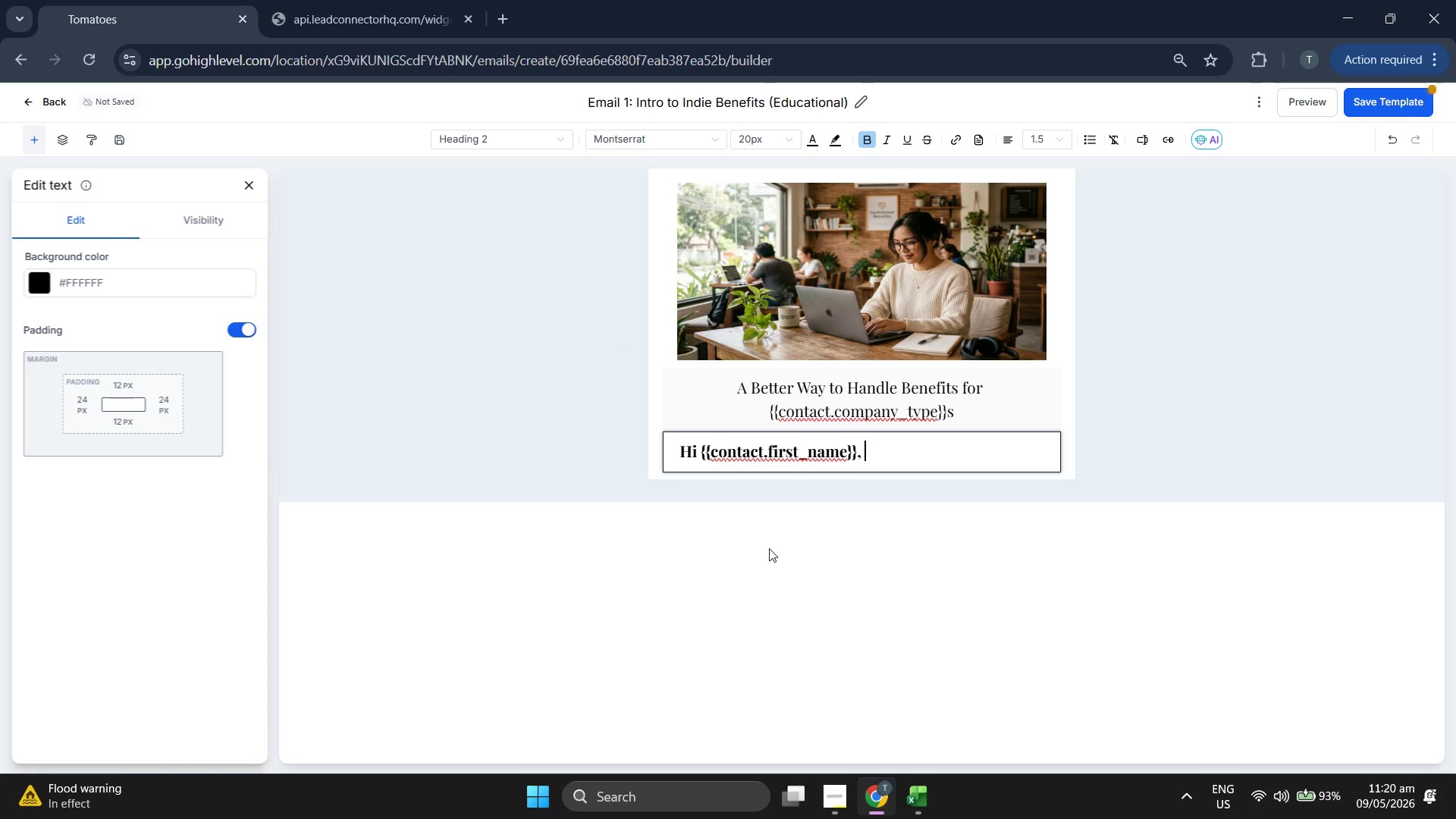 
type(mos)
key(Backspace)
key(Backspace)
key(Backspace)
 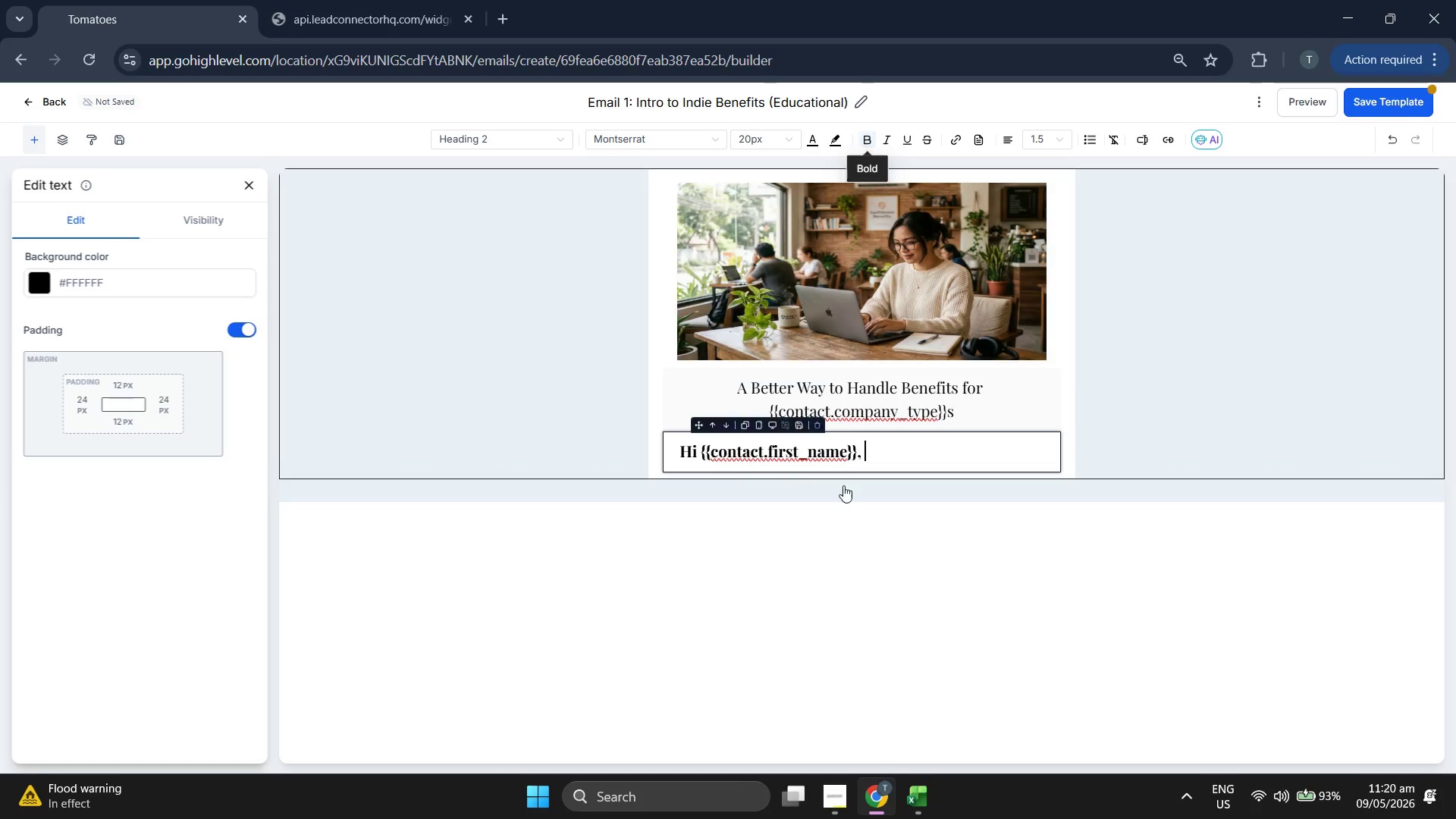 
type(most)
key(Backspace)
key(Backspace)
key(Backspace)
key(Backspace)
 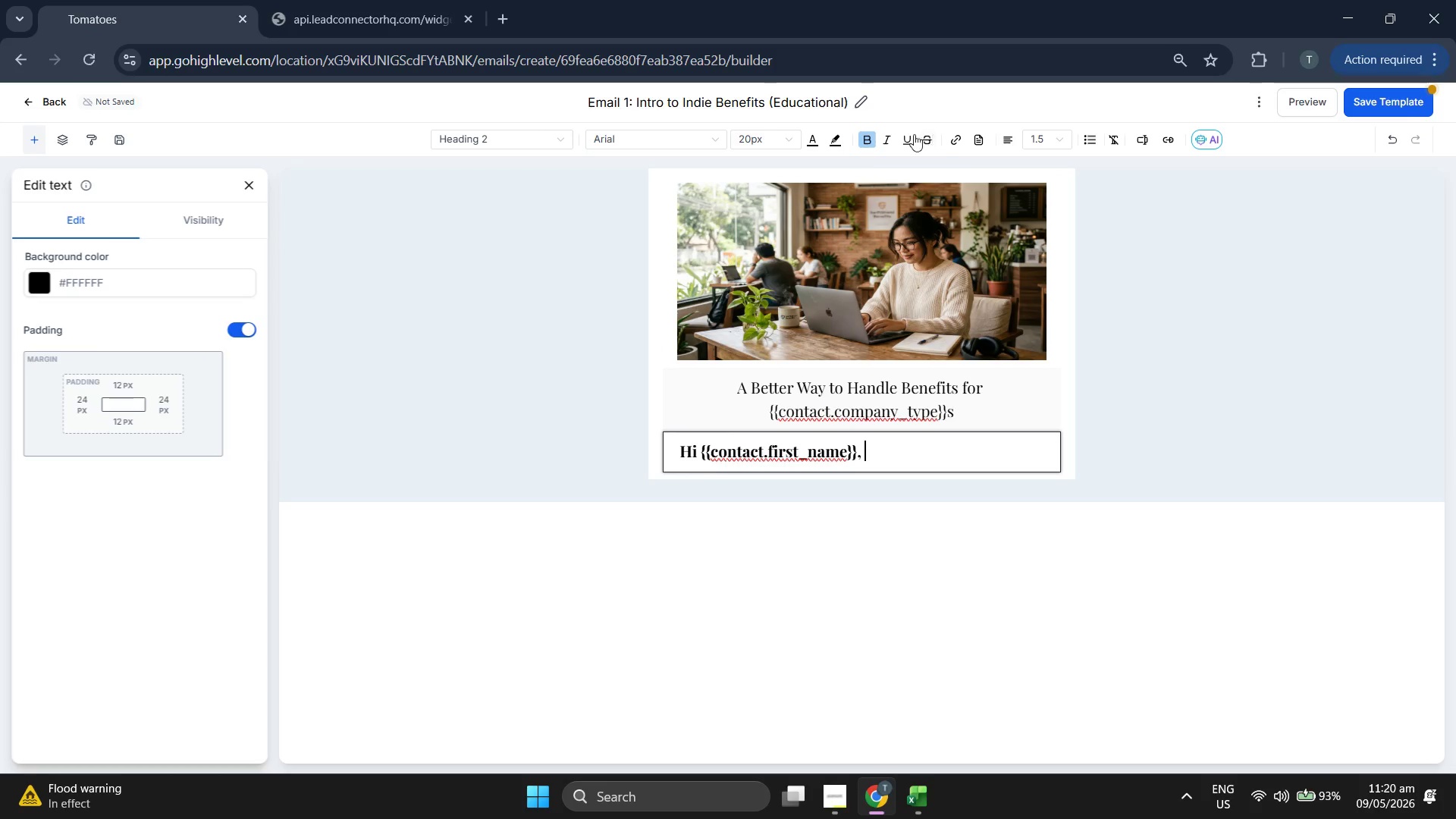 
left_click([861, 140])
 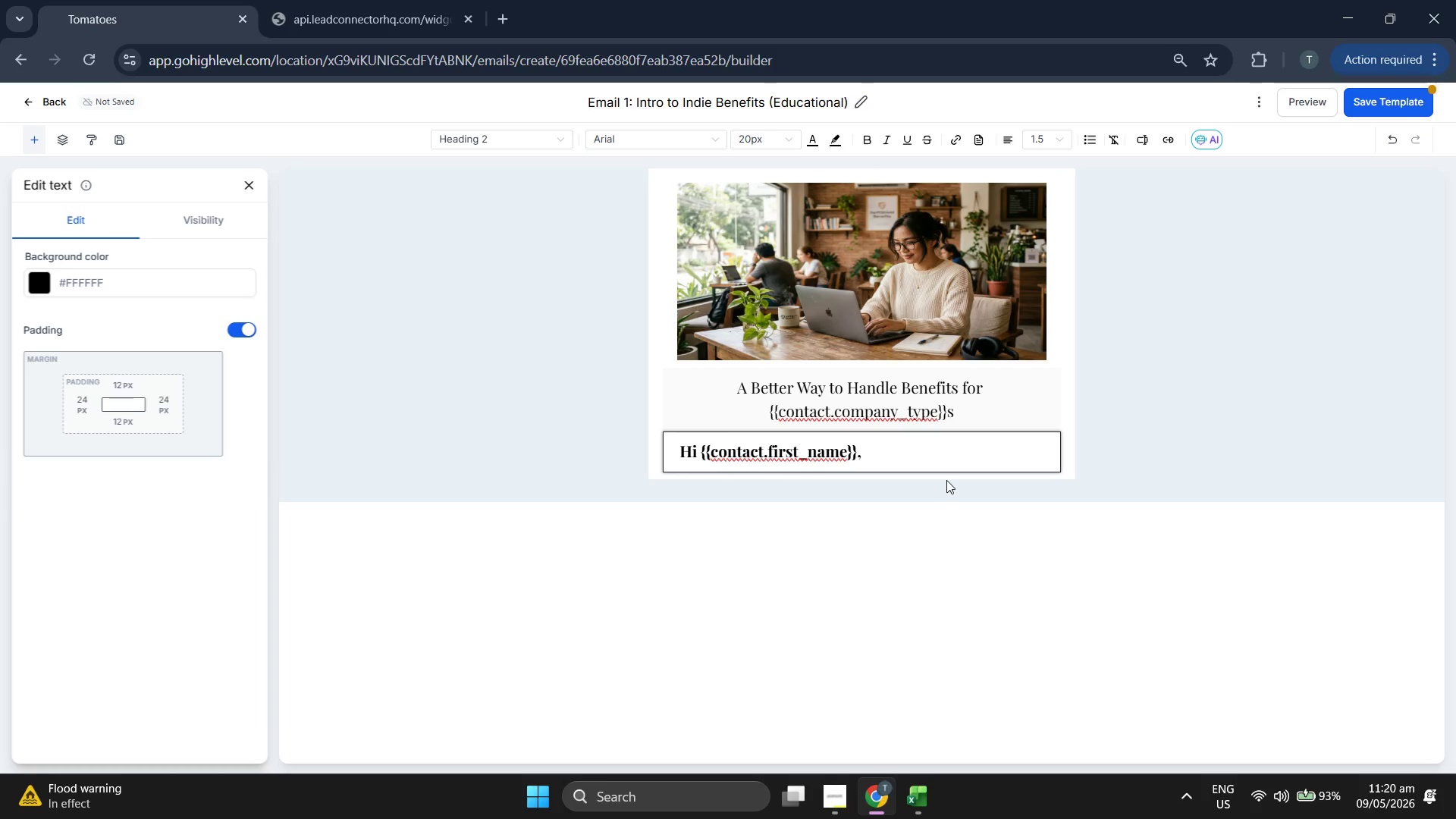 
type(ms)
key(Backspace)
type(ost)
 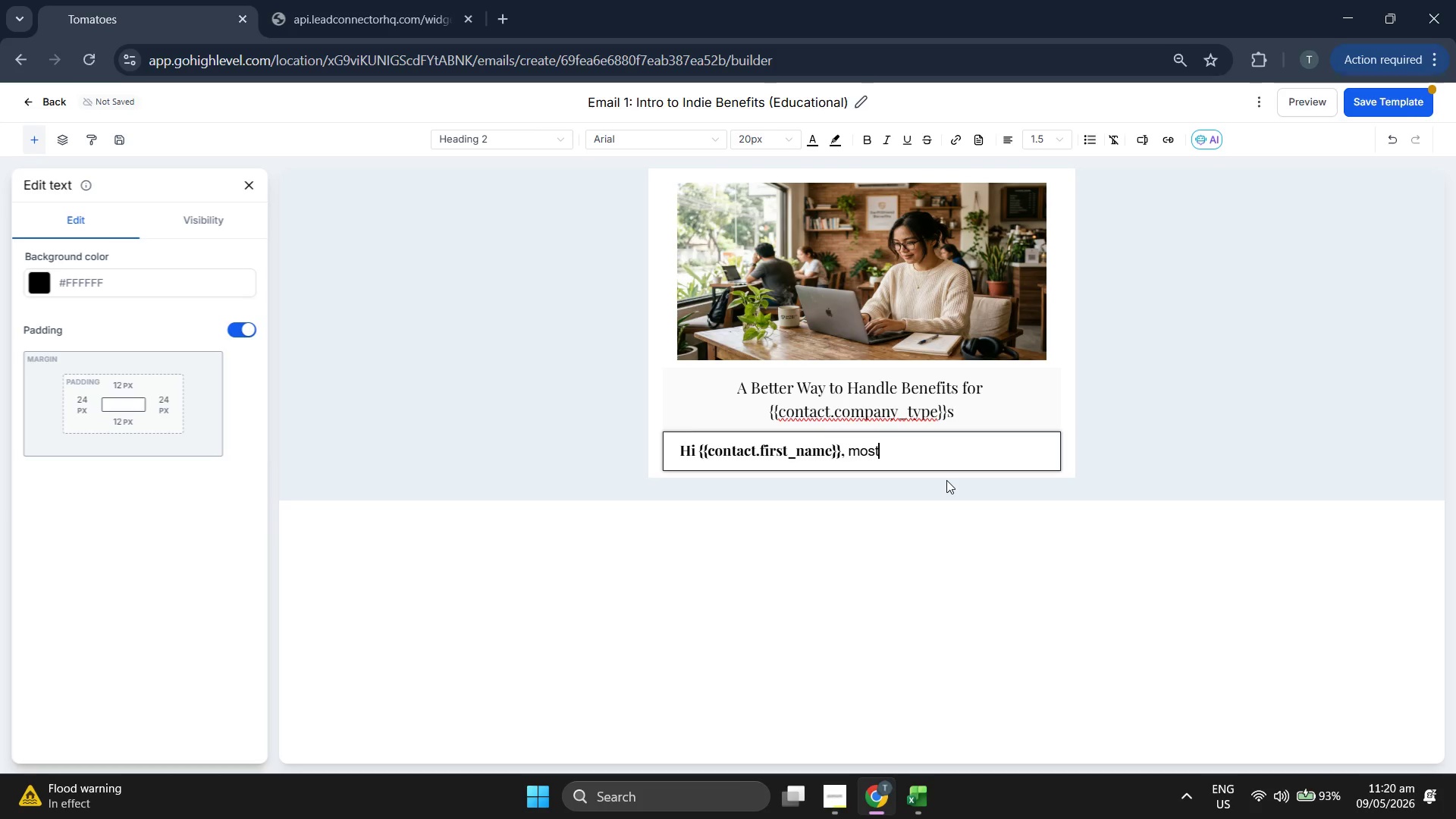 
wait(6.08)
 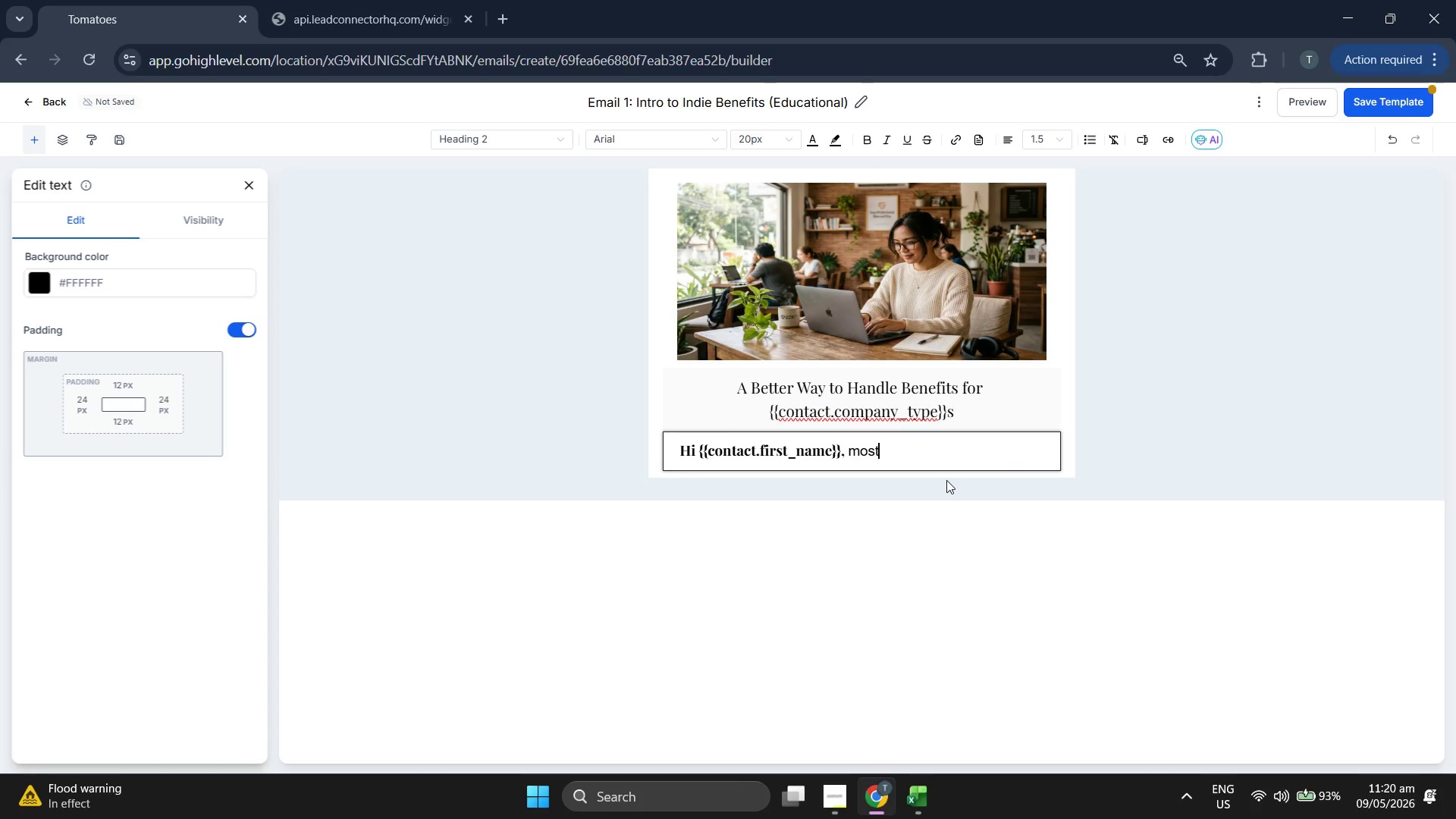 
key(Backspace)
 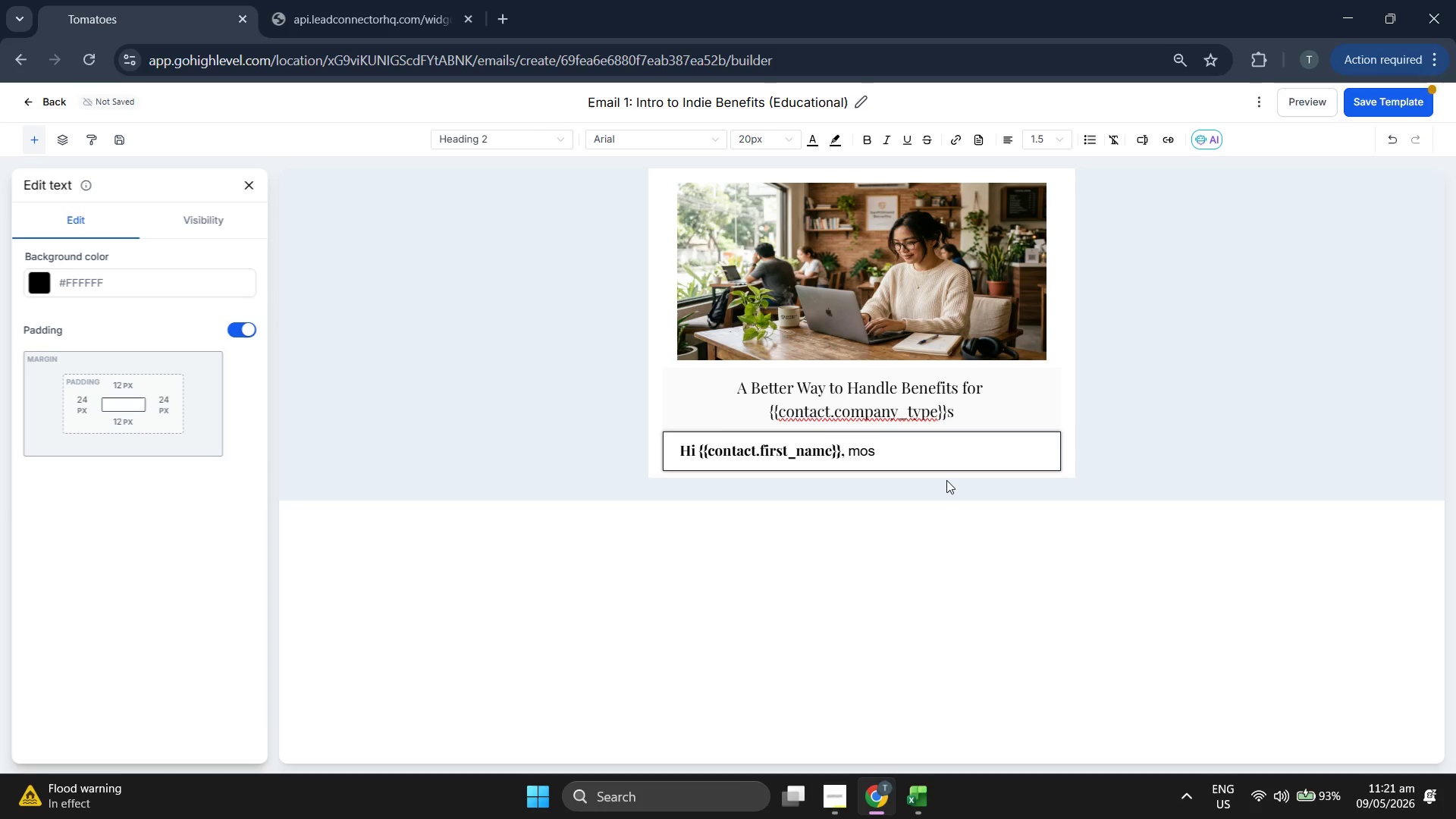 
key(Backspace)
 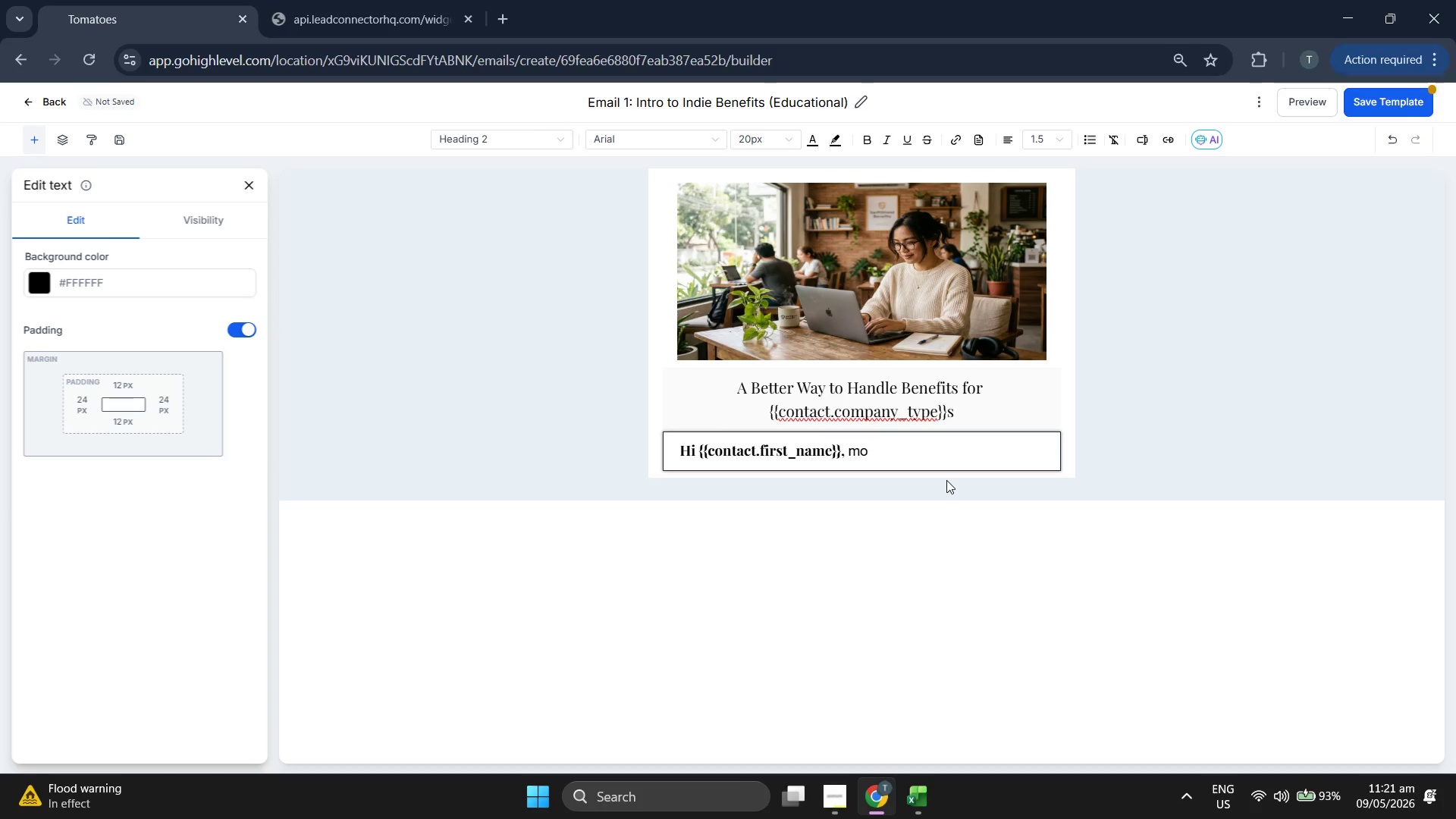 
key(Backspace)
 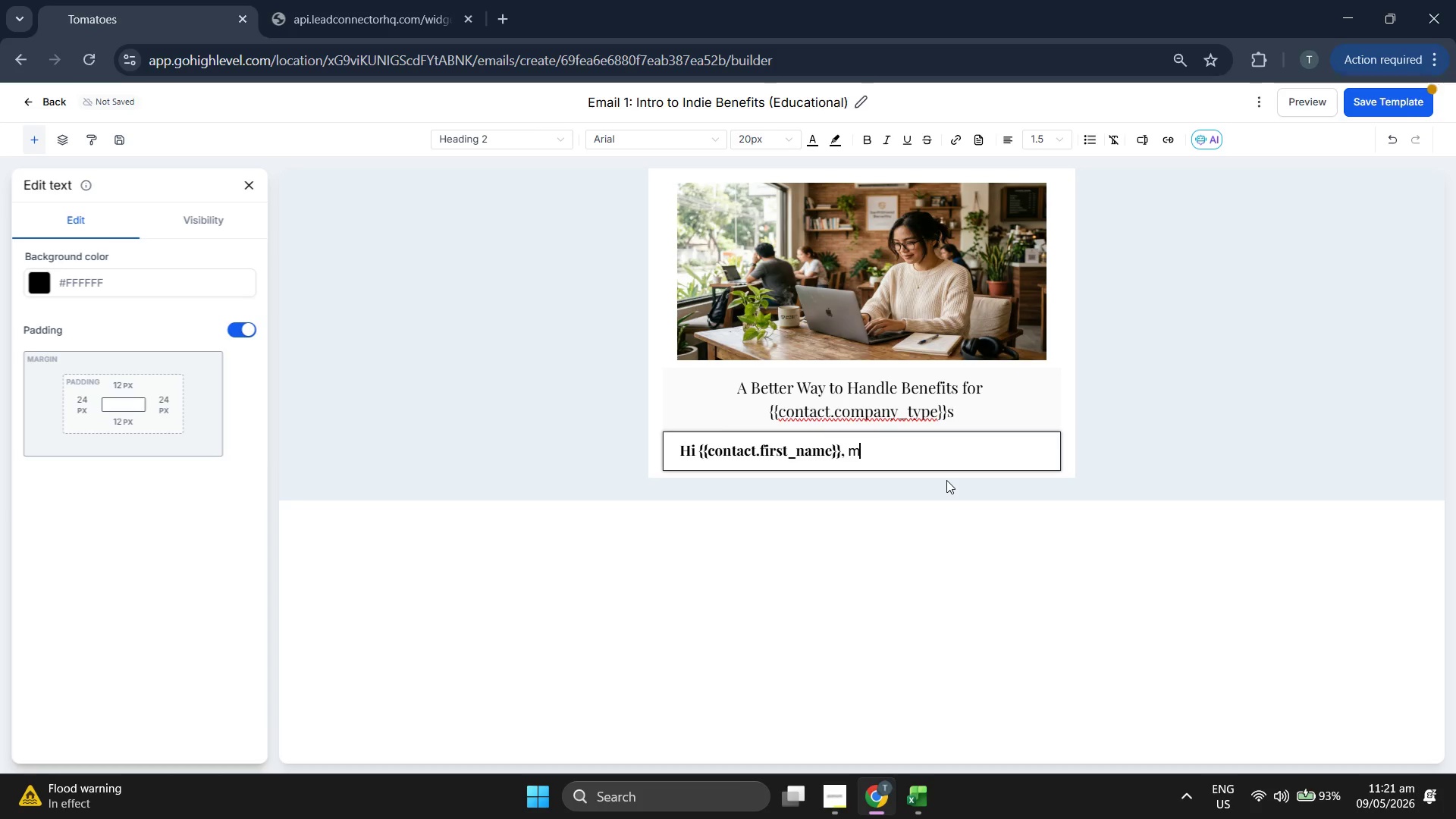 
key(Backspace)
 